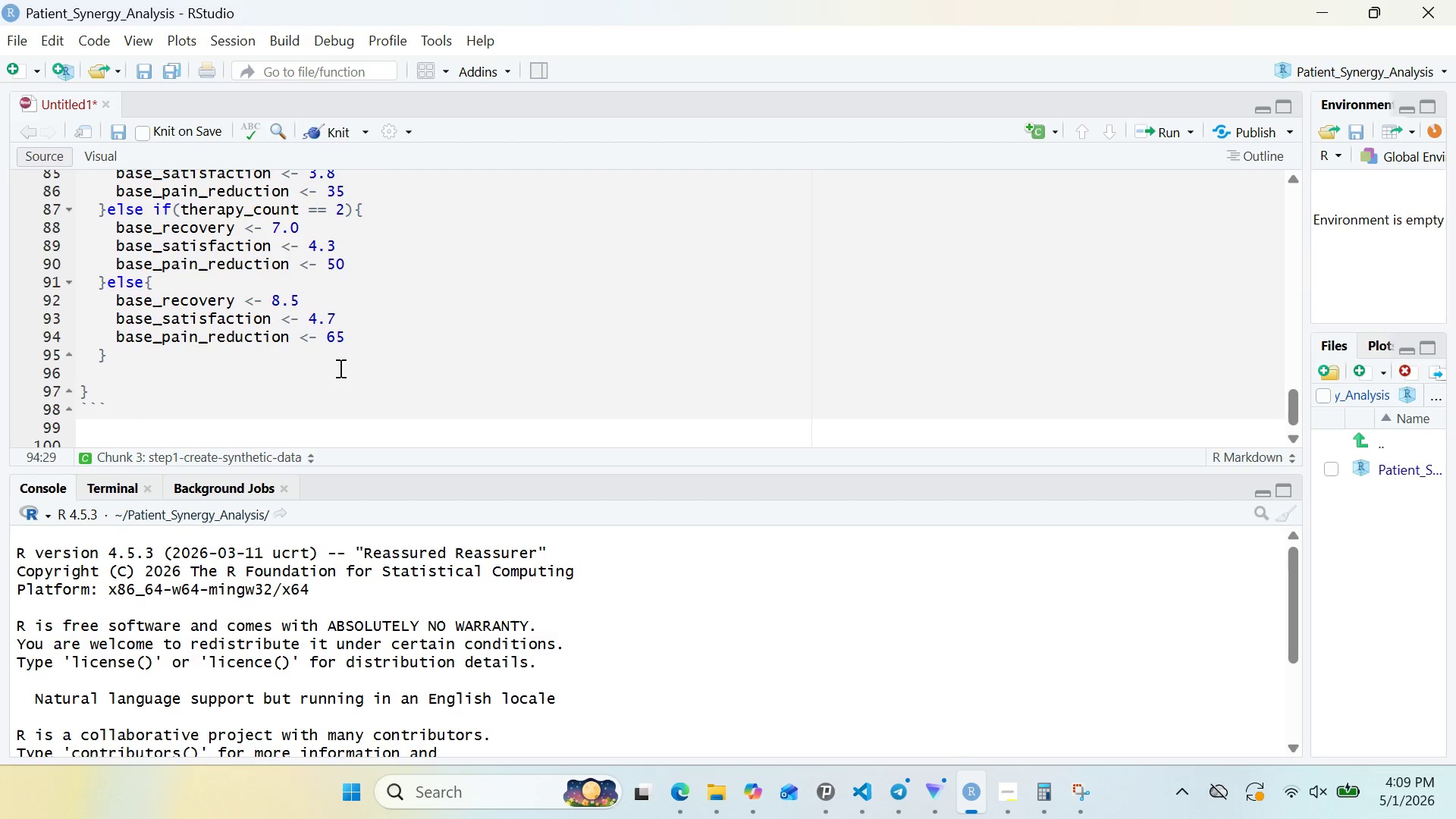 
left_click([321, 226])
 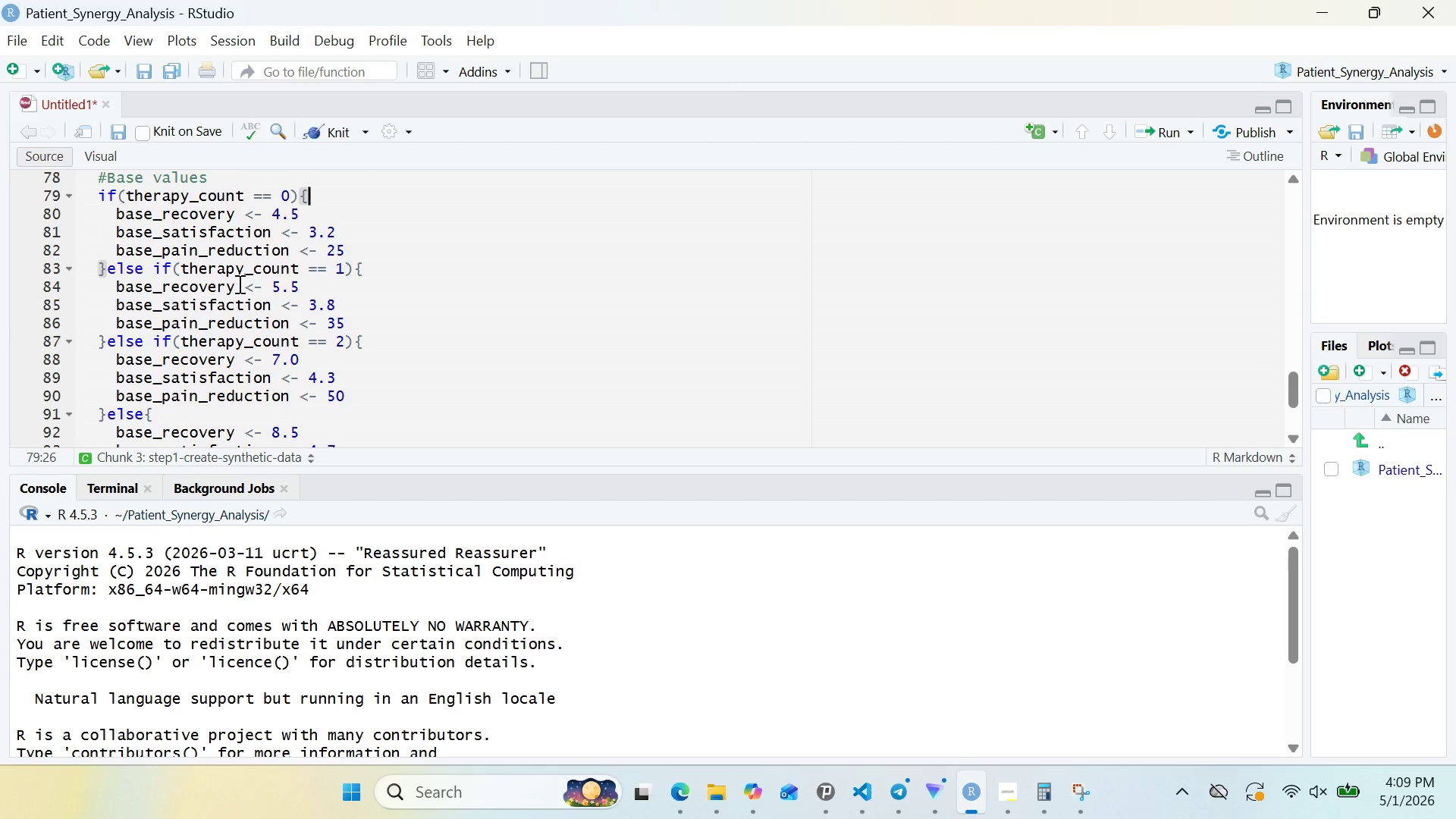 
wait(9.69)
 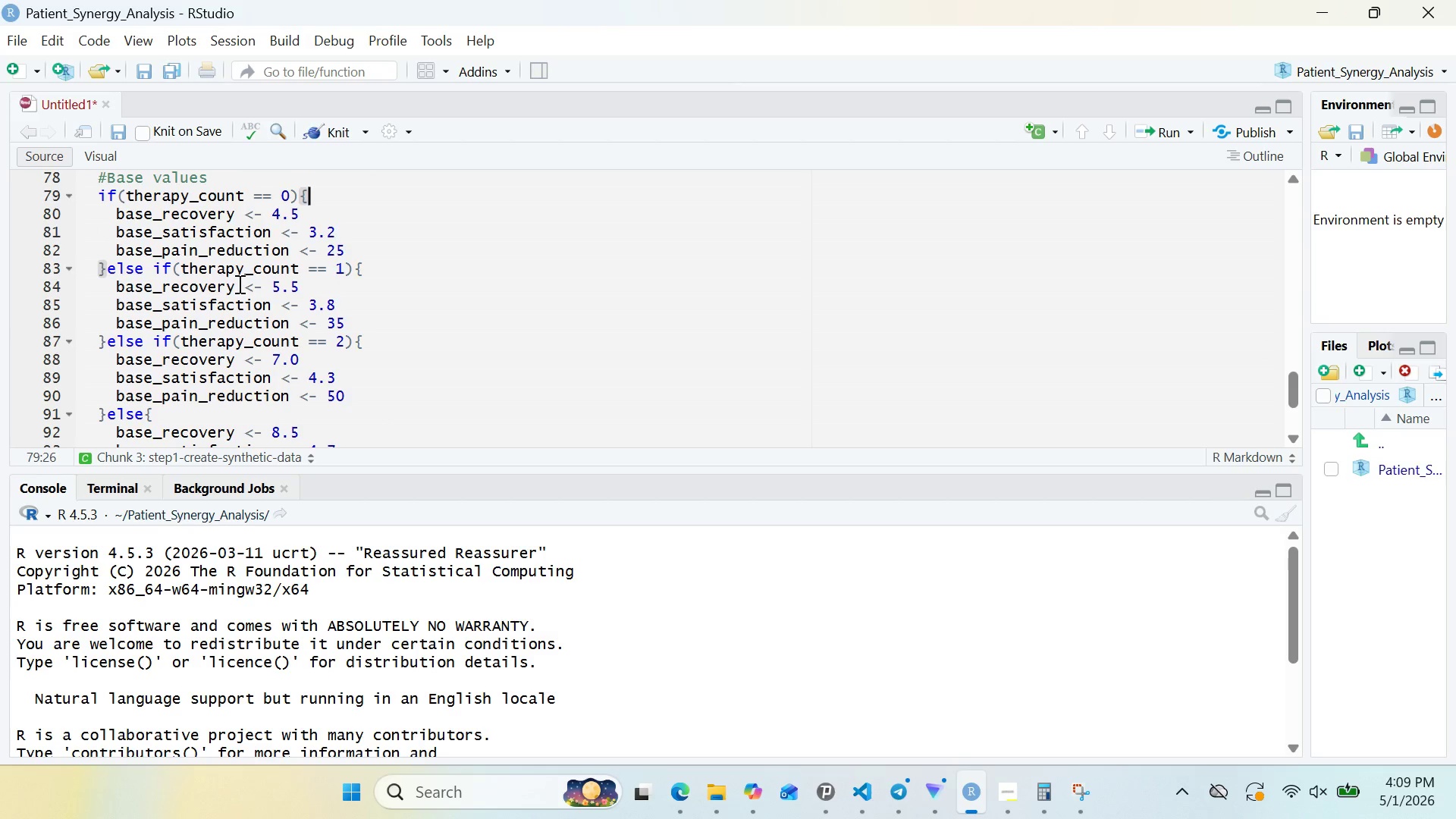 
left_click([102, 366])
 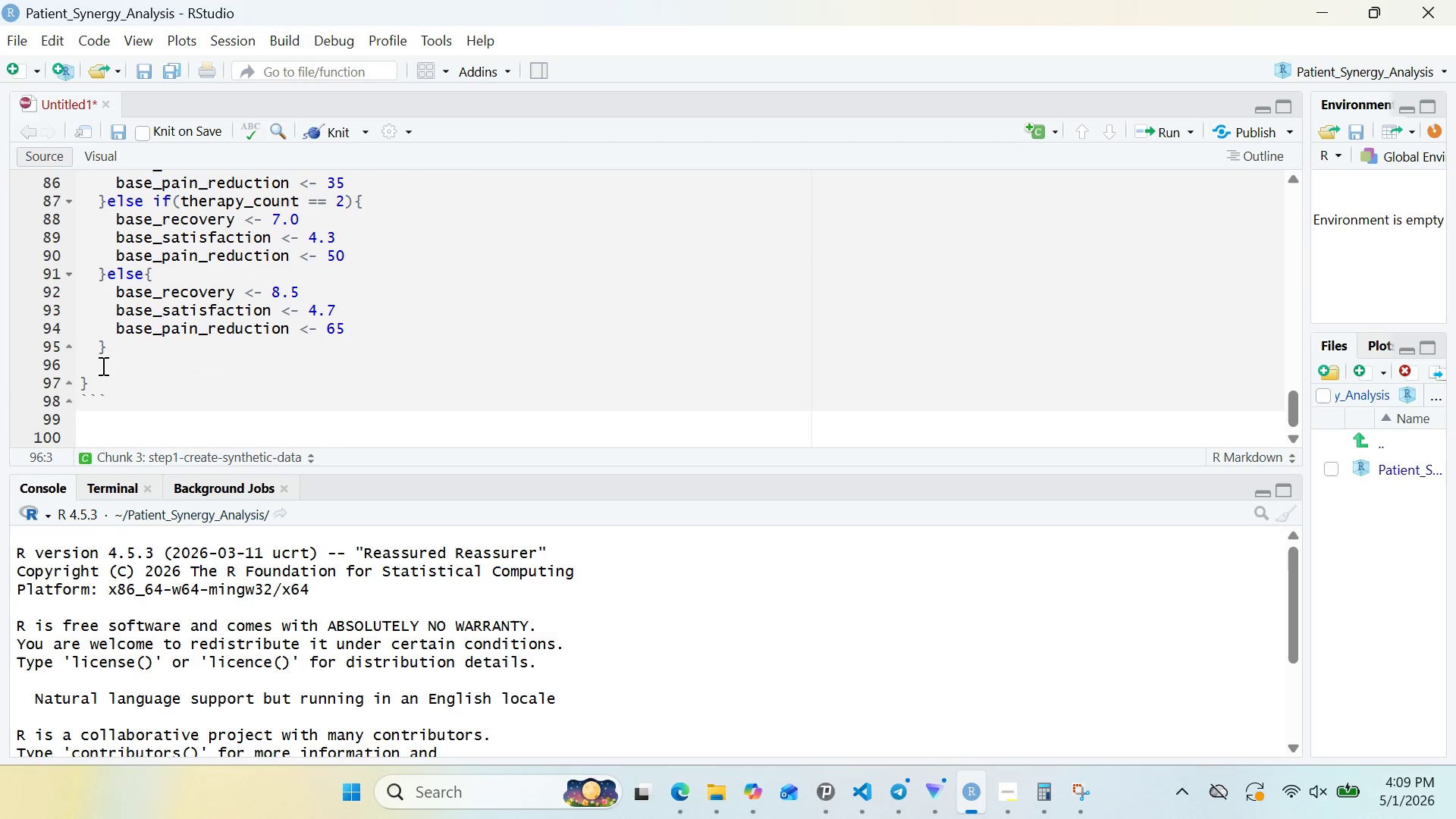 
key(Enter)
 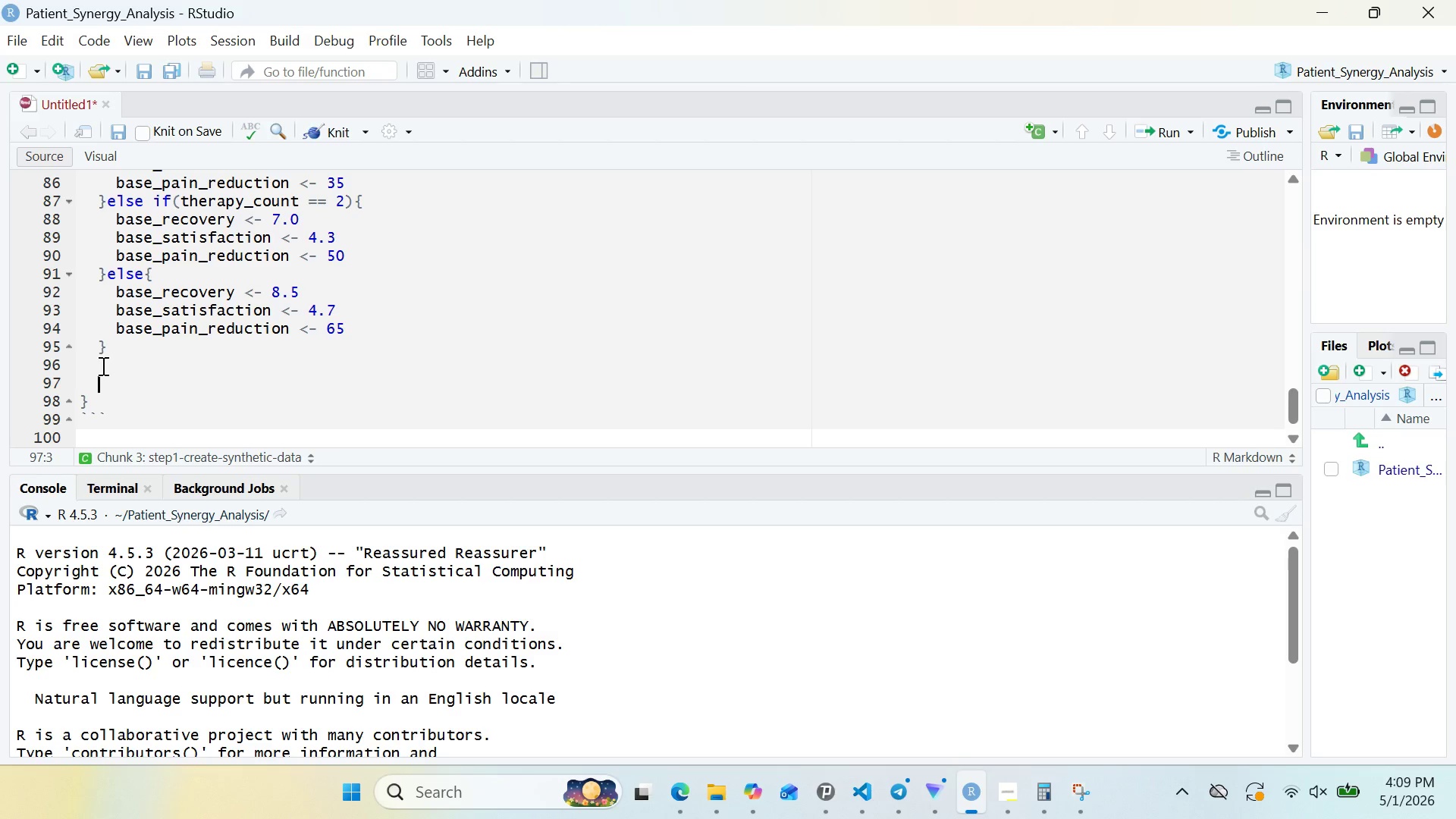 
wait(13.44)
 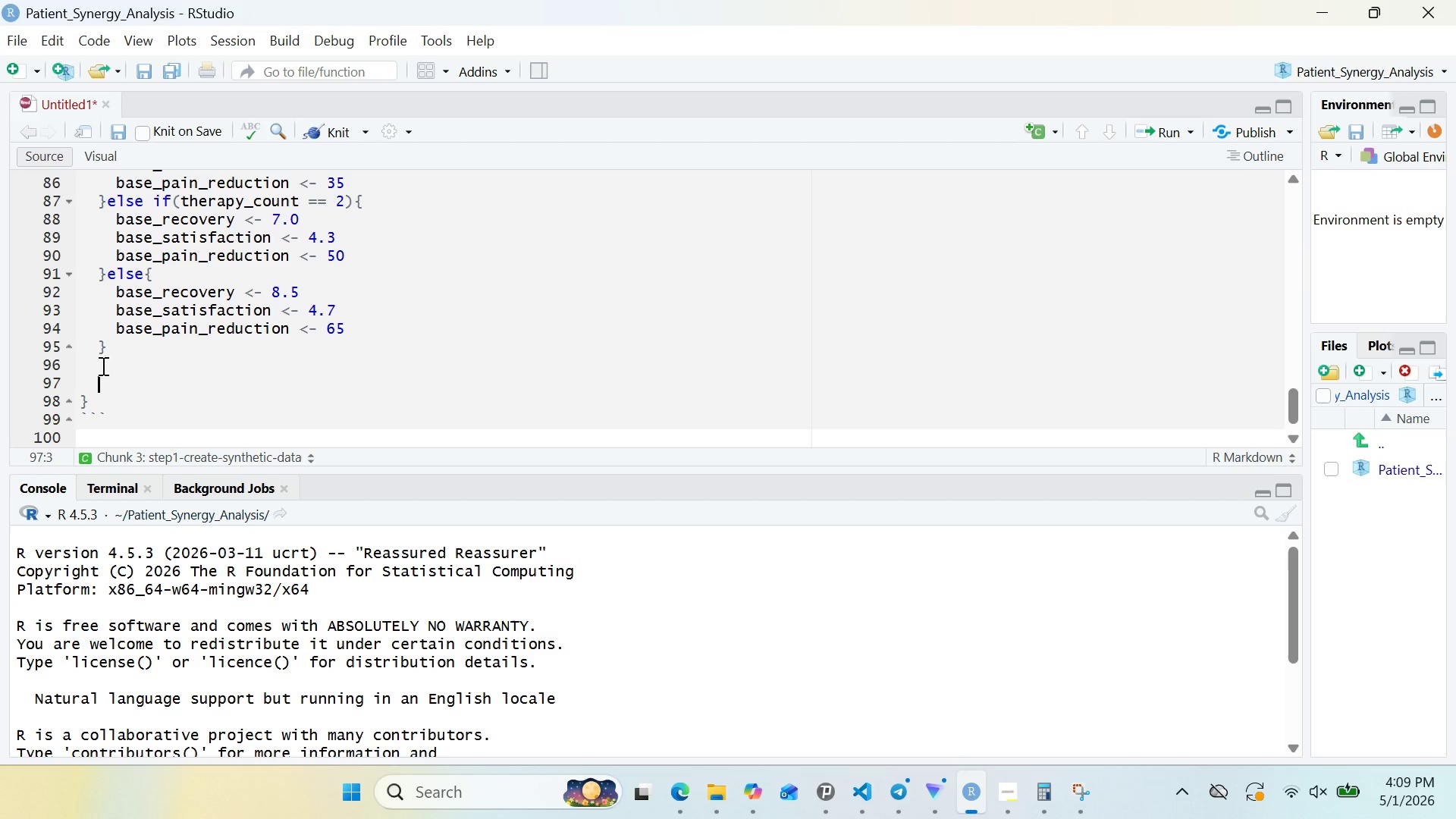 
type(# Add synergy bonuses for specifc combinations)
 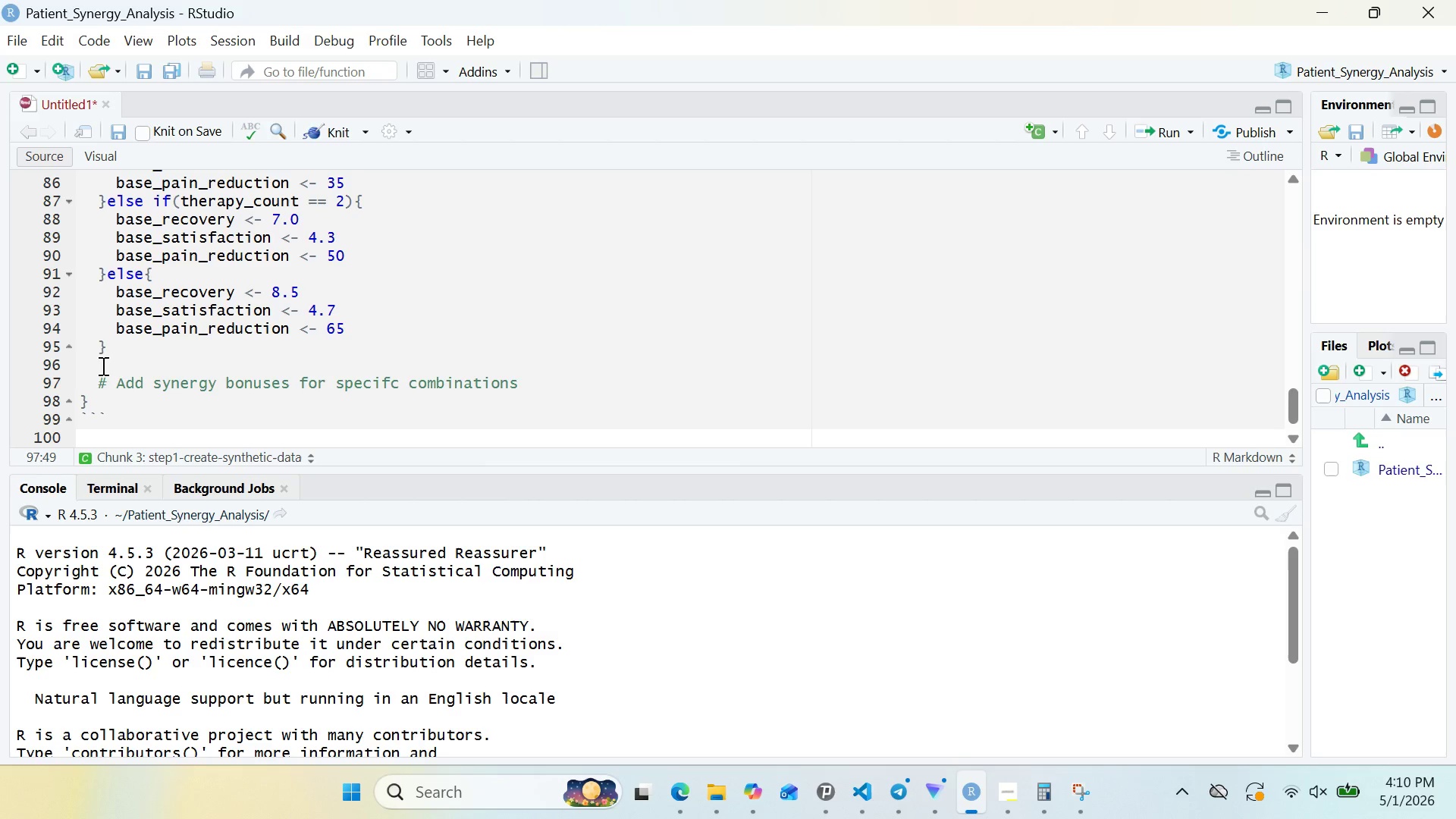 
key(Enter)
 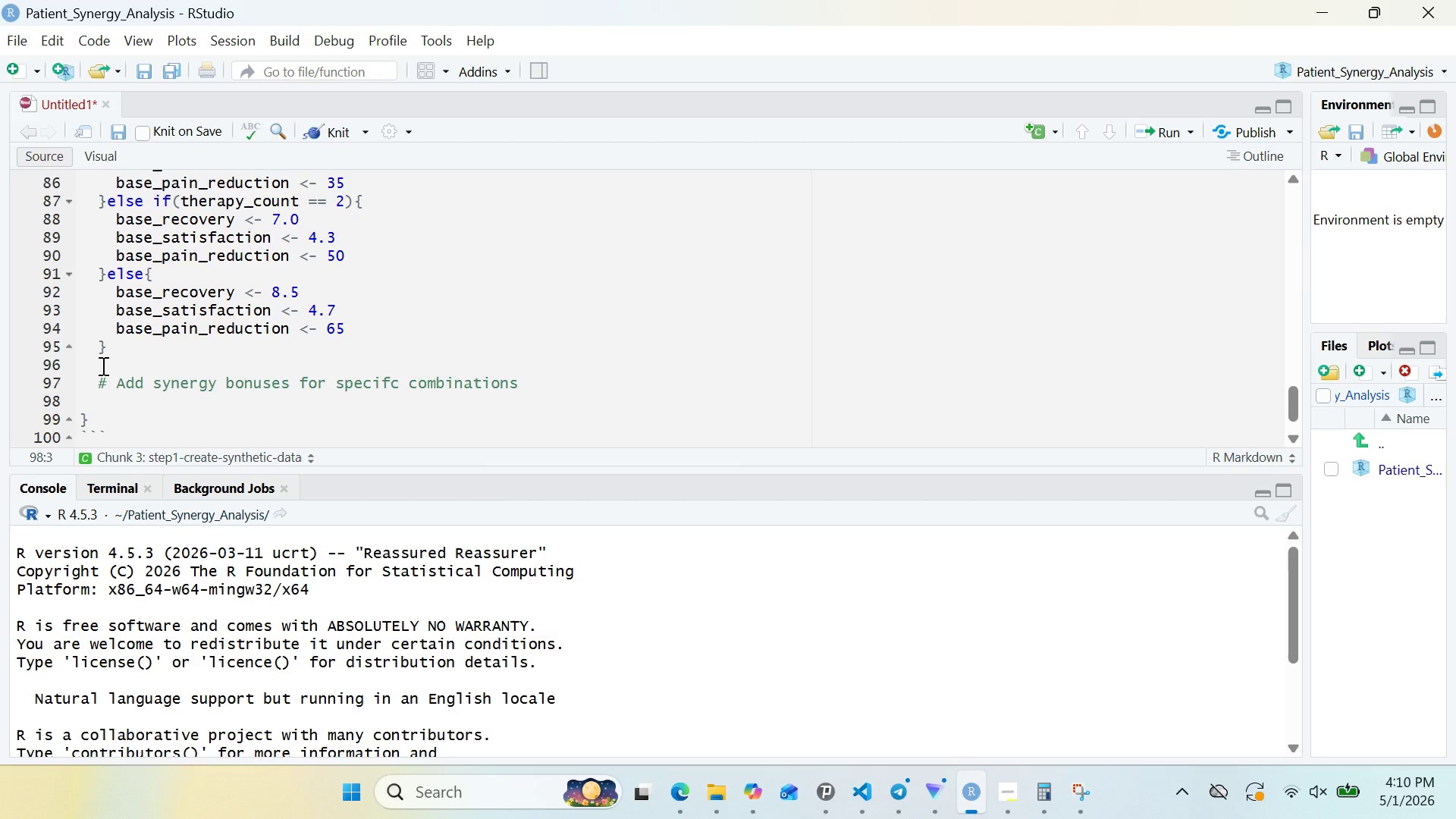 
type(if(patient)
 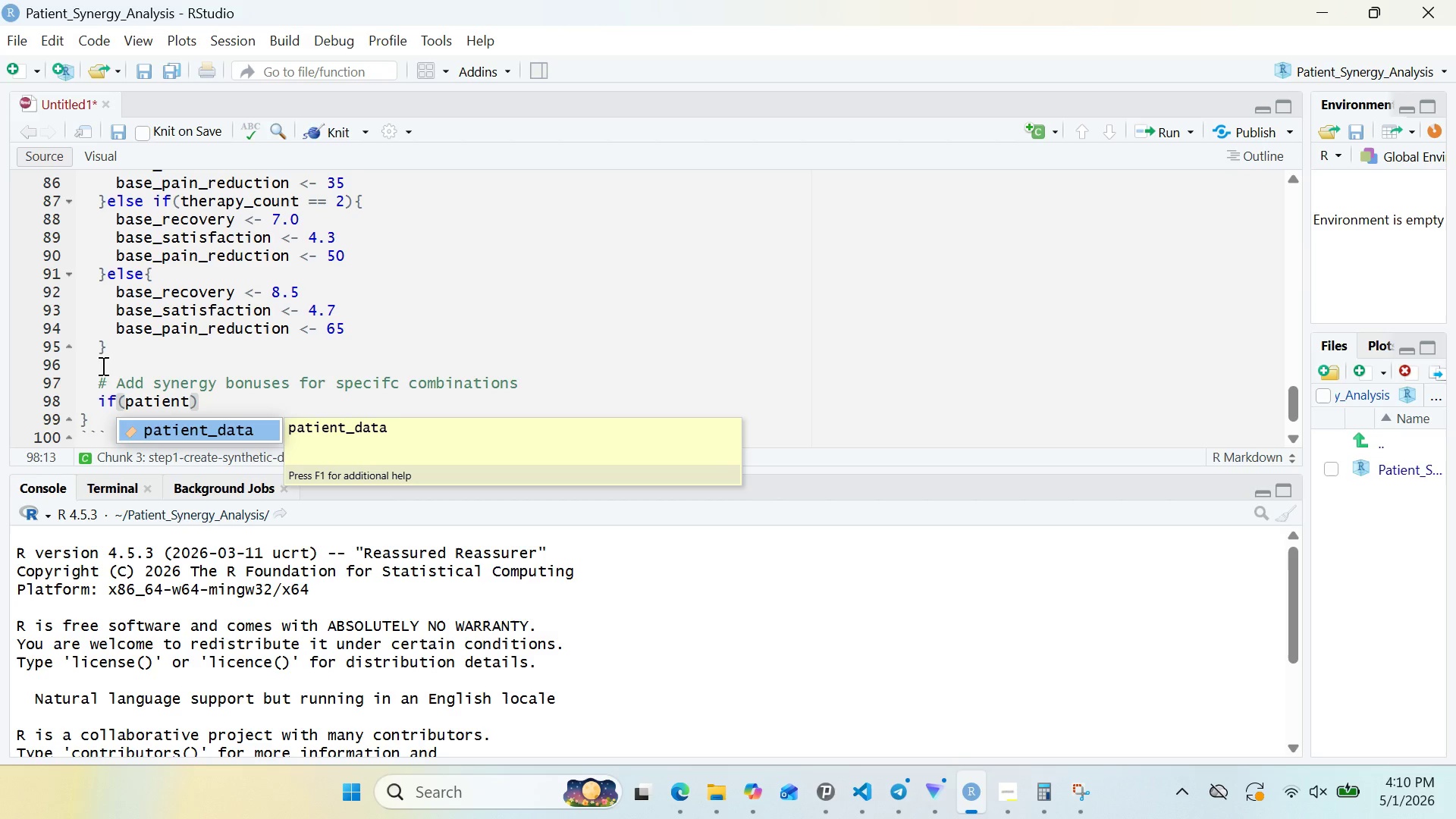 
key(Enter)
 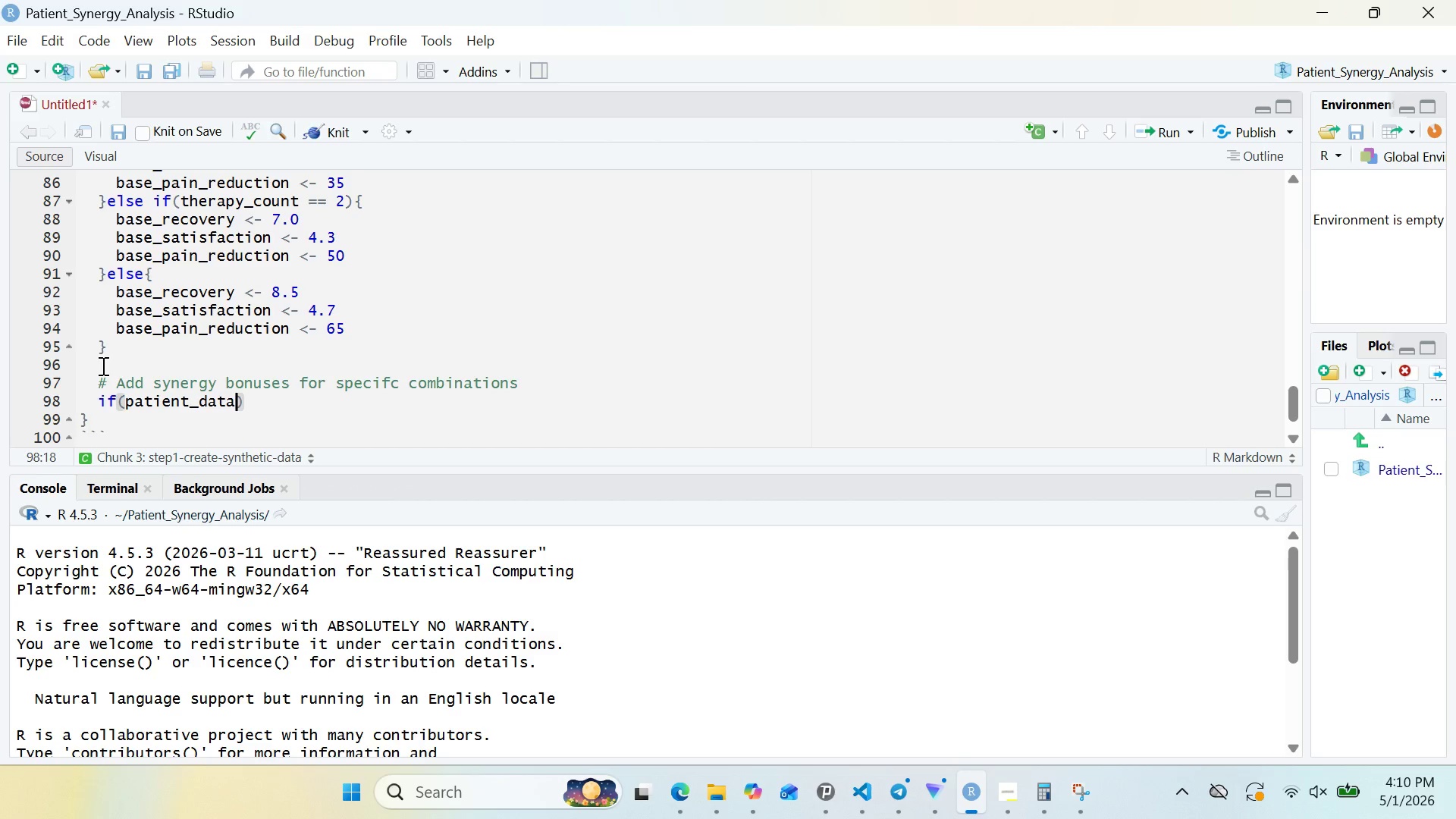 
type($acupuncture)
 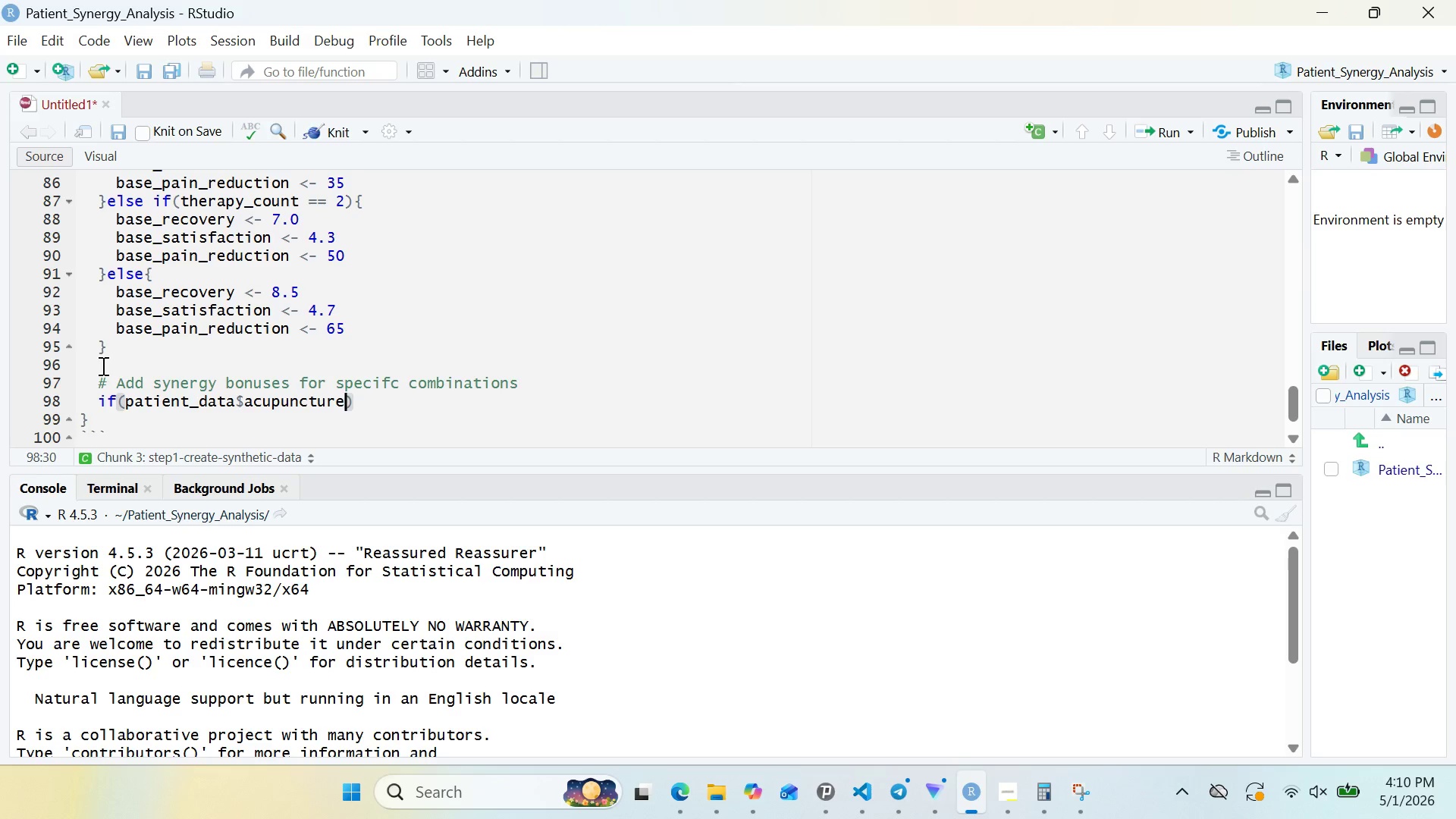 
key(BracketLeft)
 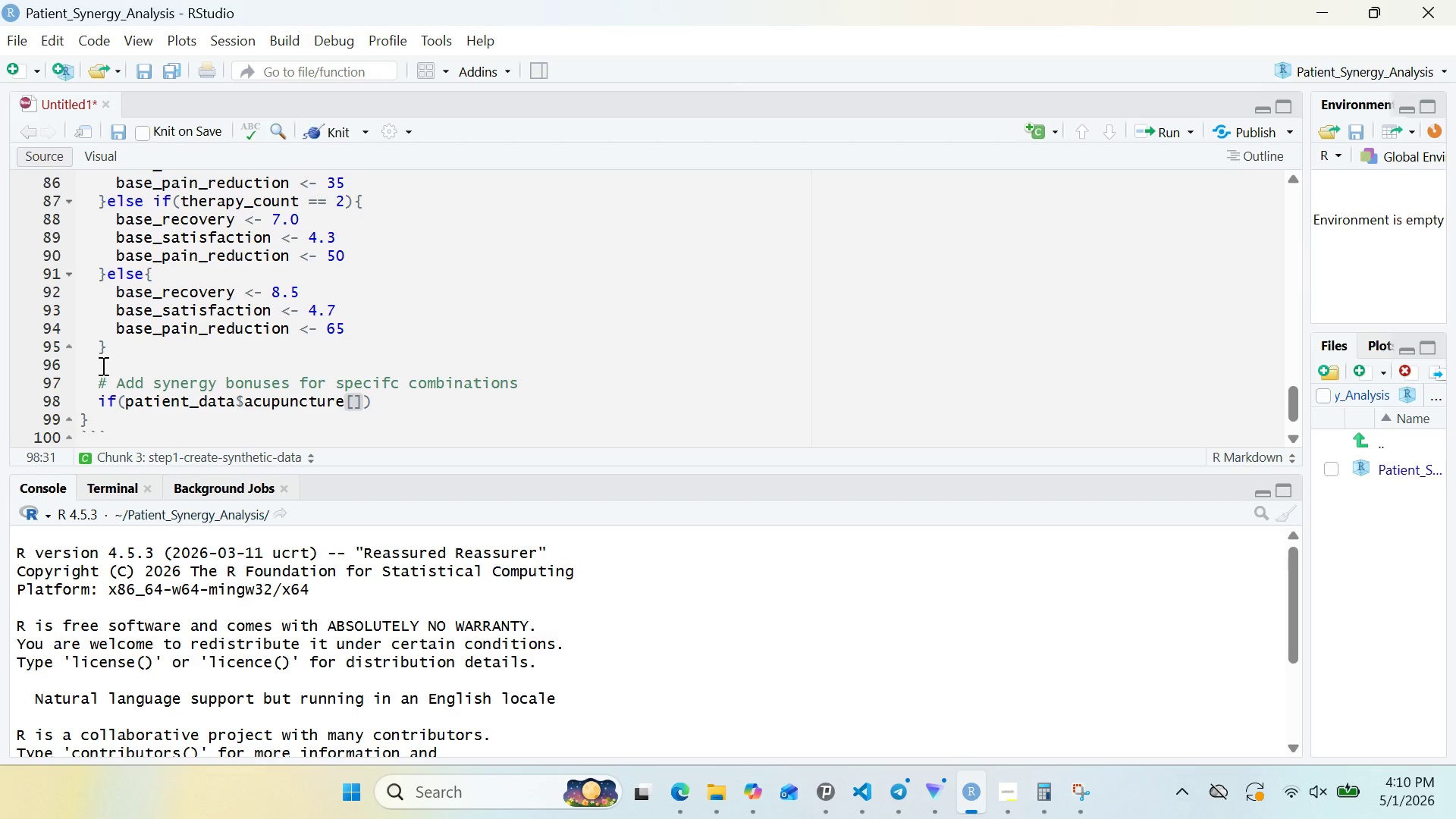 
key(I)
 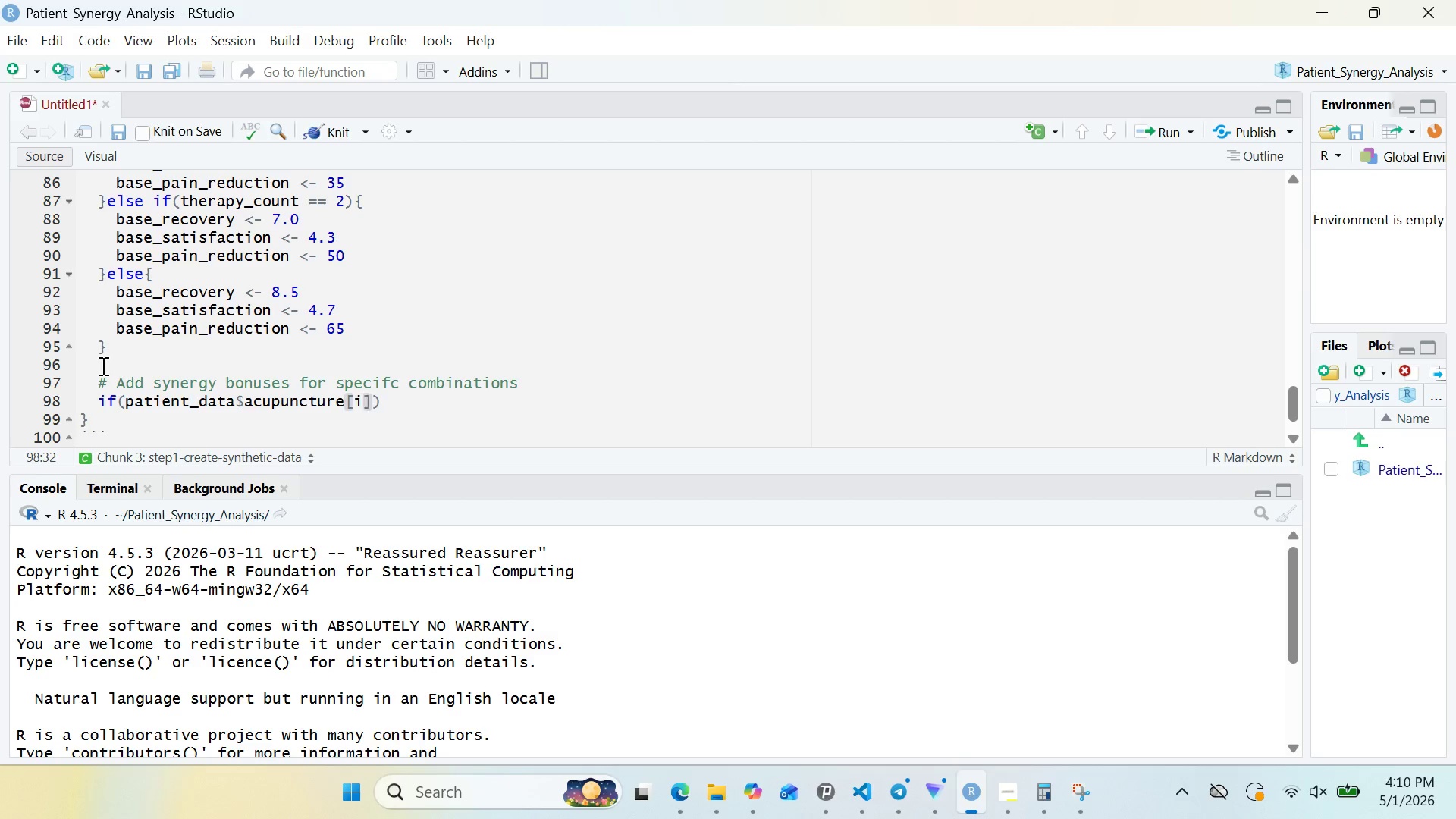 
key(ArrowRight)
 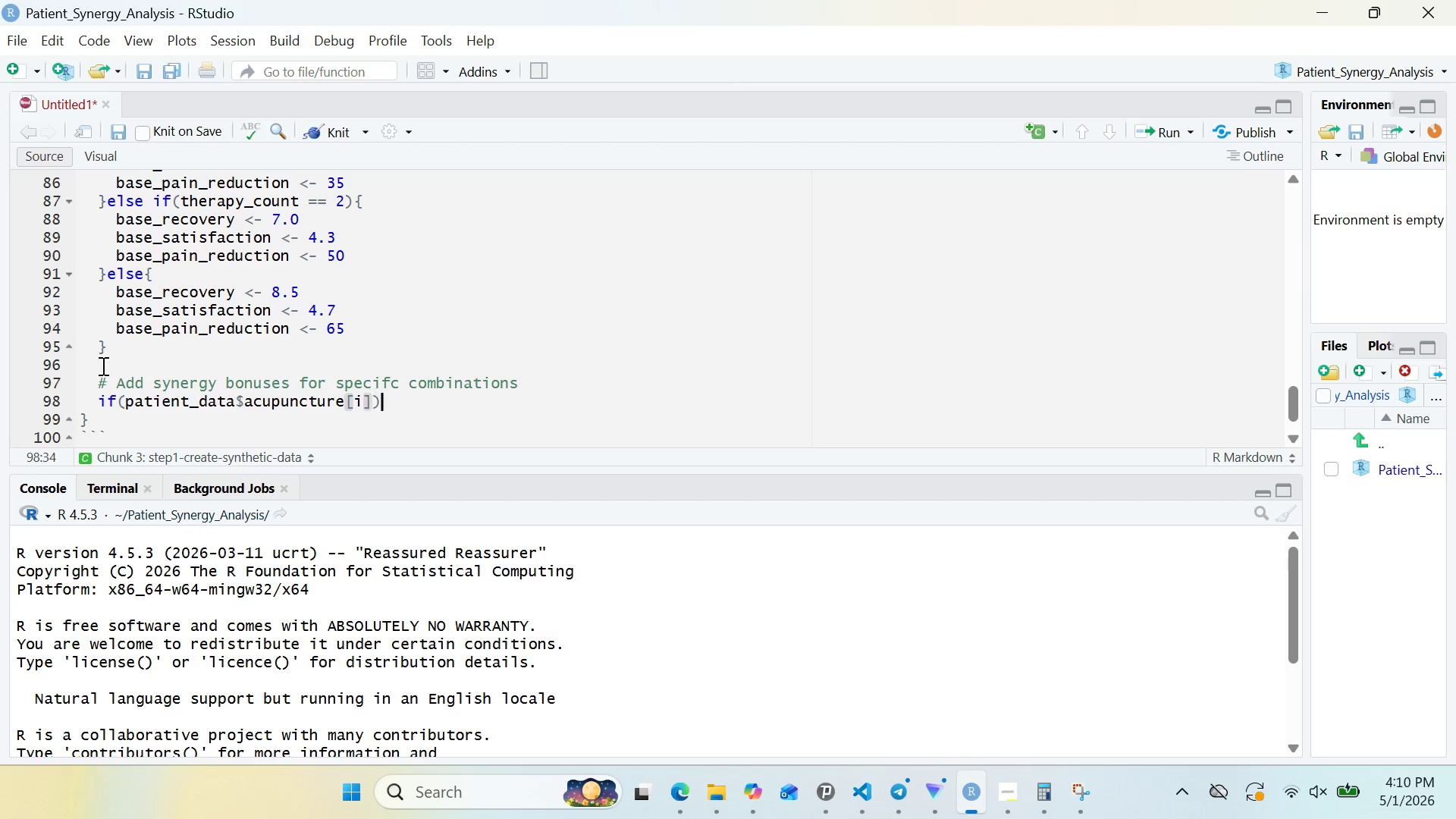 
key(ArrowRight)
 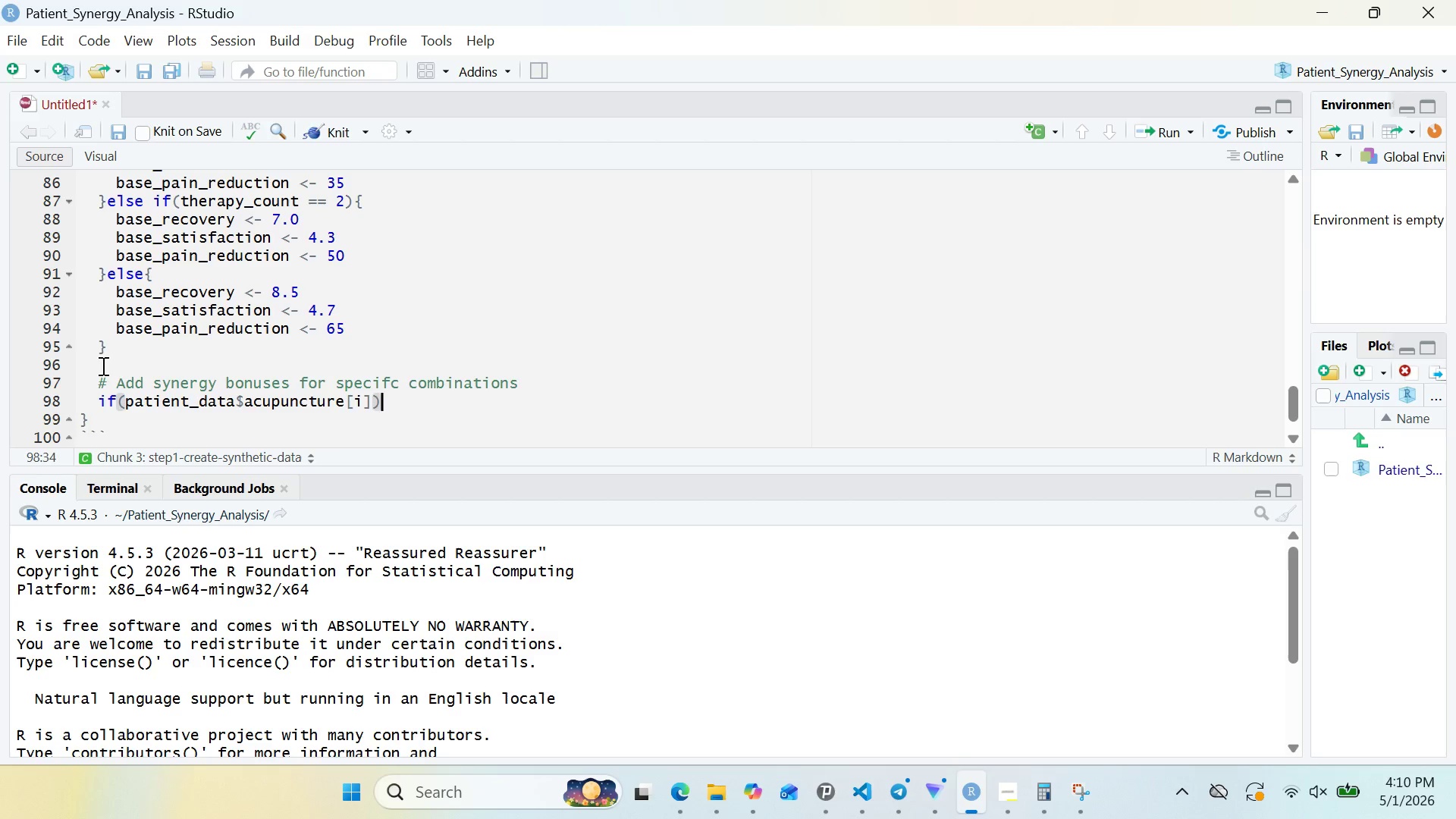 
key(ArrowLeft)
 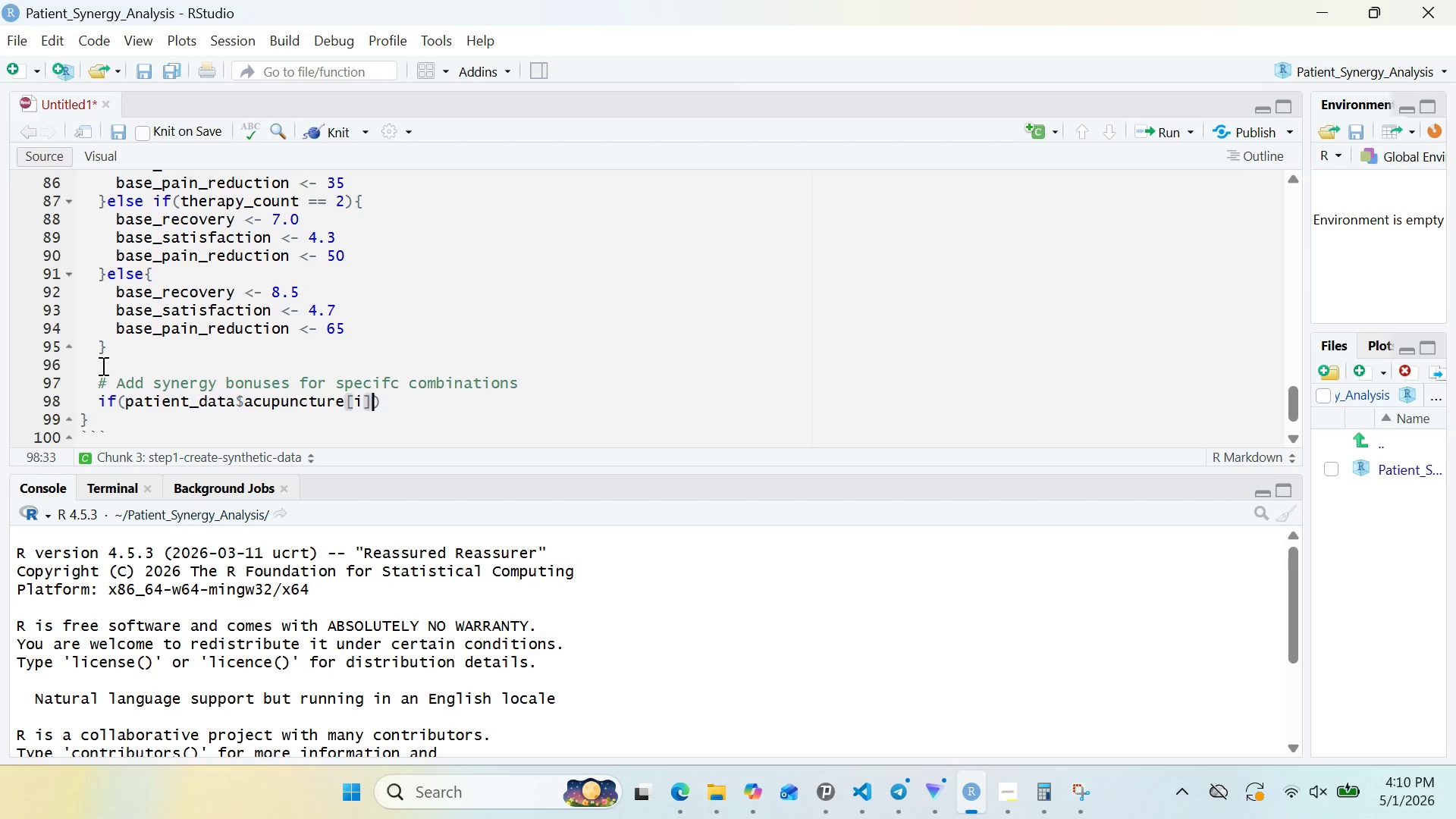 
type( == 1 & patien)
 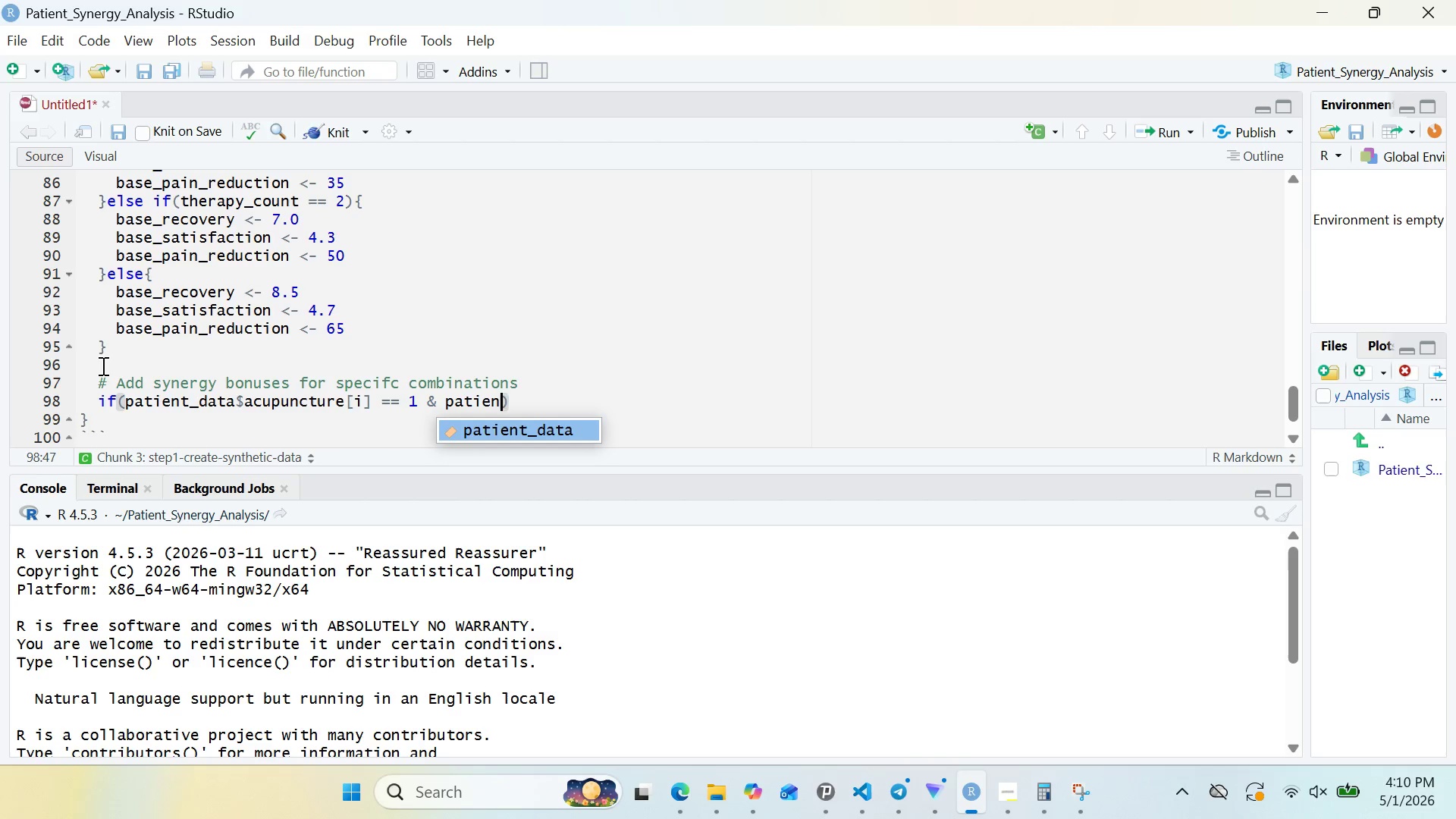 
key(Enter)
 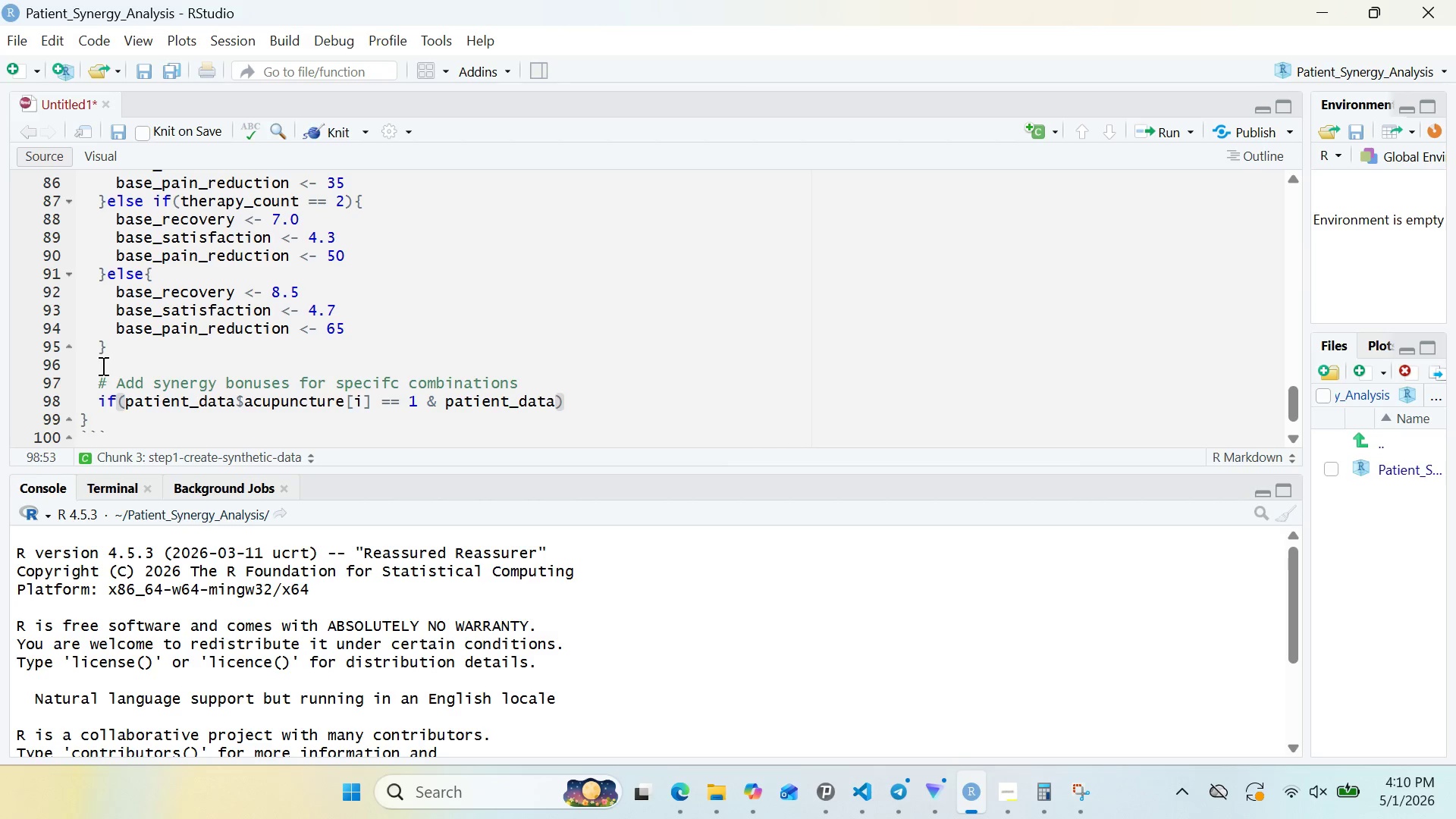 
key(Shift+4)
 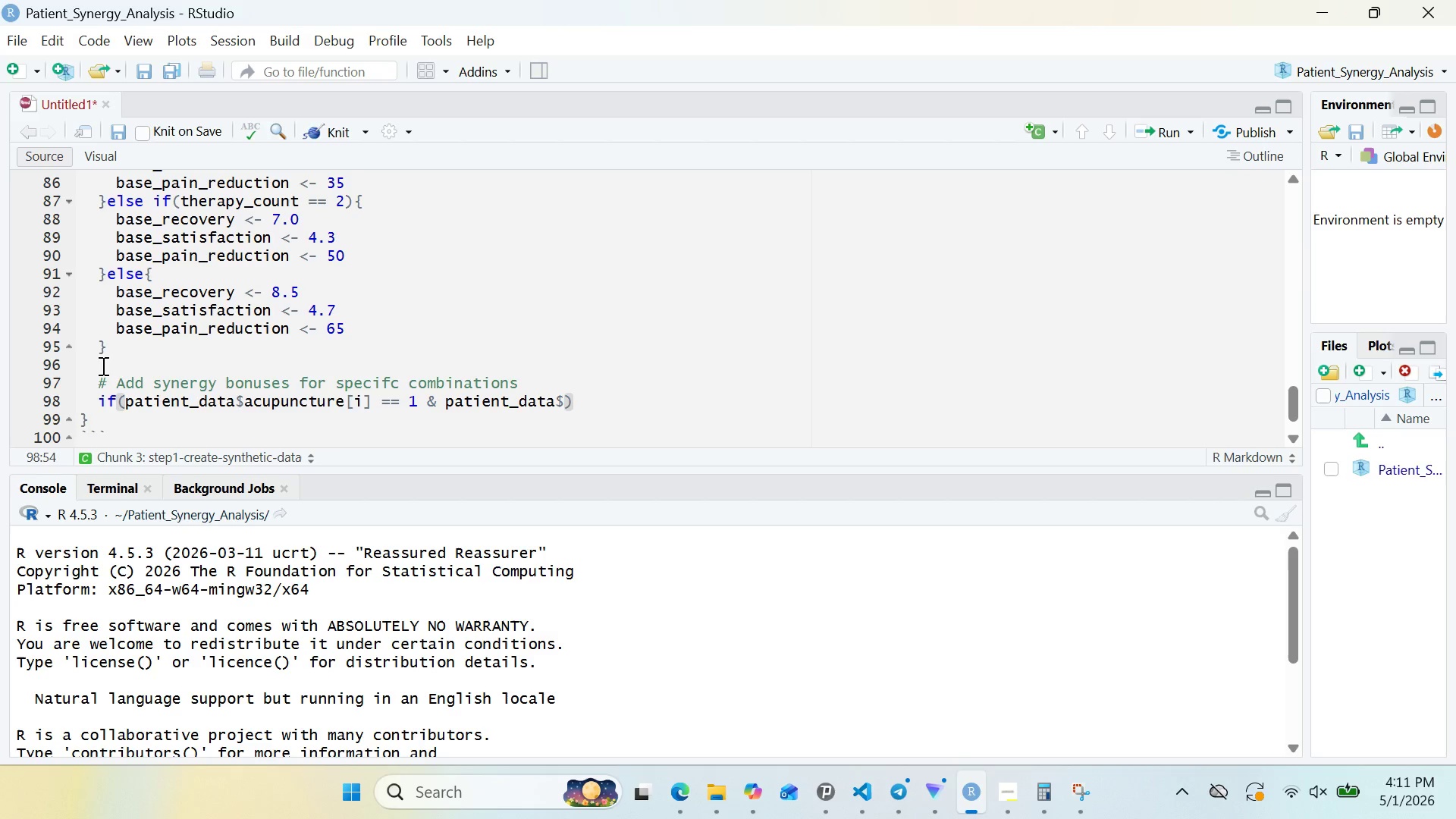 
wait(31.56)
 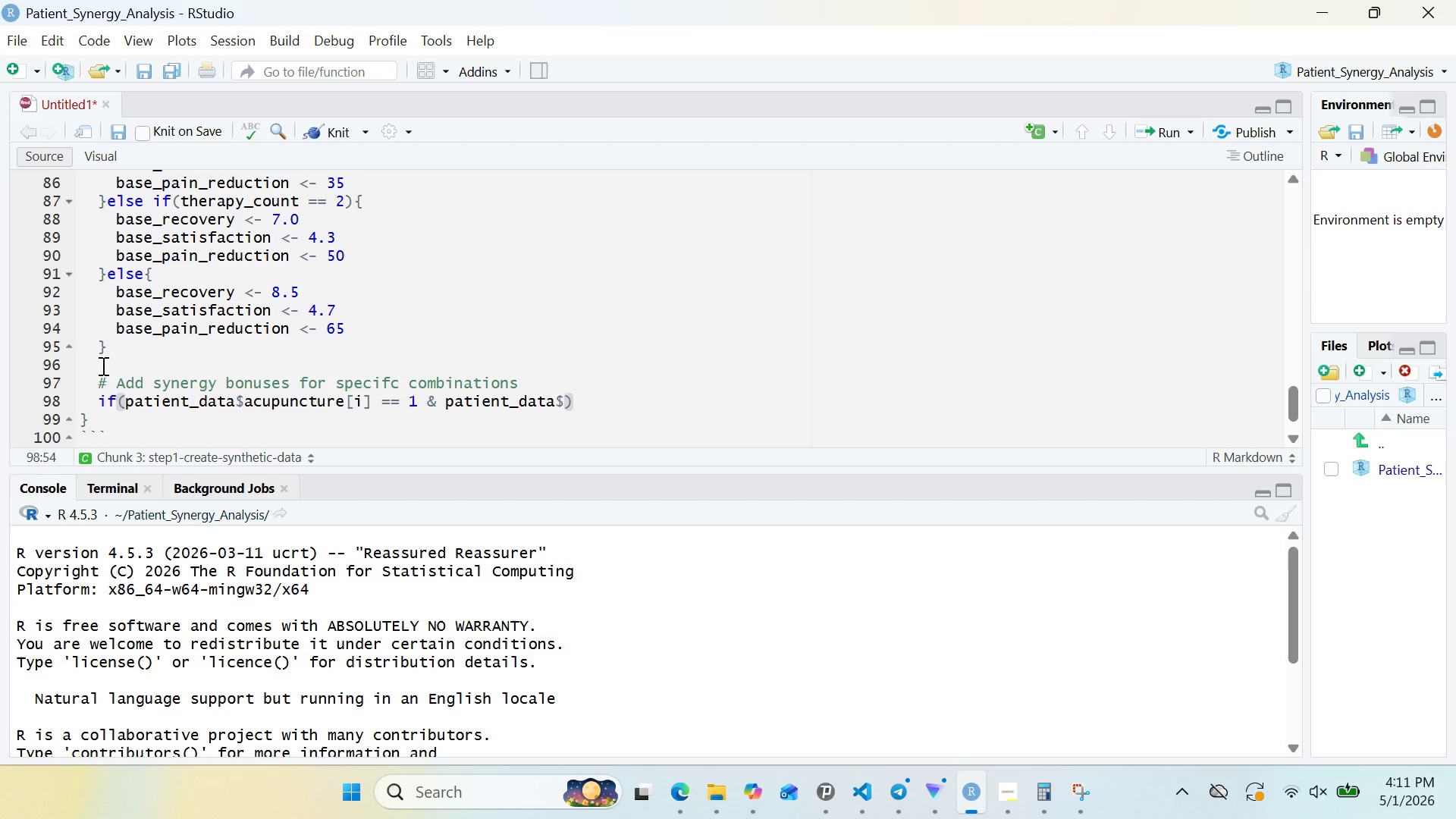 
type(MESSAGE{I)
 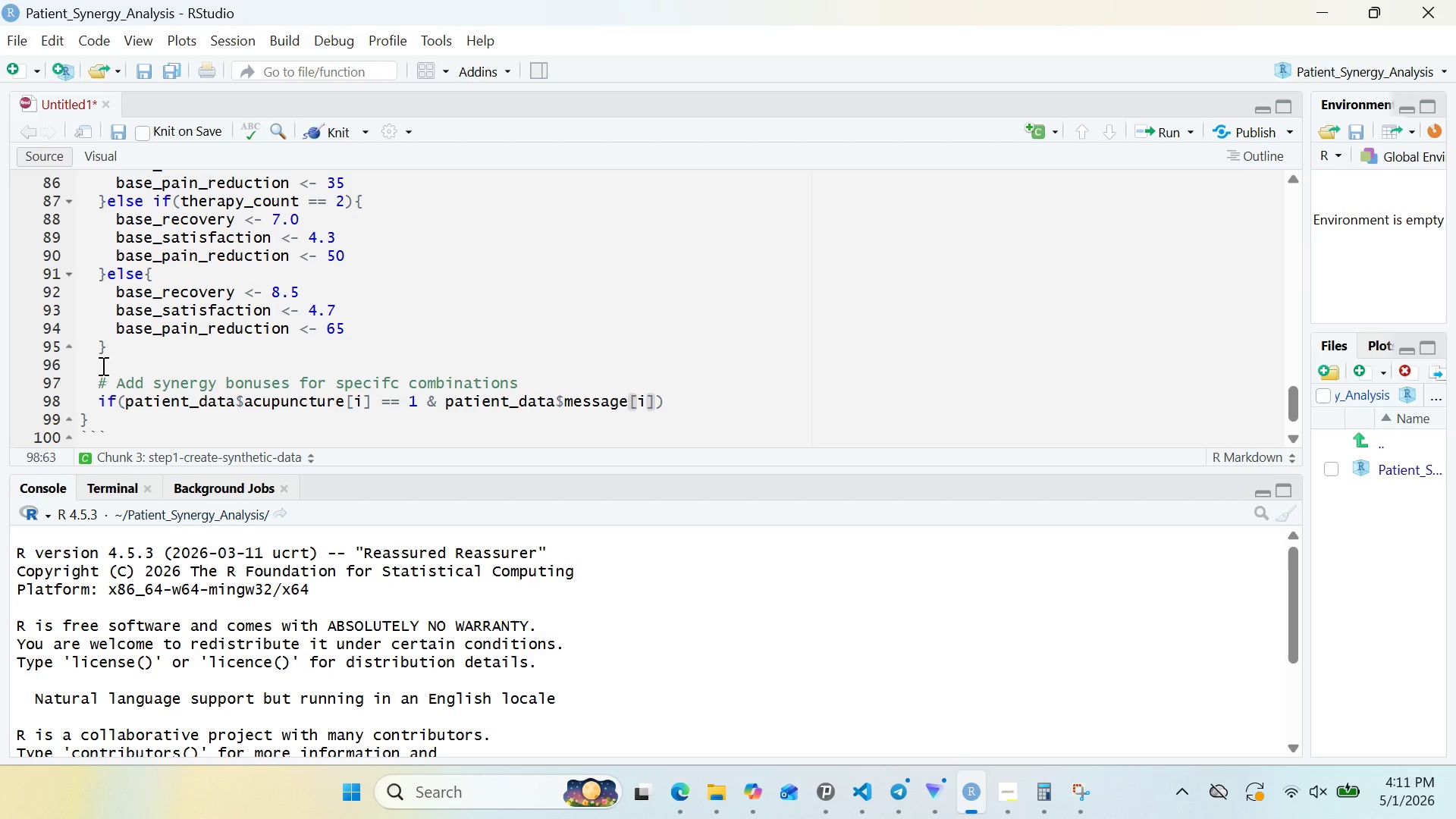 
key(Shift+ArrowRight)
 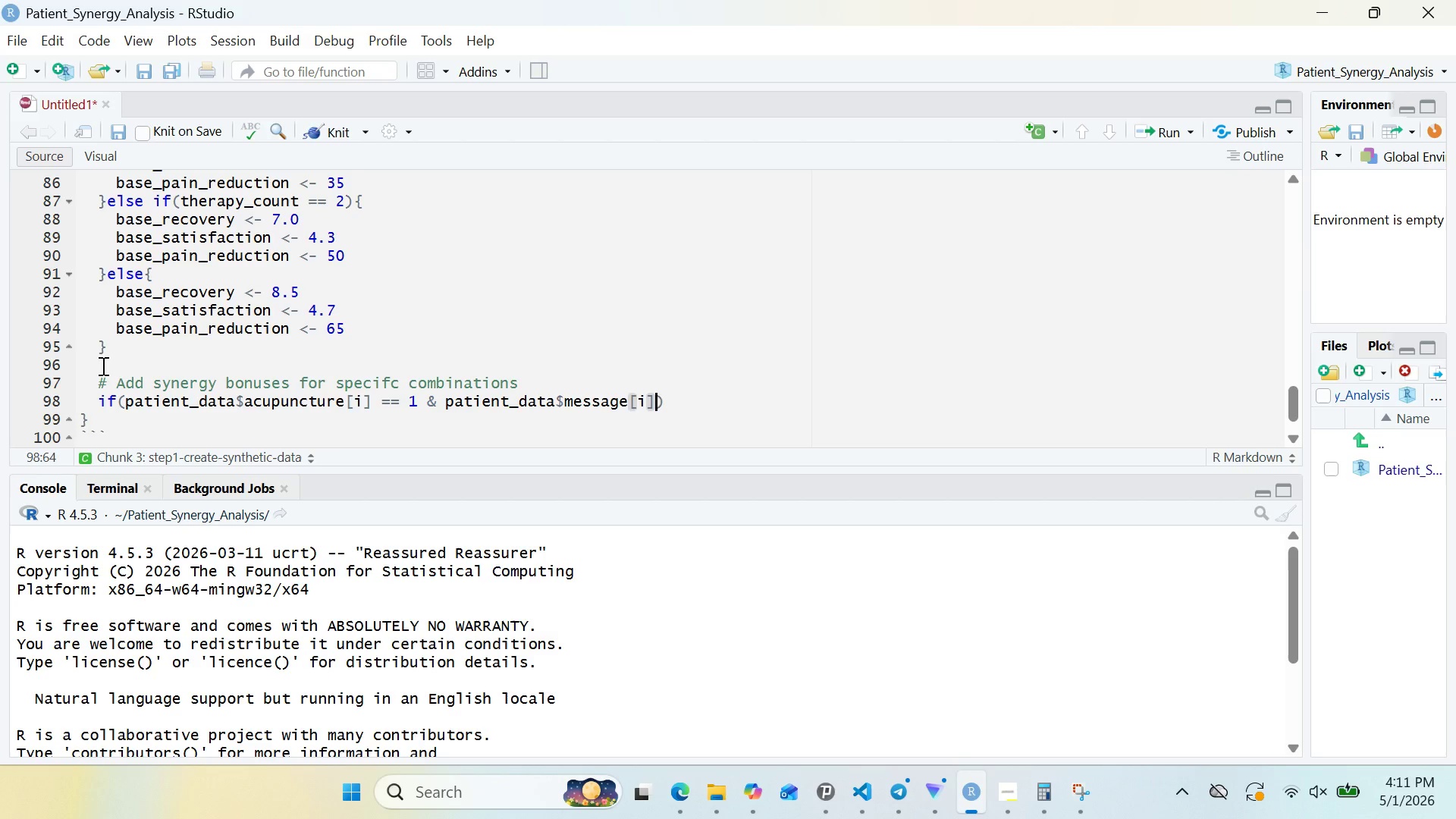 
key(Shift+Space)
 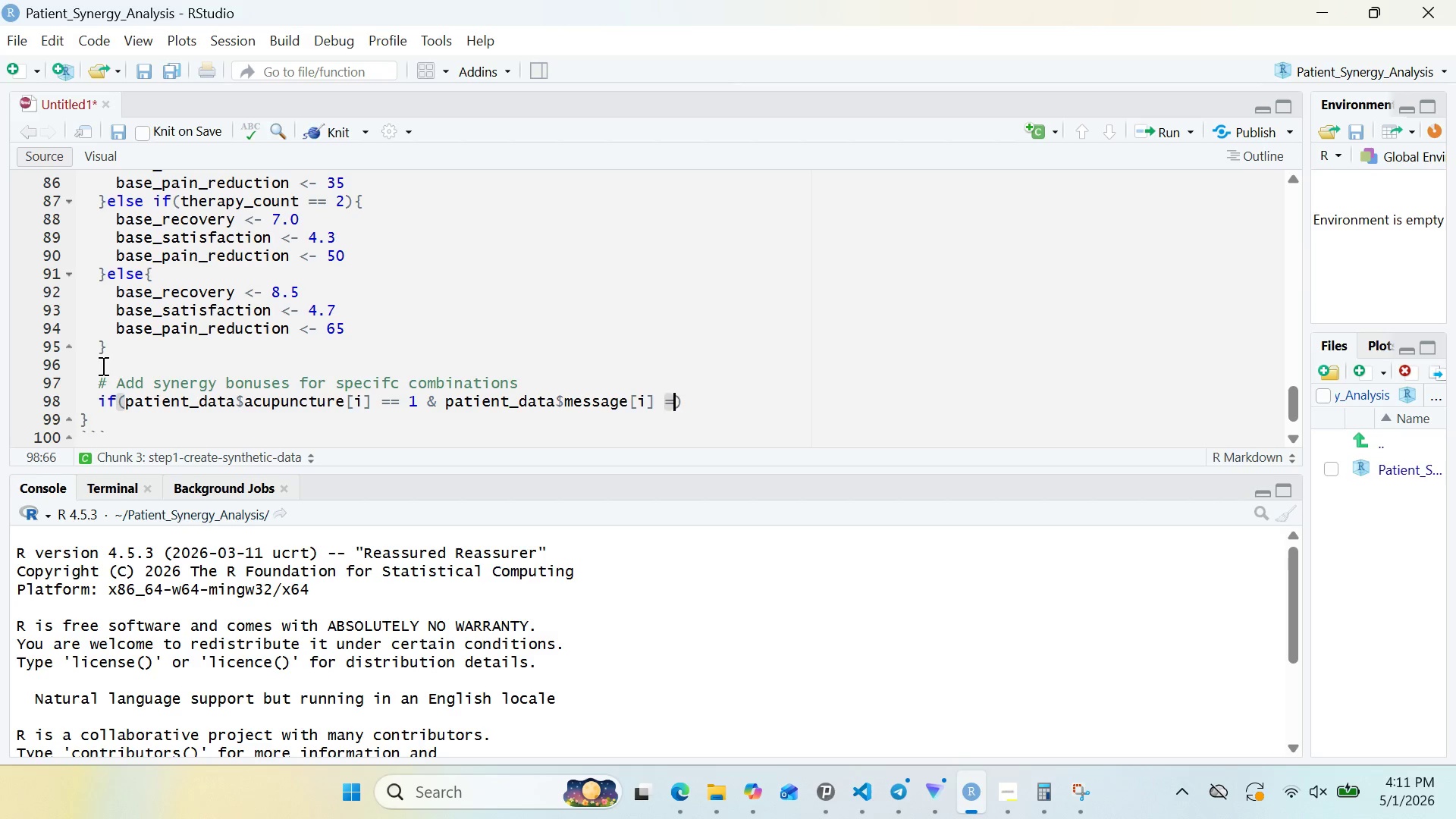 
key(Shift+Equal)
 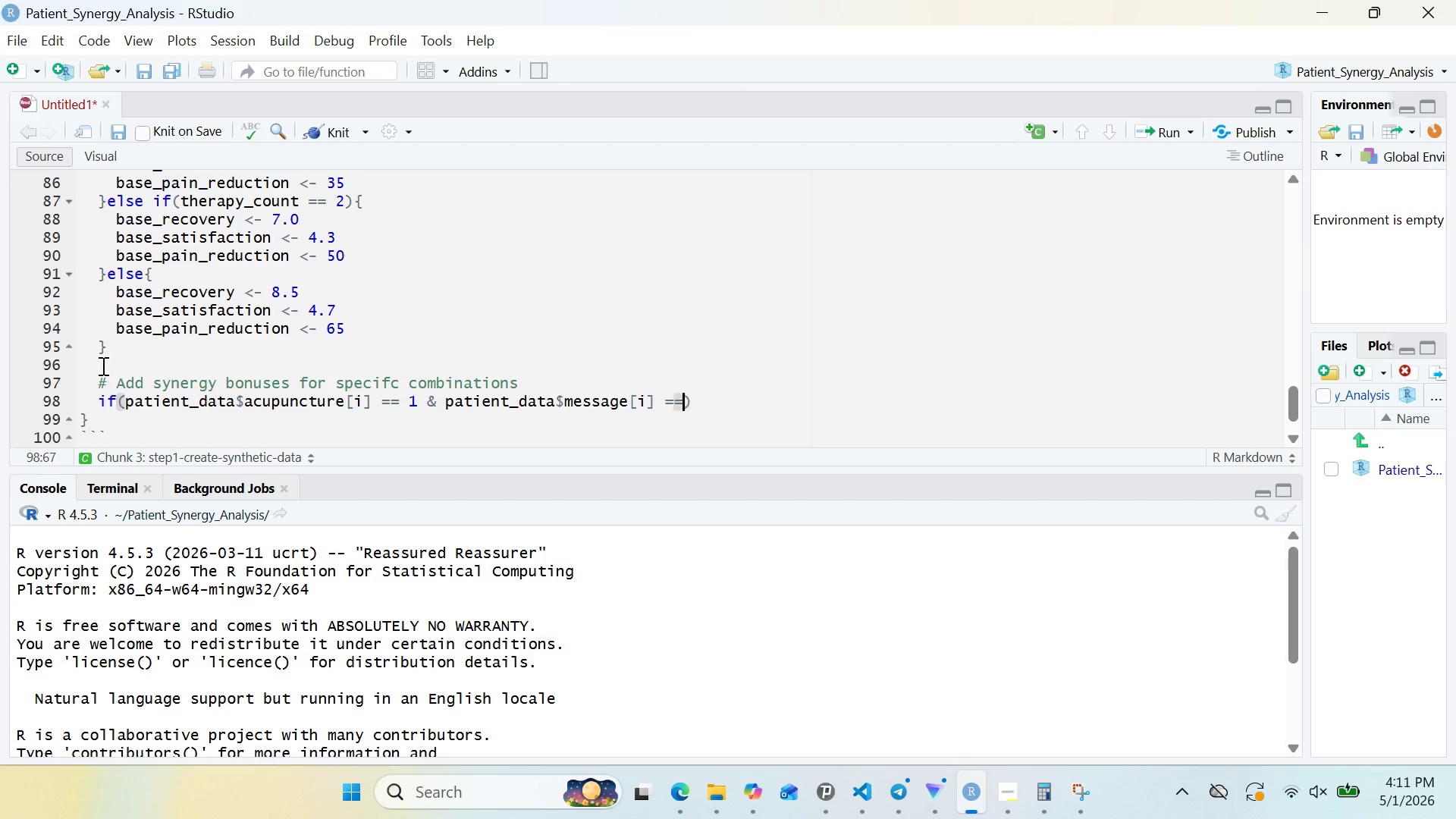 
key(Shift+Equal)
 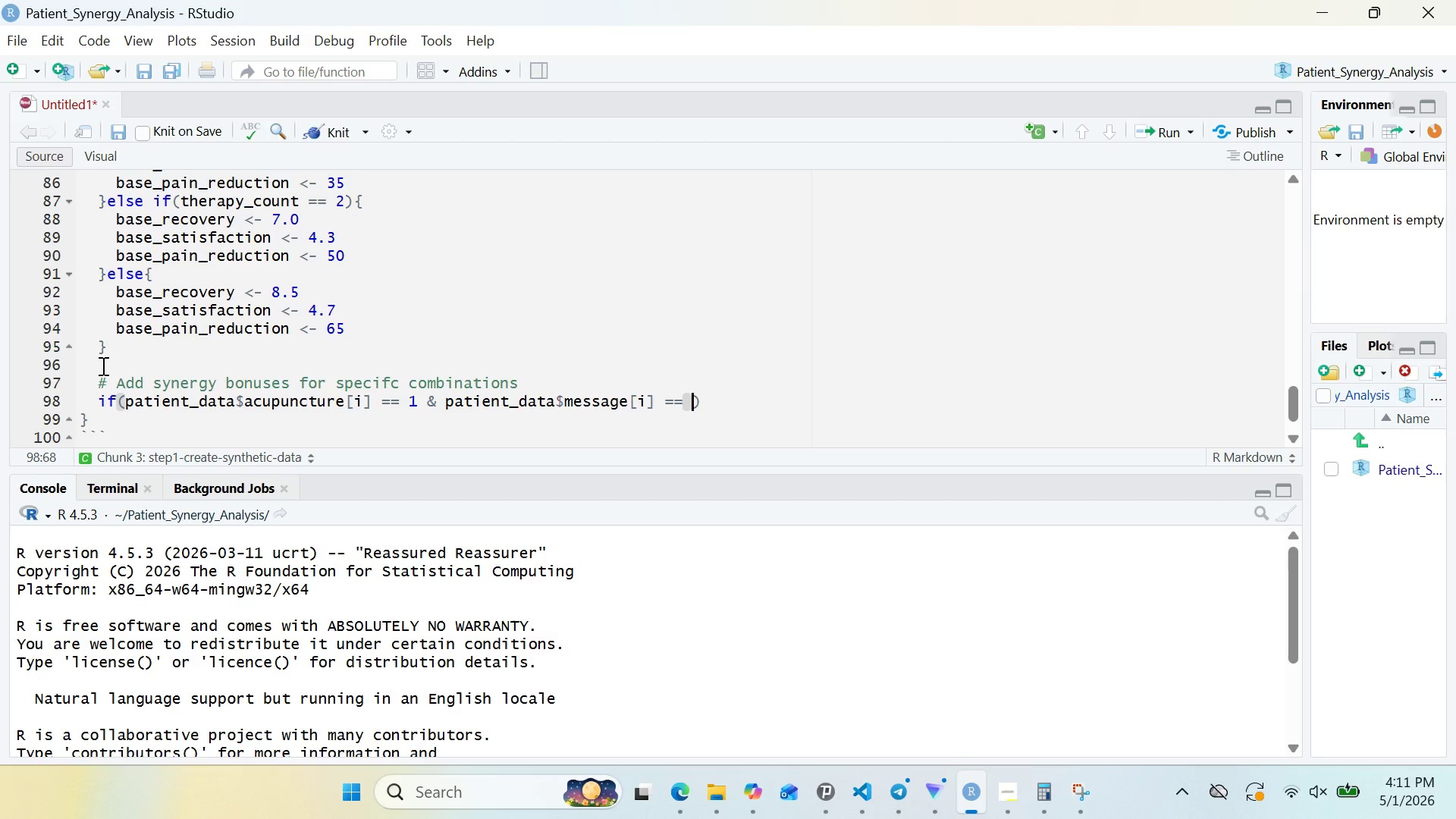 
key(Shift+Space)
 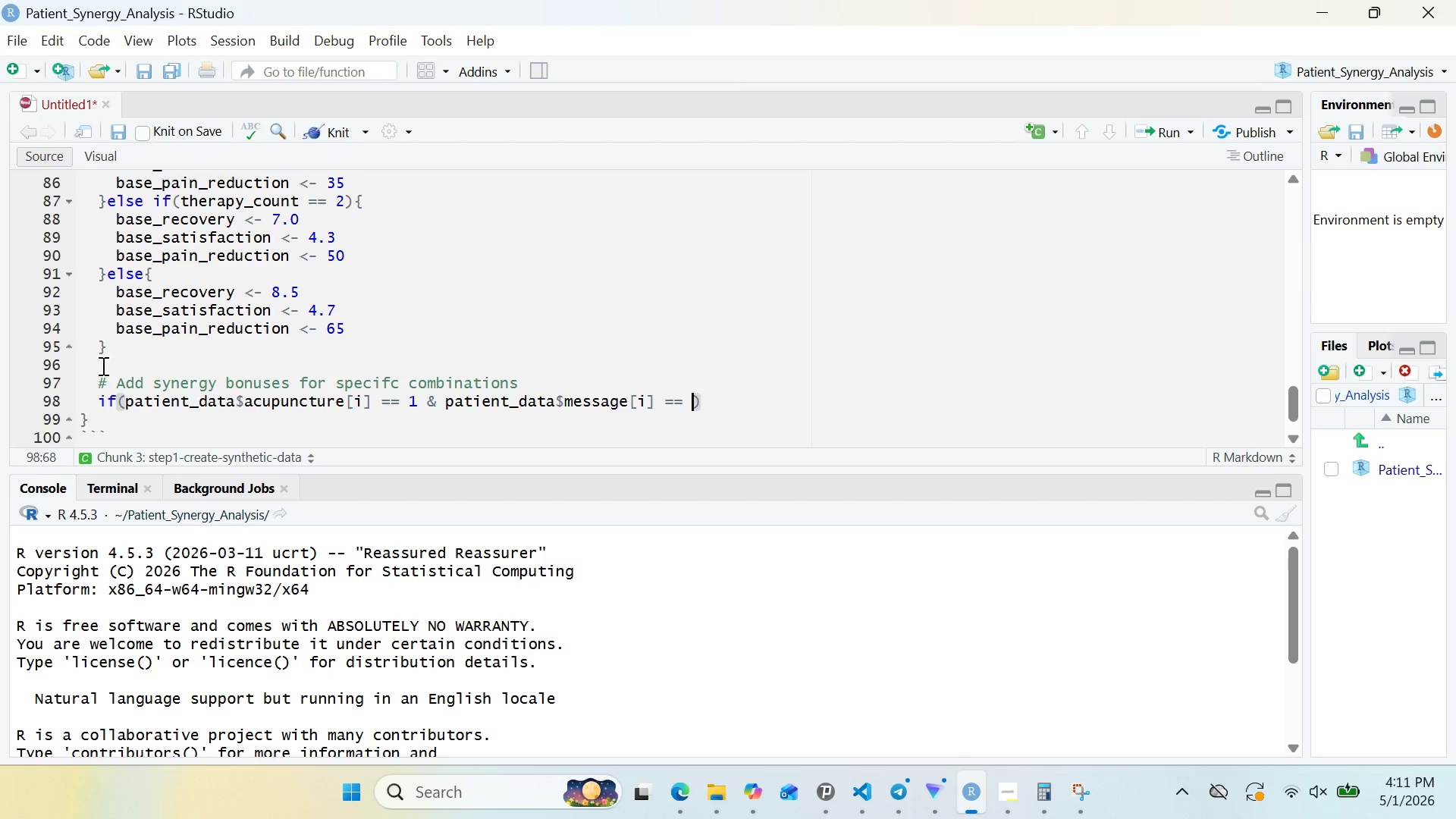 
key(Shift+1)
 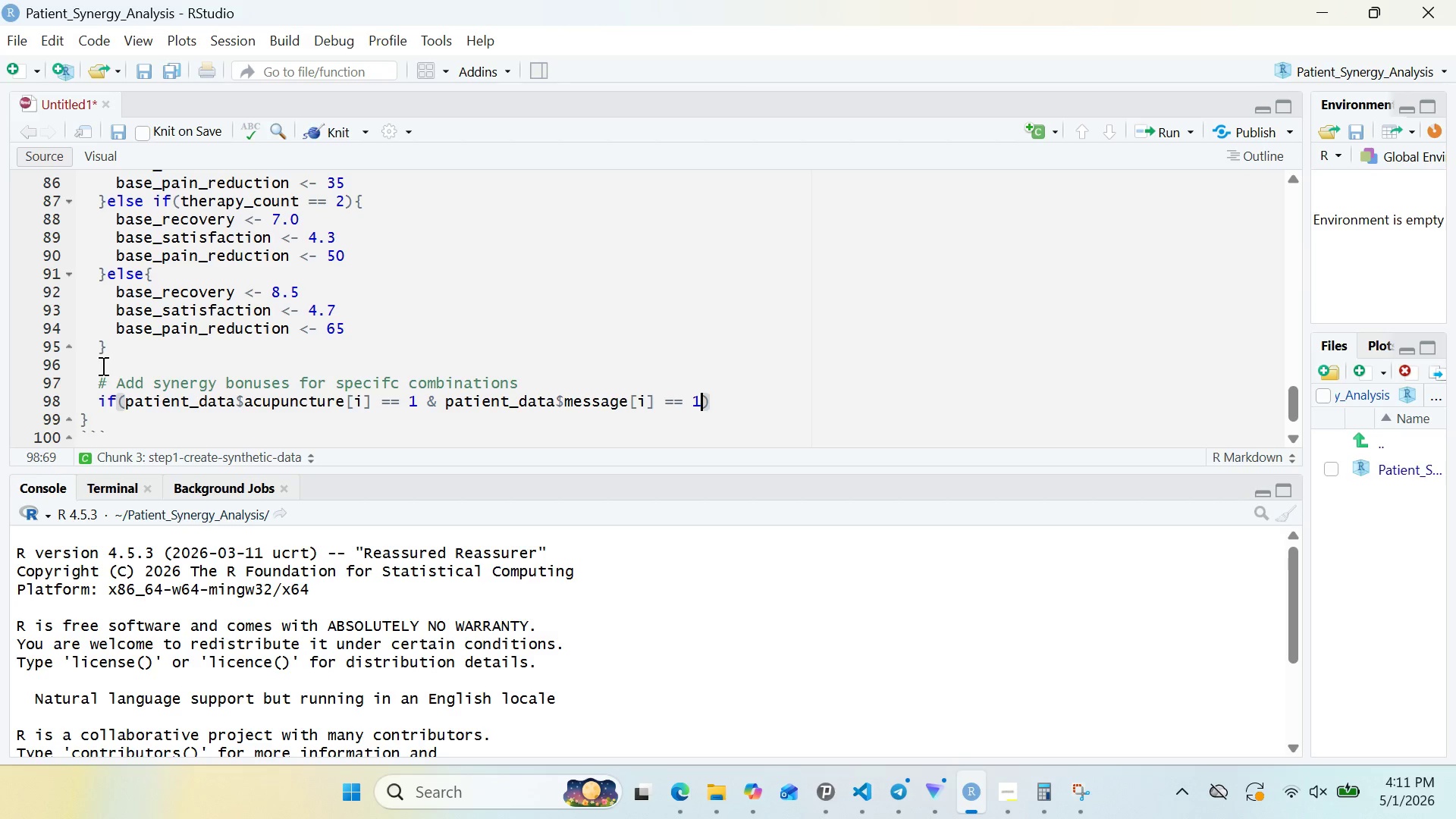 
key(Shift+ArrowRight)
 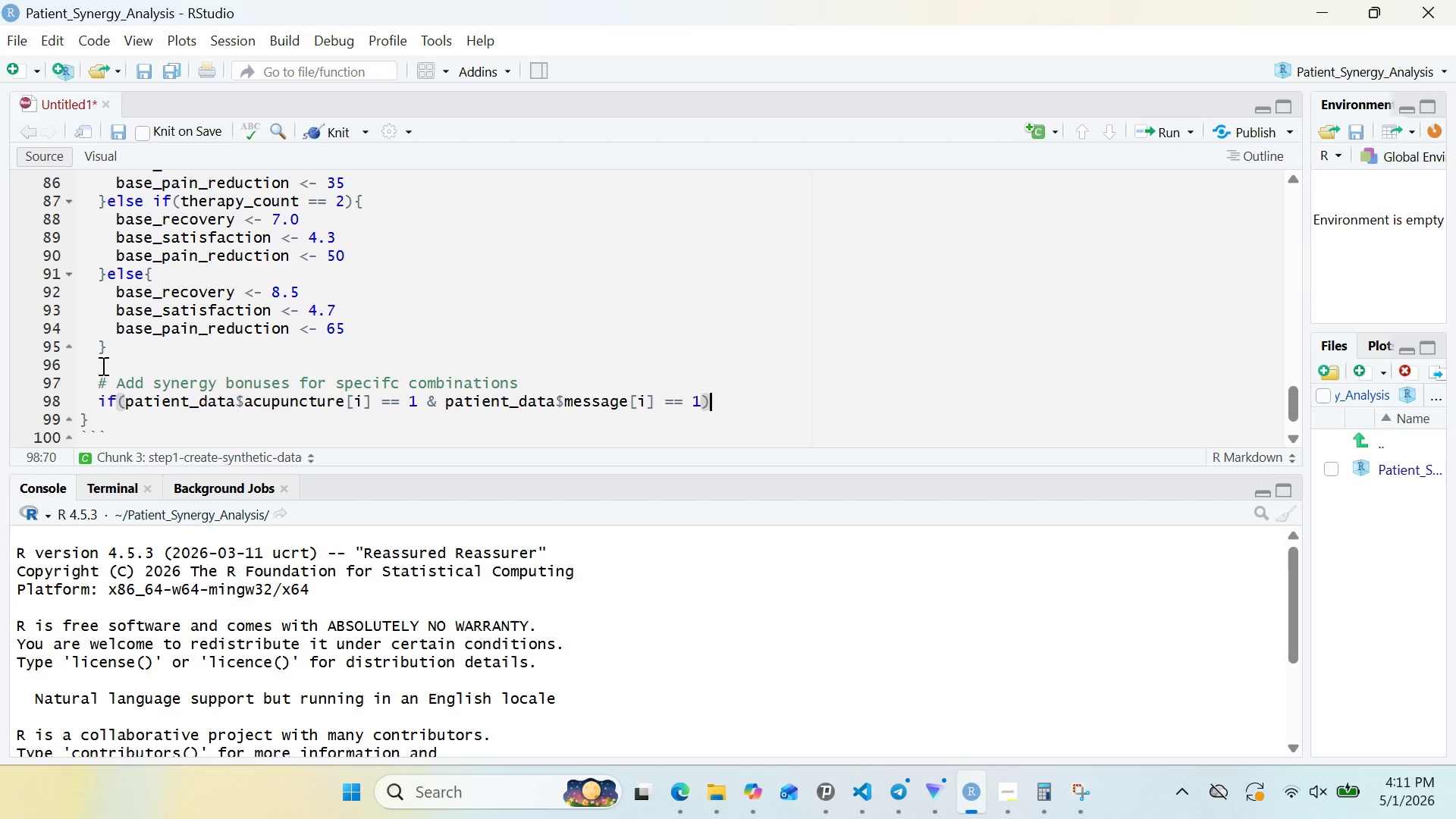 
key(Shift+BracketLeft)
 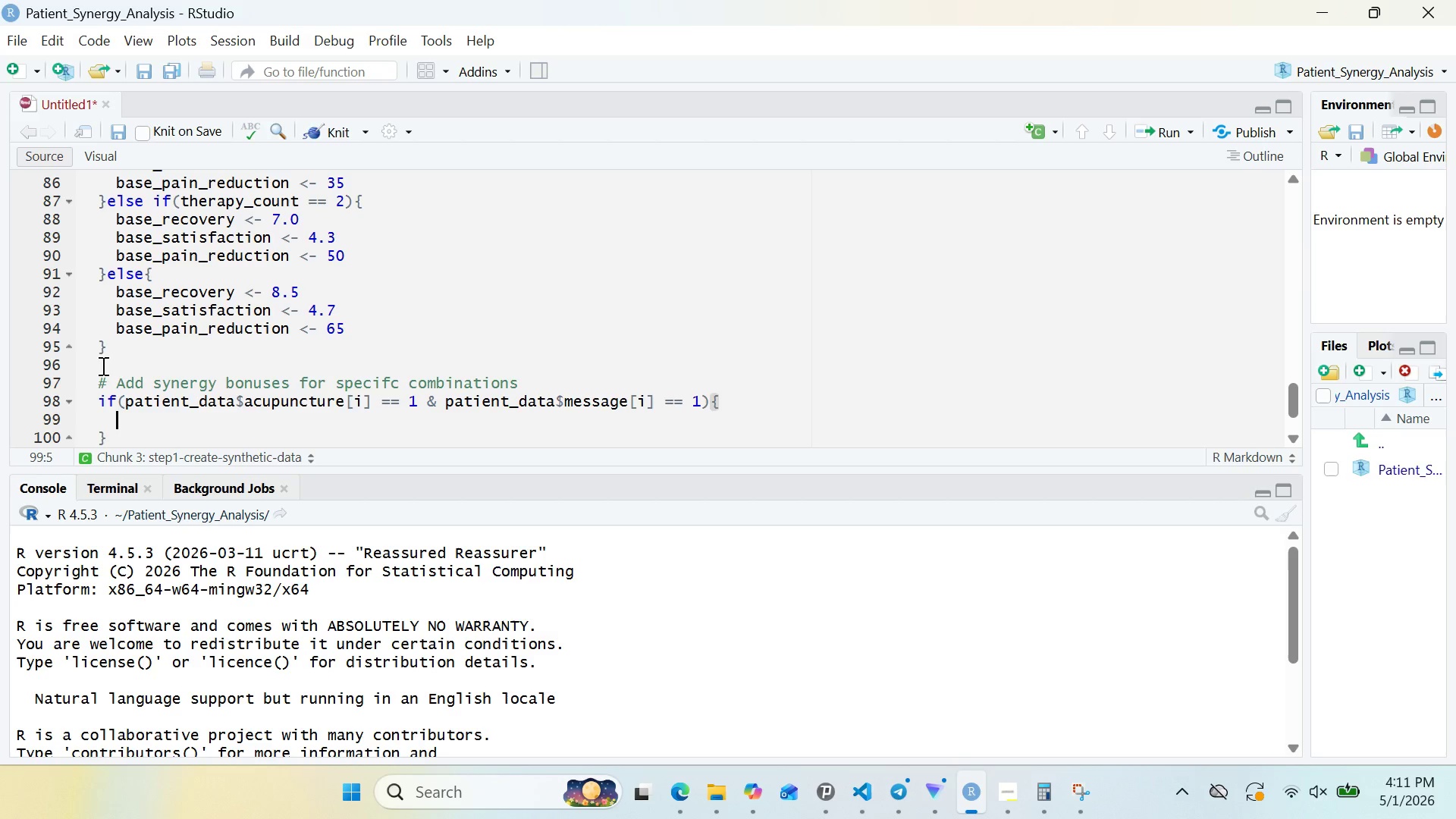 
key(Enter)
 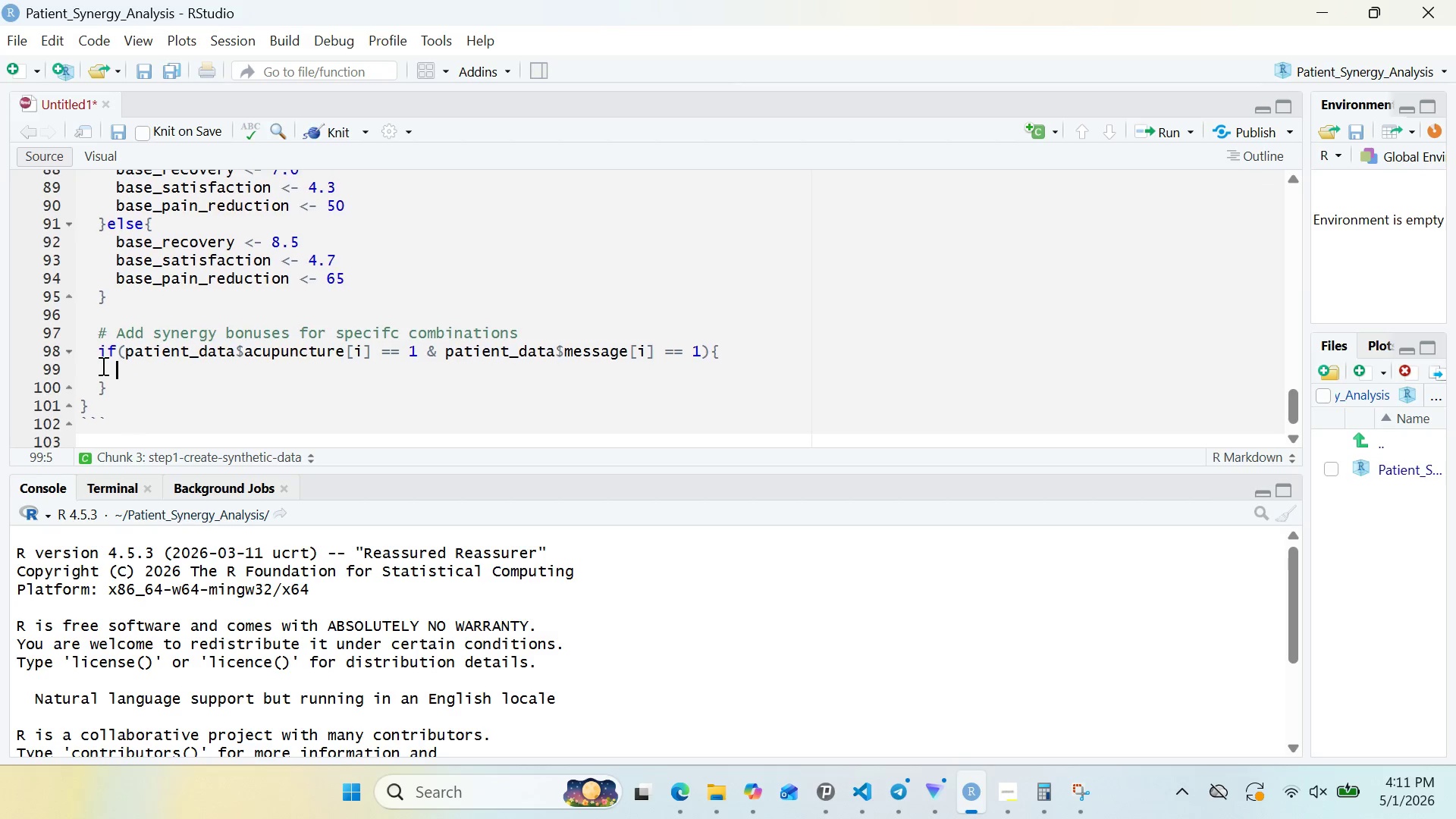 
type(base)
 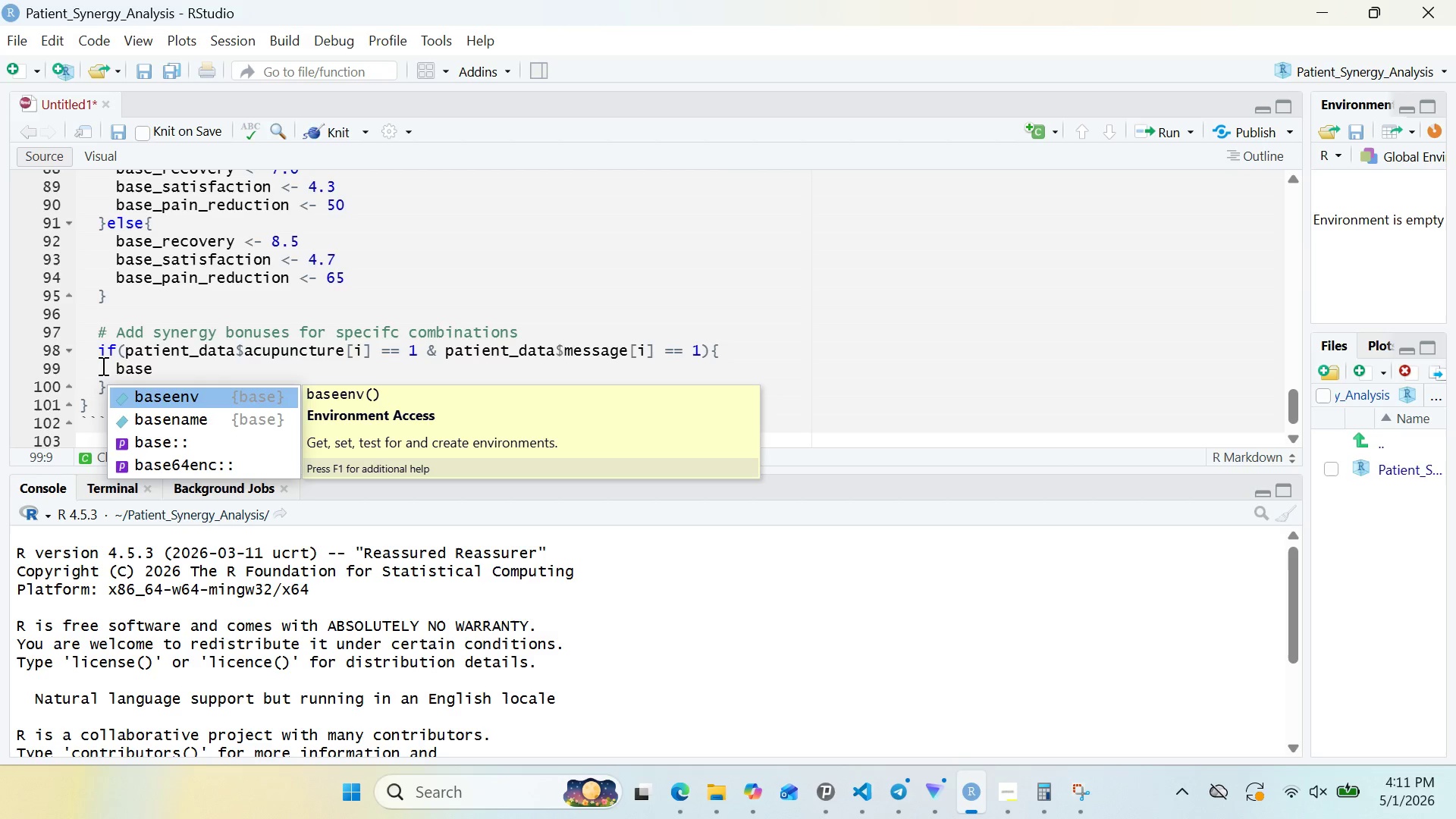 
wait(10.06)
 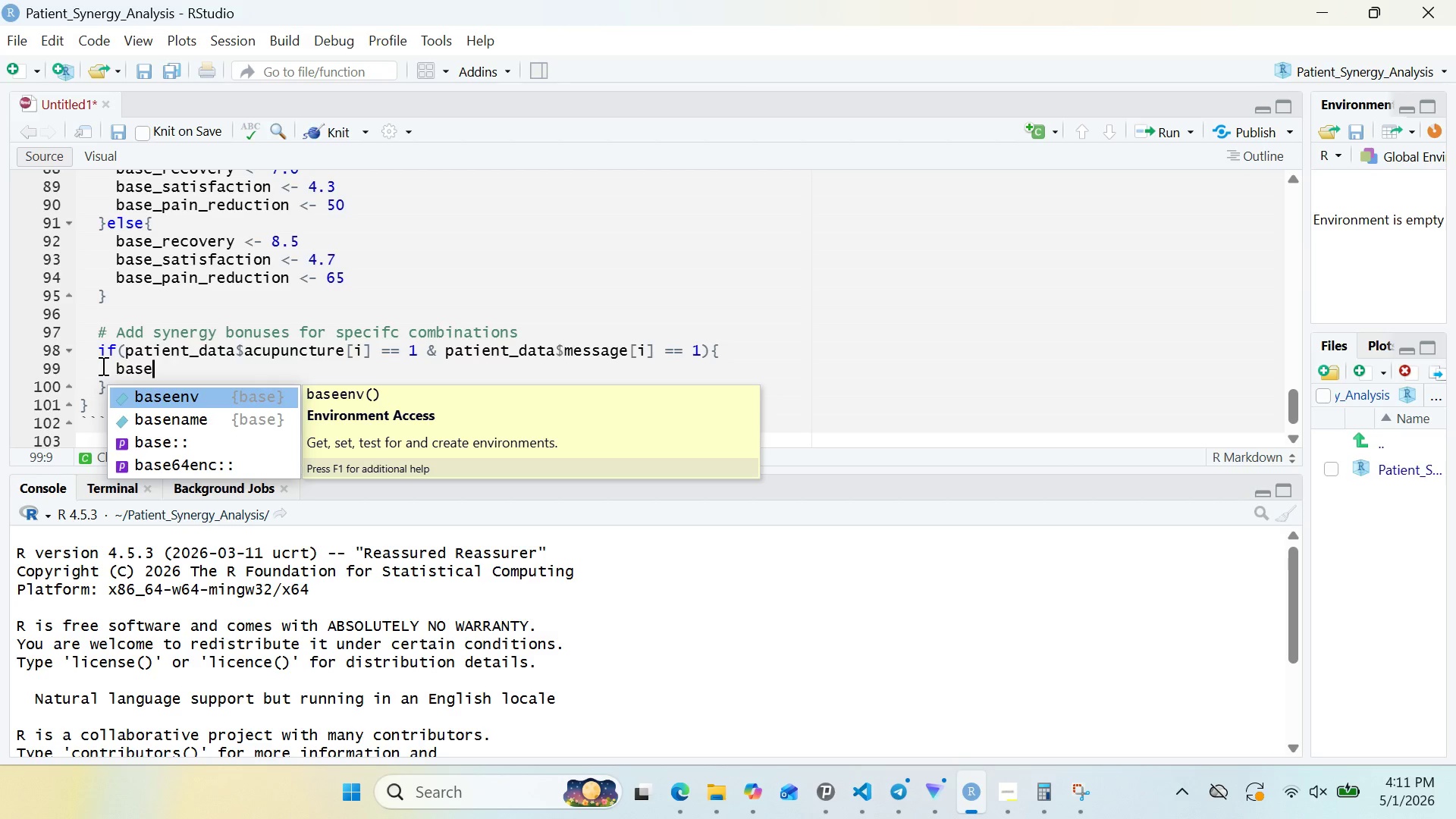 
type(_recovery <- n)
key(Backspace)
type(base_recovery)
 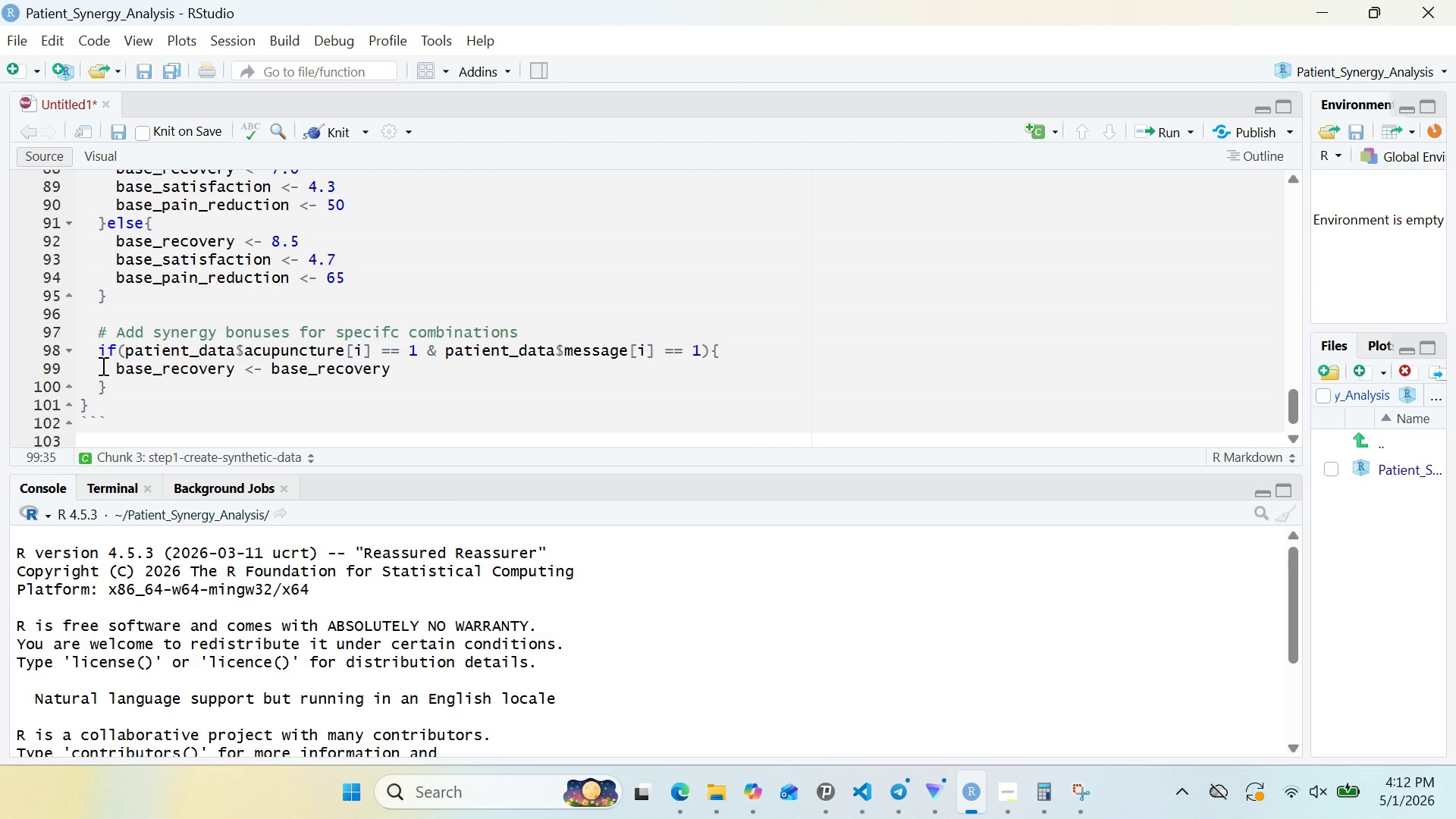 
key(Space)
 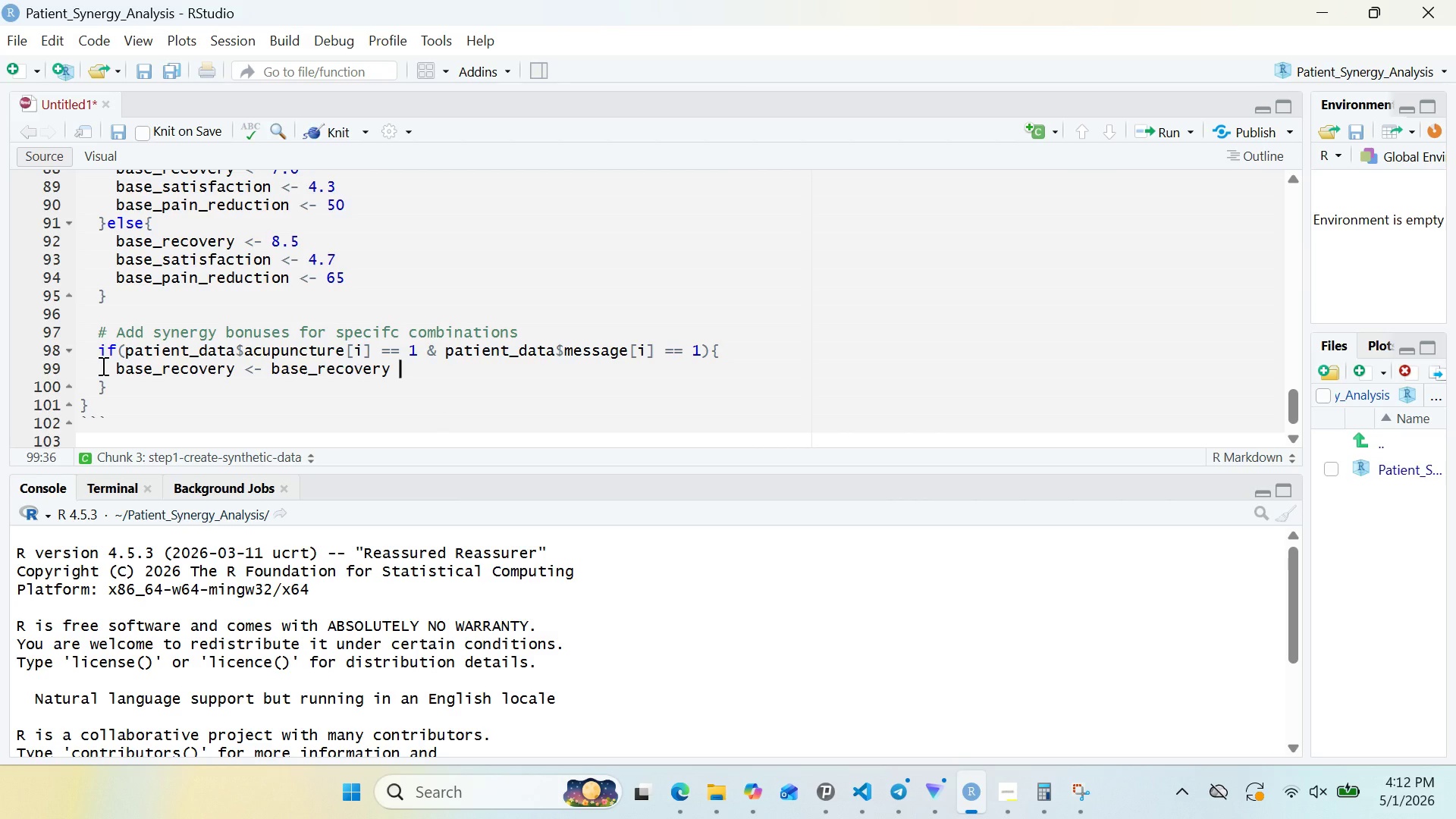 
key(Shift+Equal)
 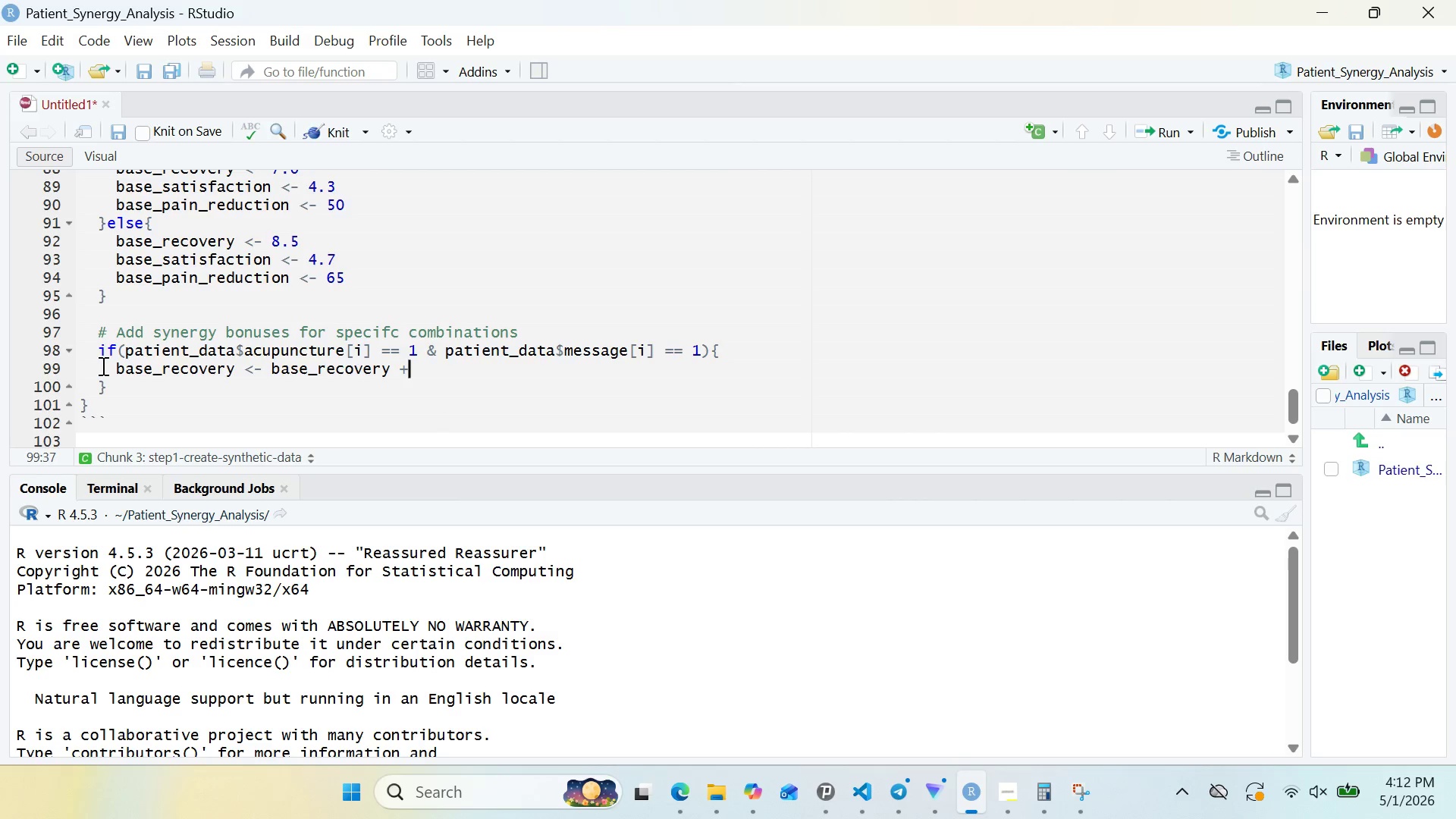 
key(Space)
 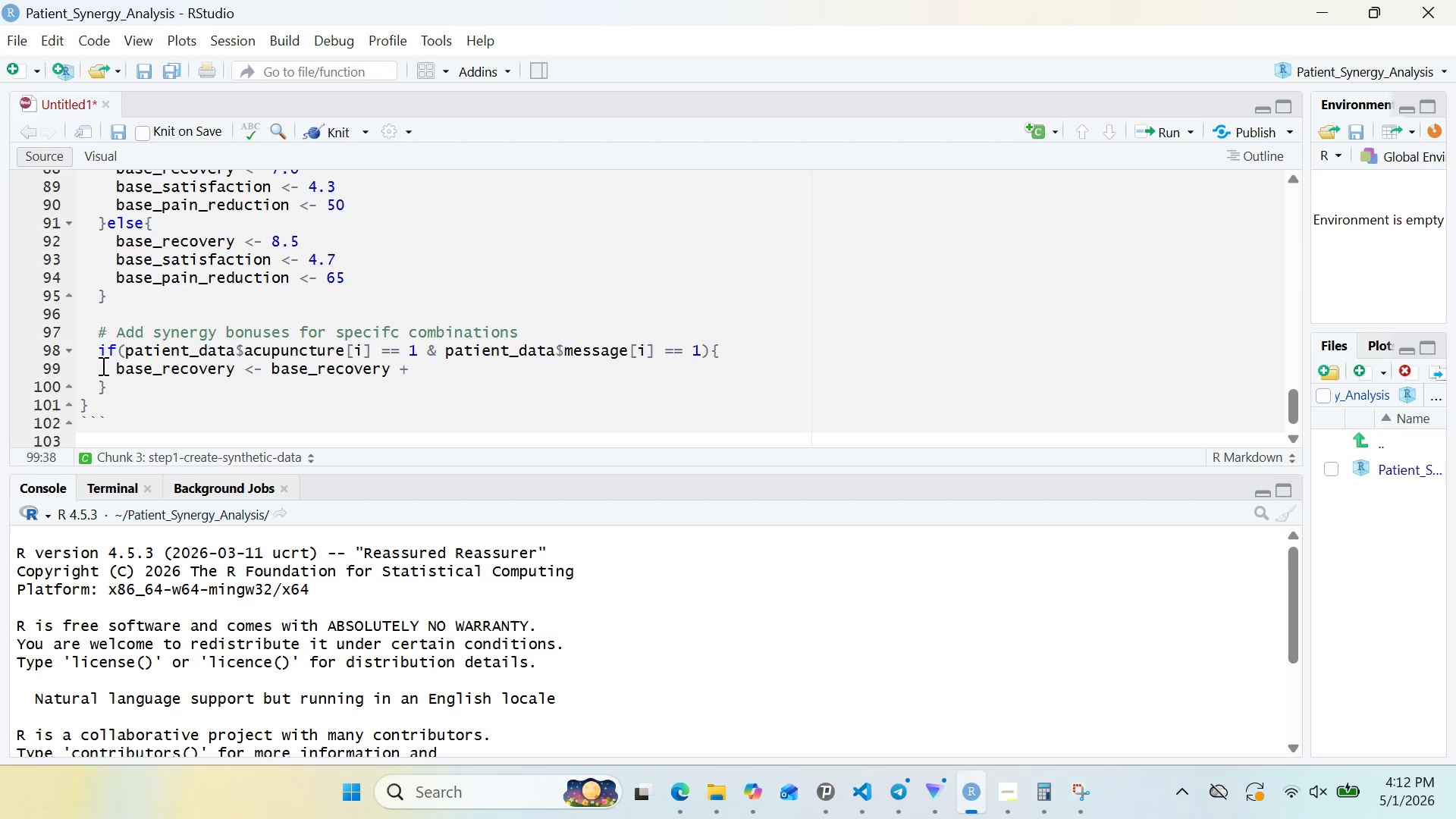 
key(0)
 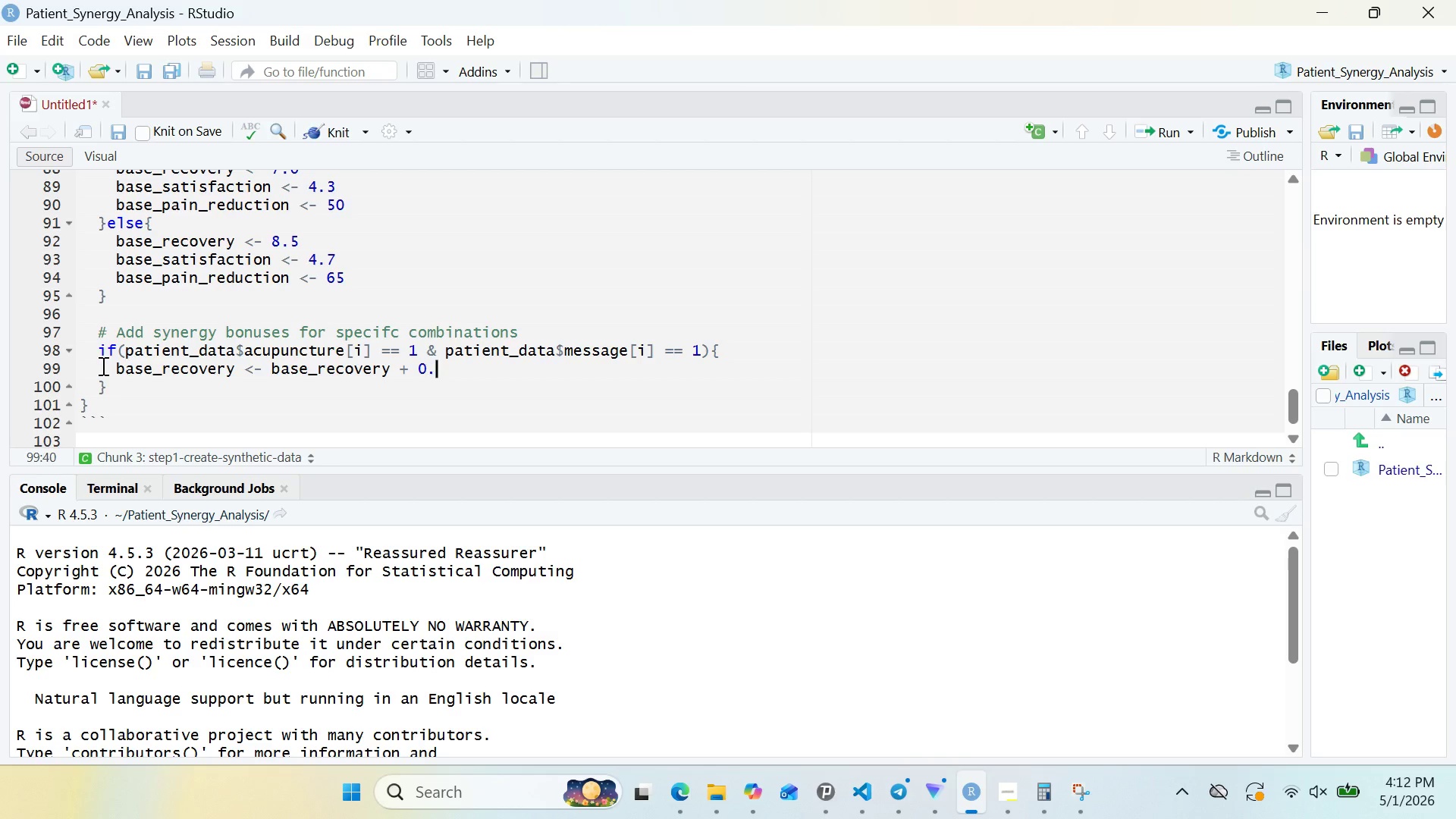 
key(Period)
 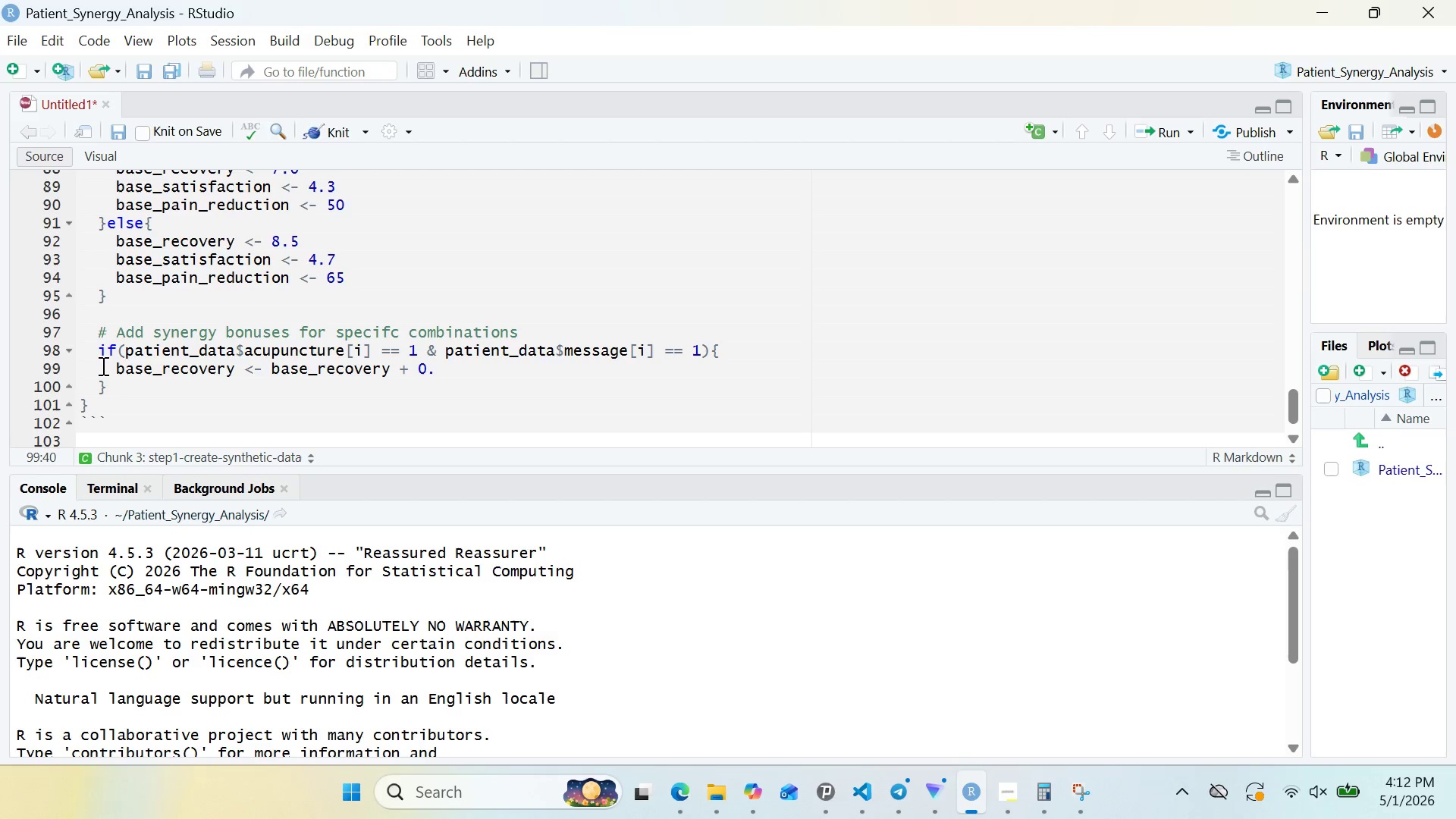 
key(8)
 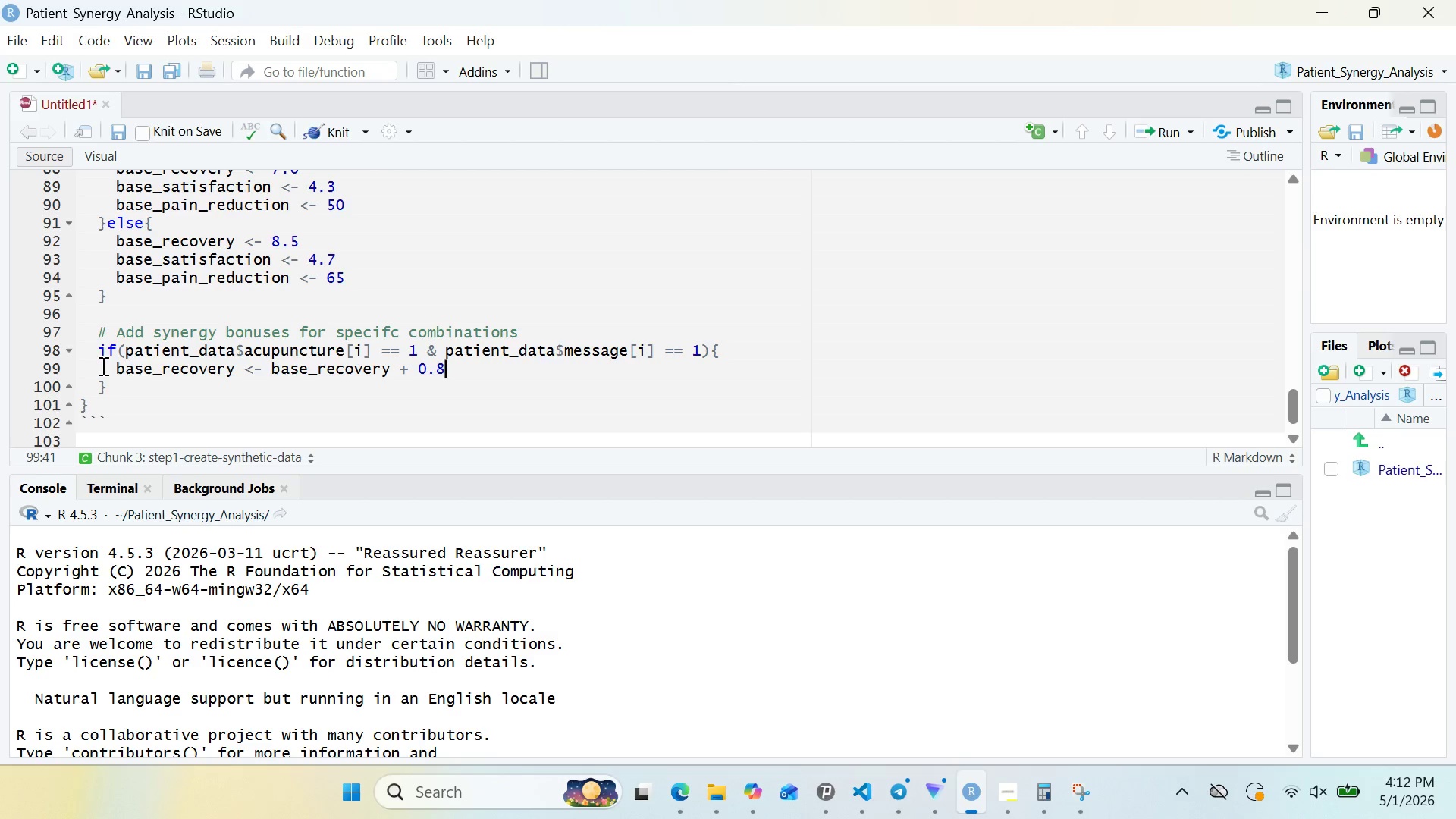 
key(Enter)
 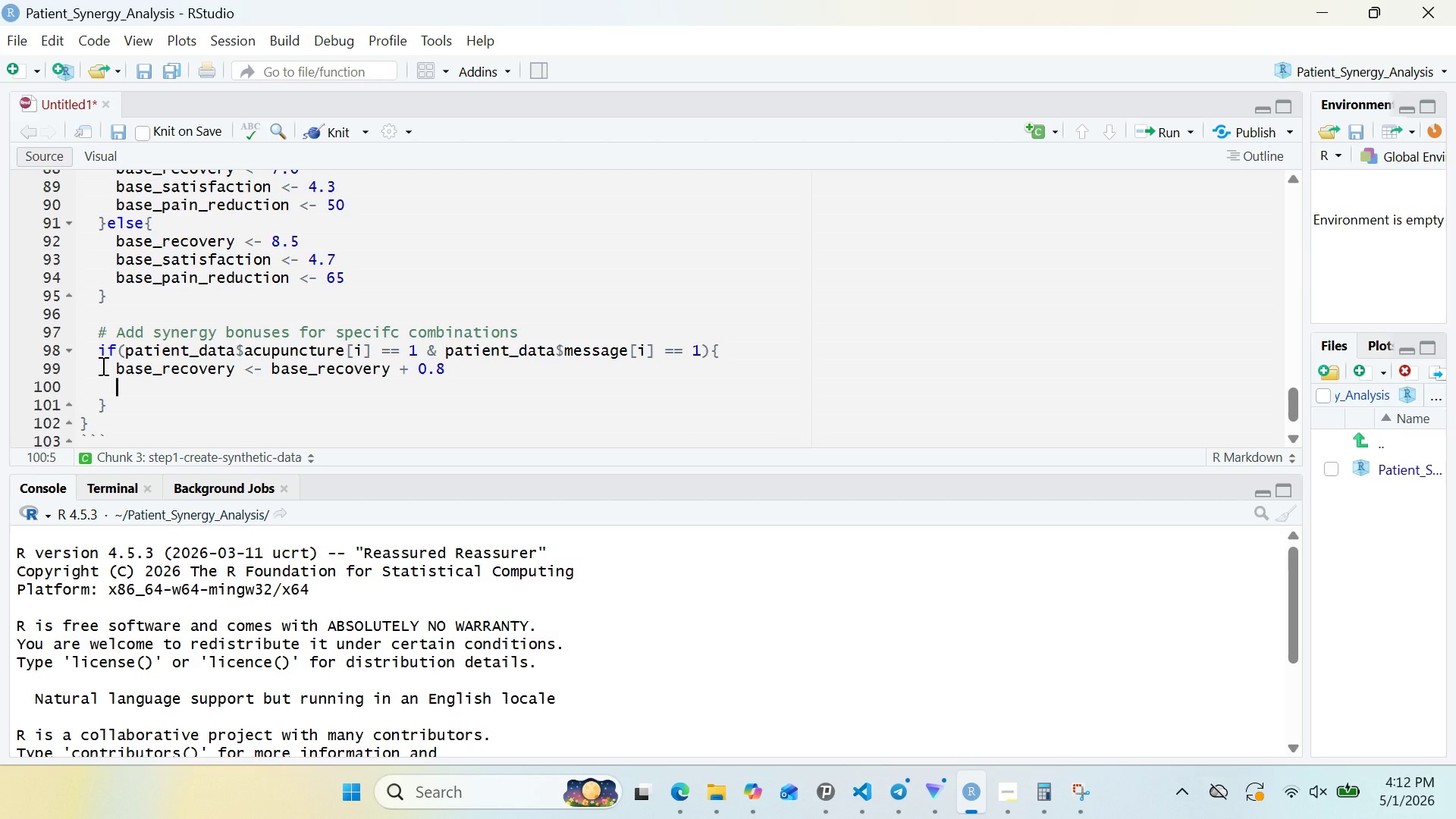 
type(base_satisfaction <- base_)
 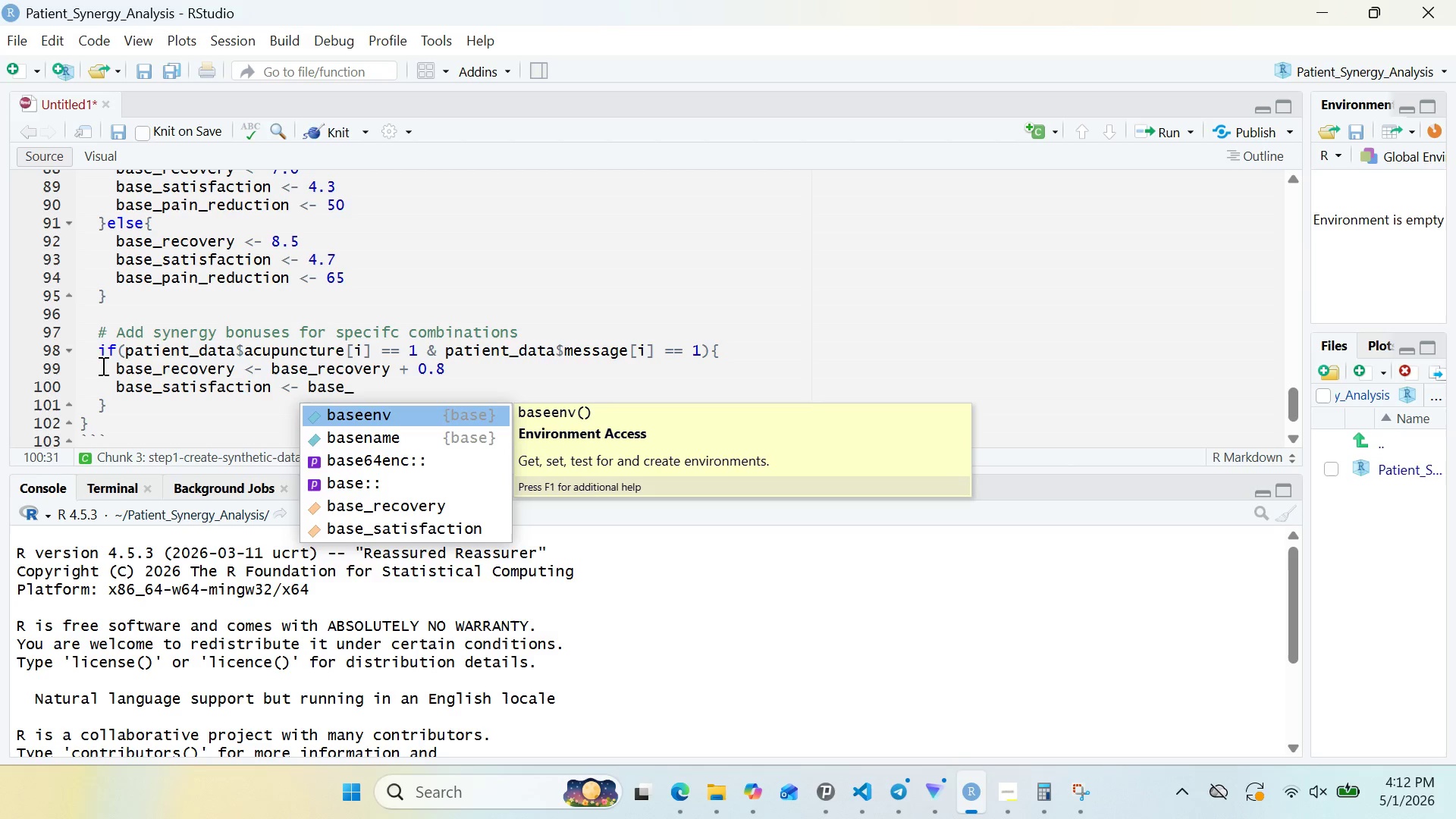 
key(ArrowDown)
 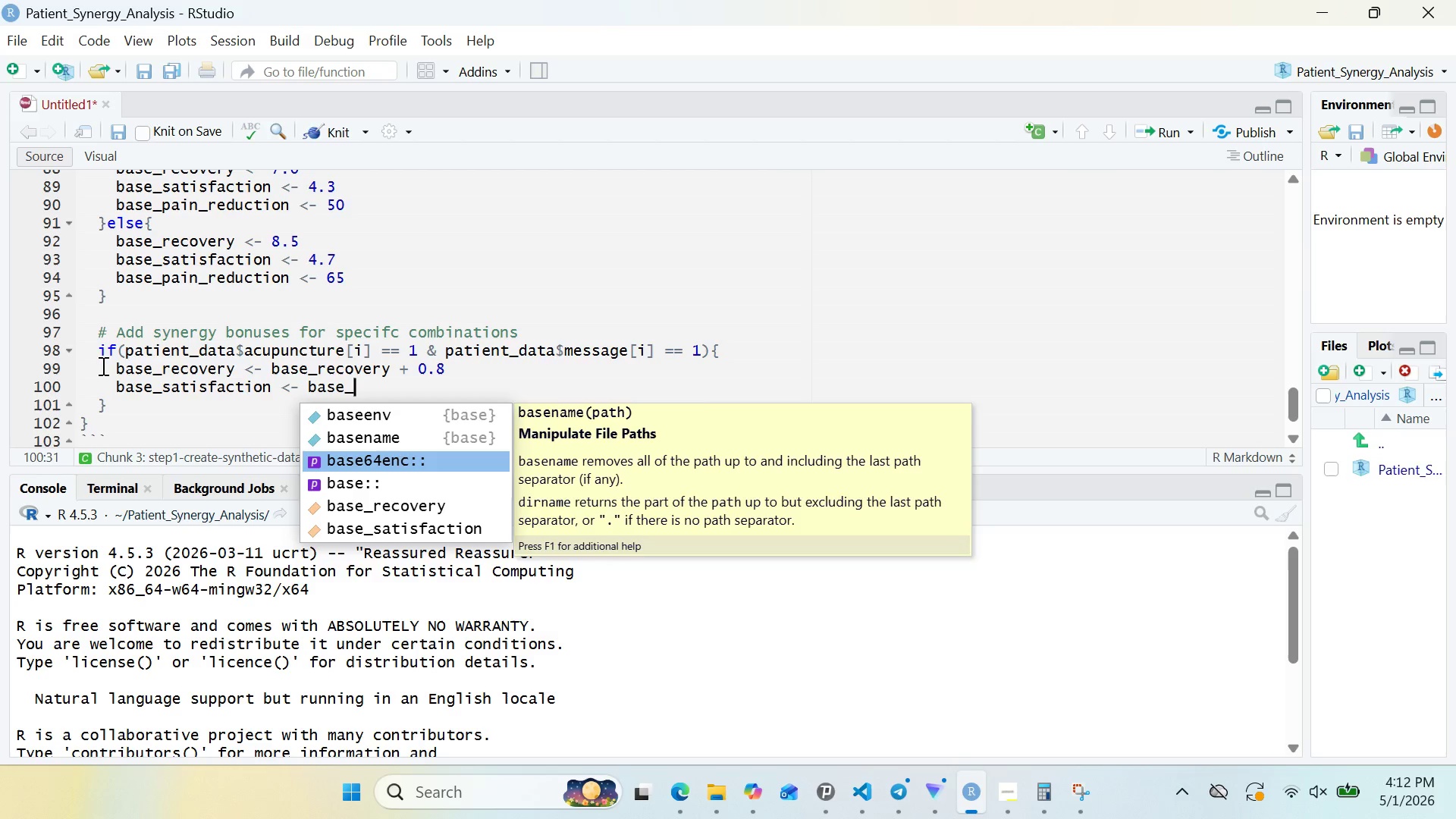 
key(ArrowDown)
 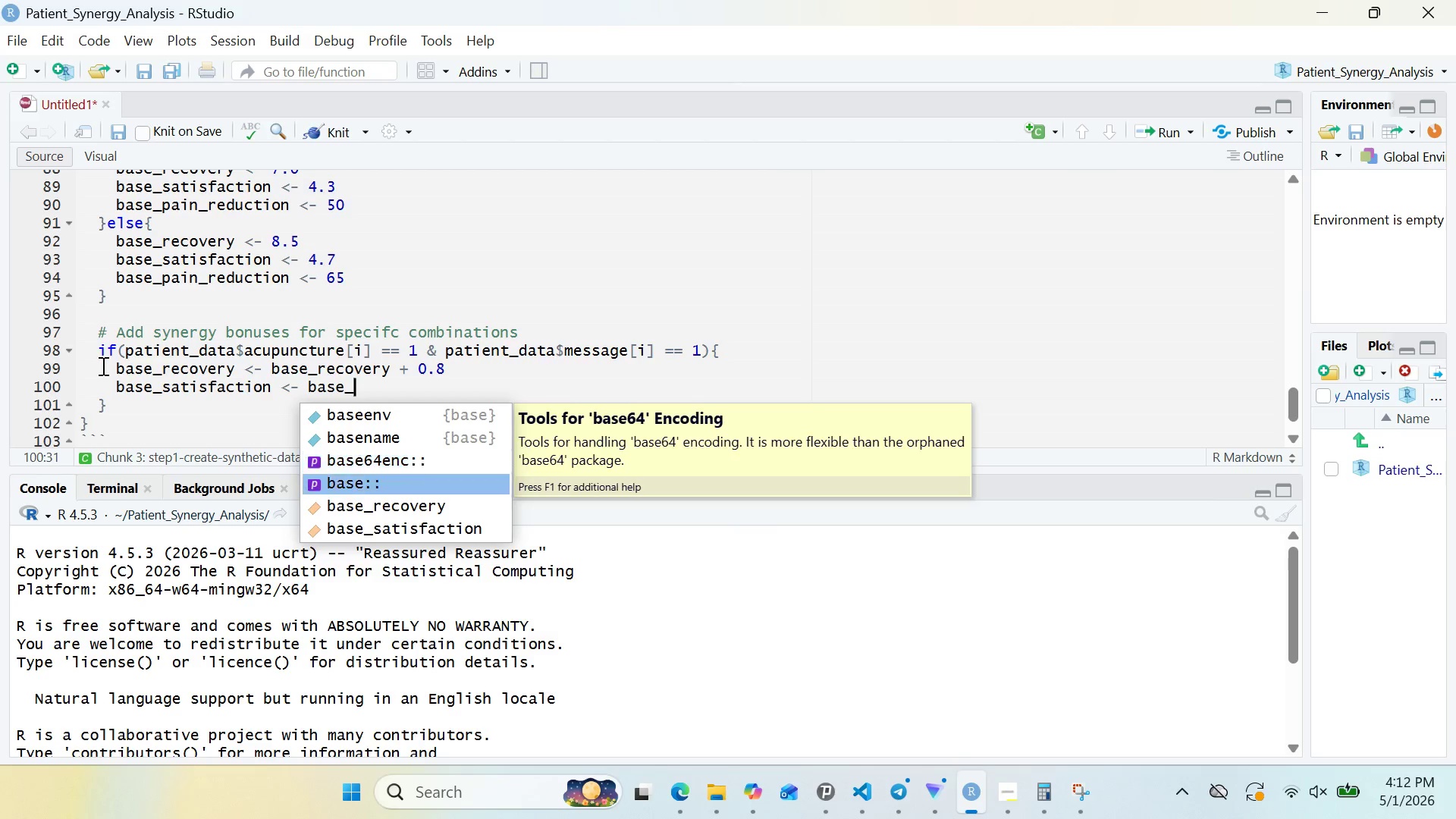 
key(ArrowDown)
 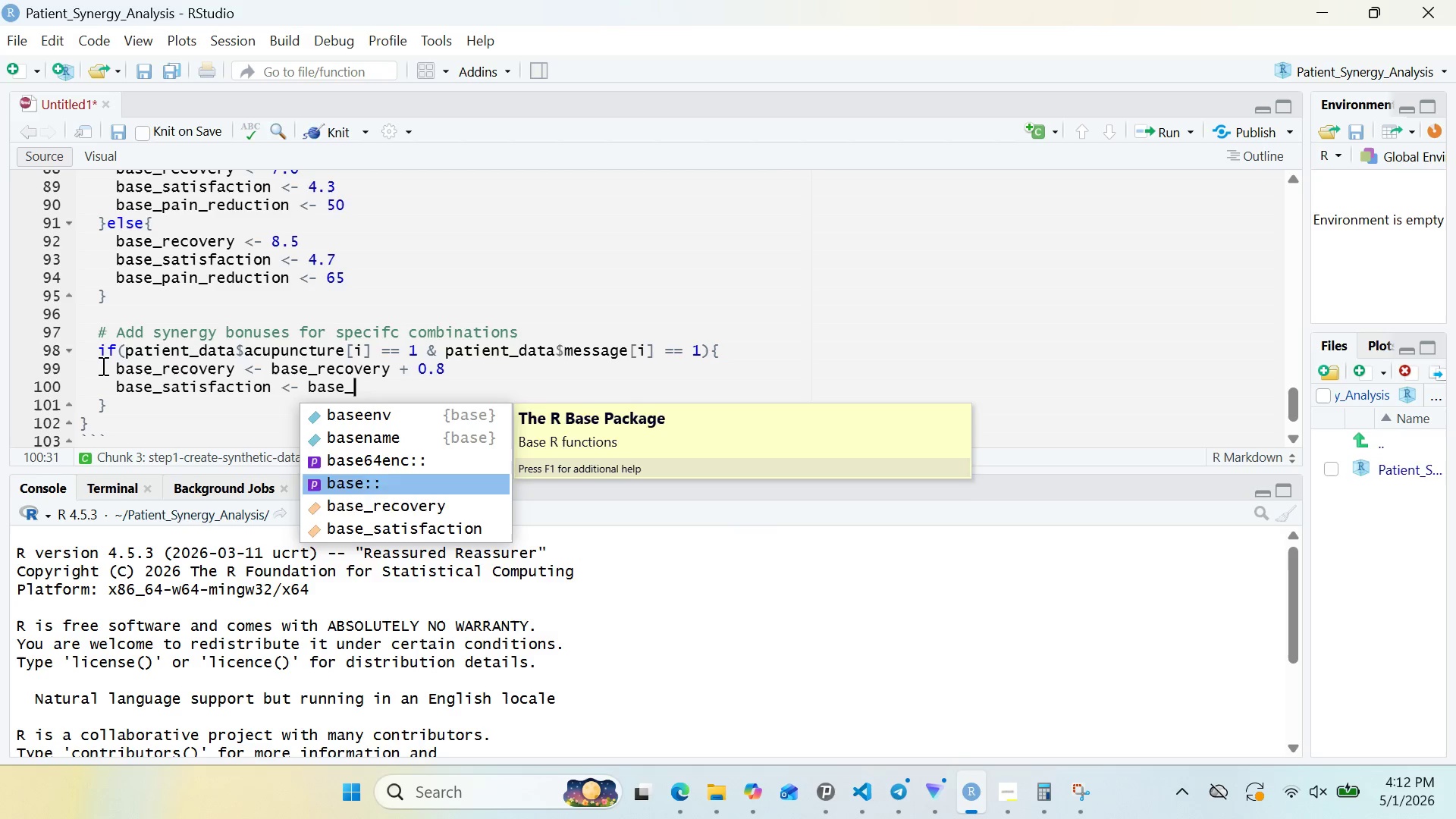 
key(ArrowDown)
 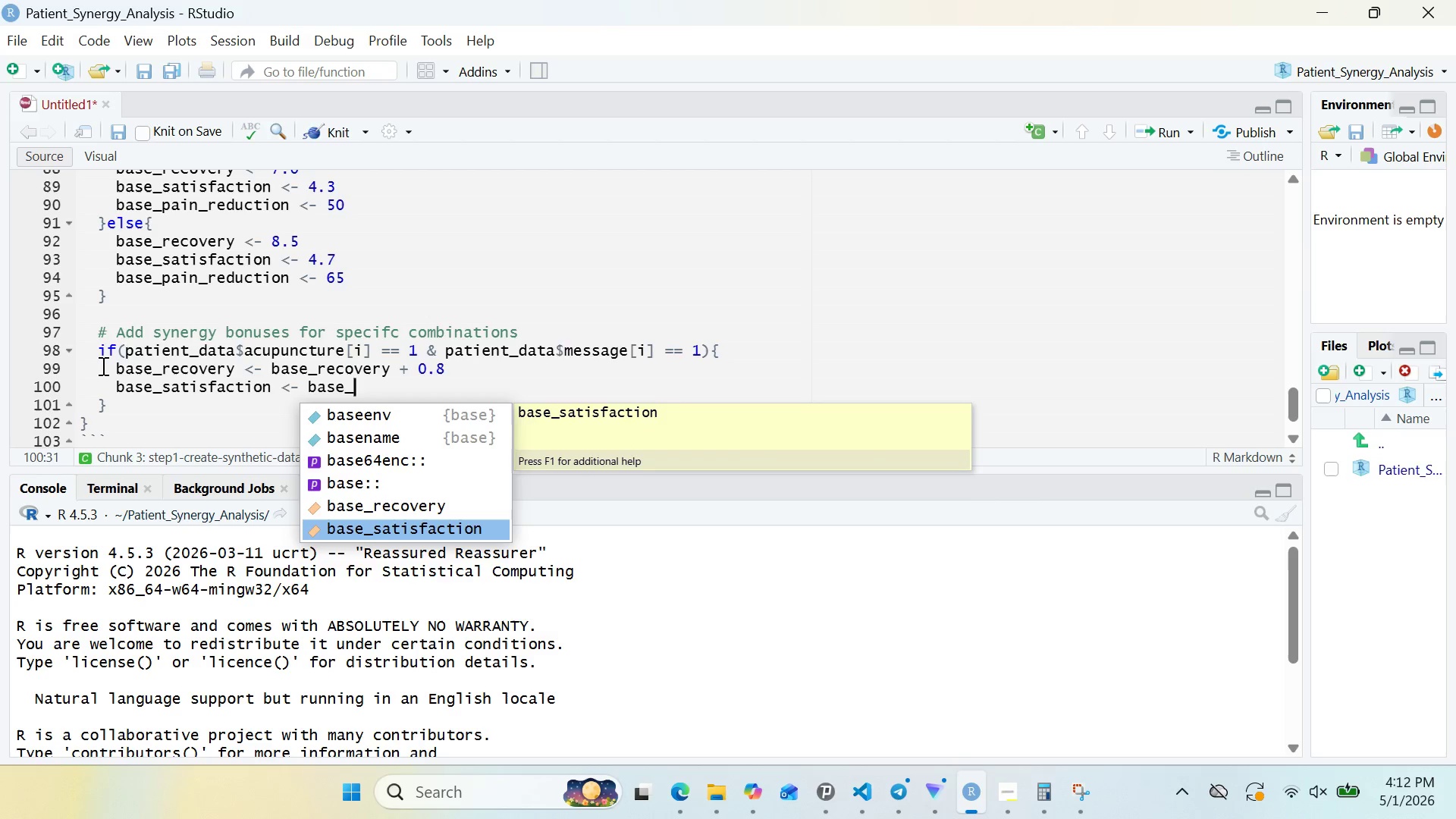 
key(ArrowDown)
 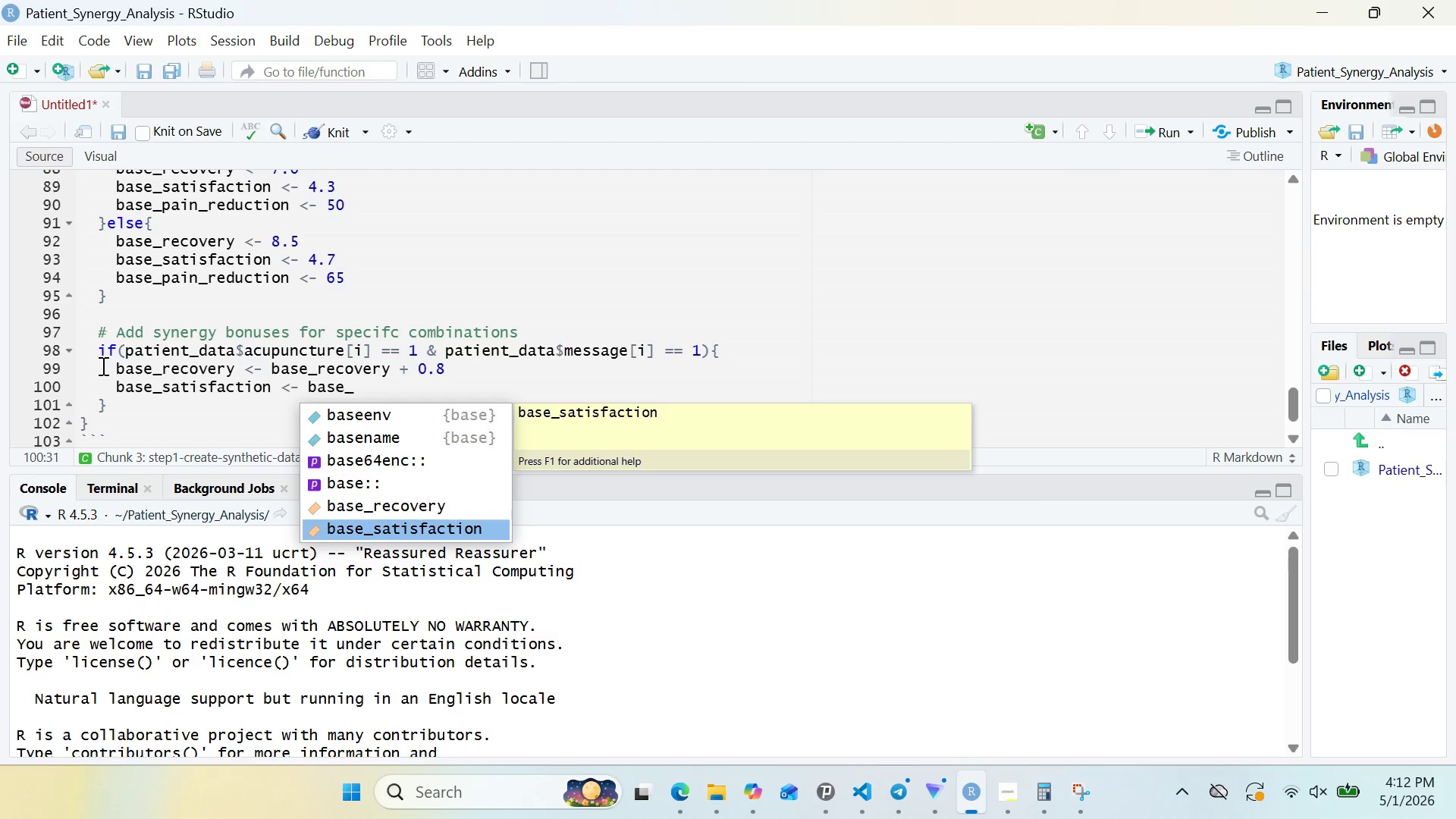 
key(Shift+ShiftRight)
 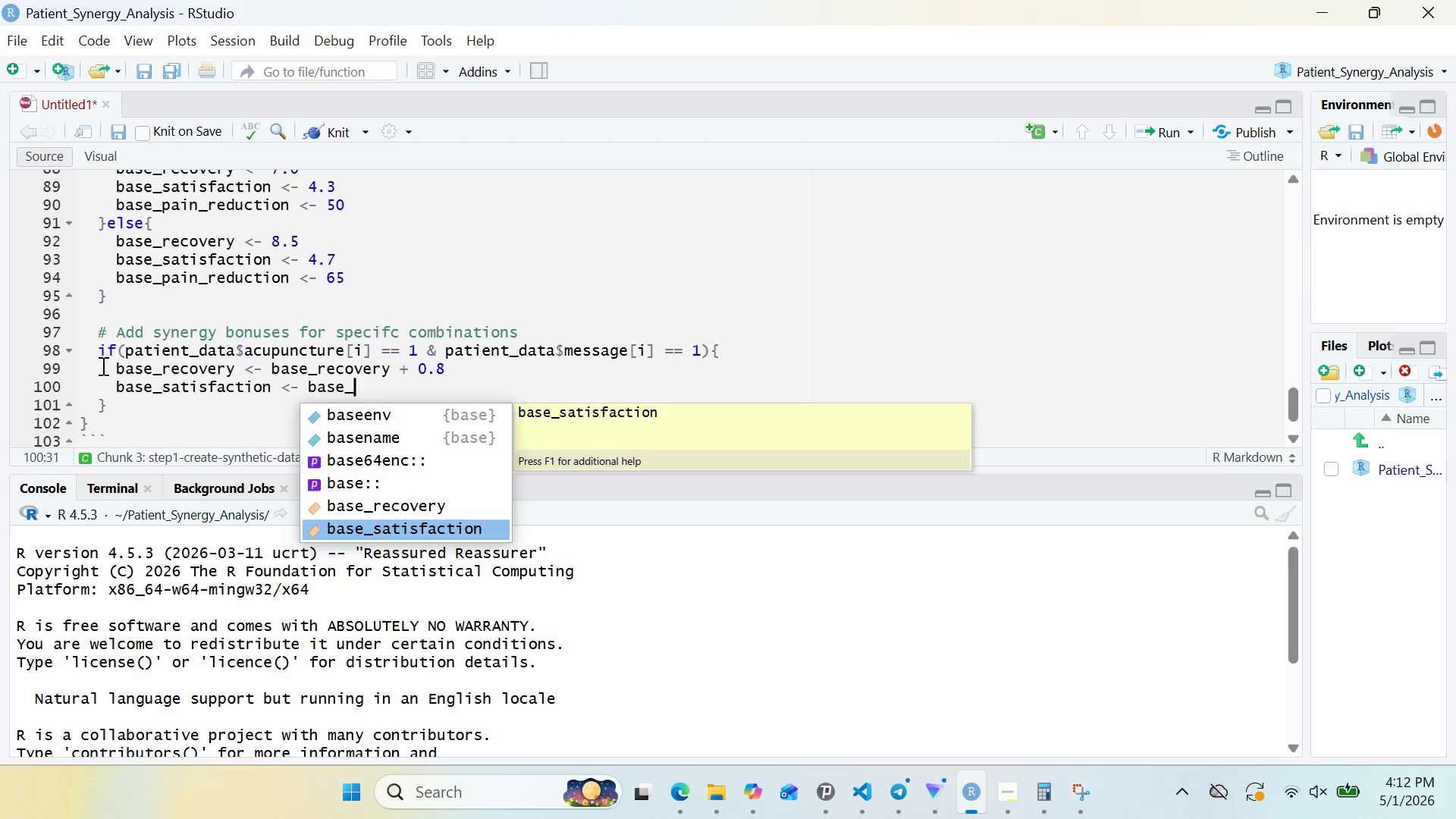 
key(Enter)
 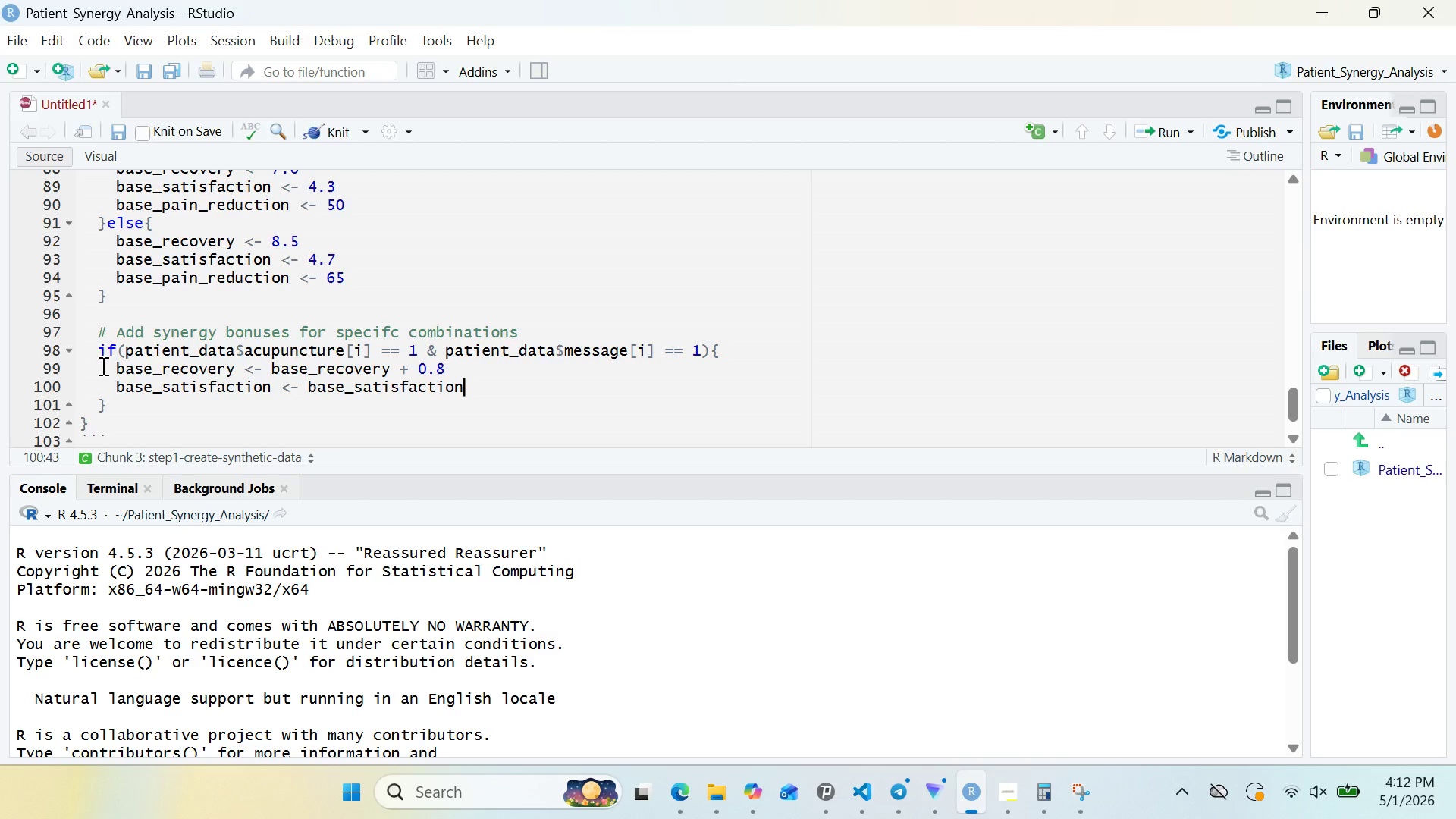 
key(Space)
 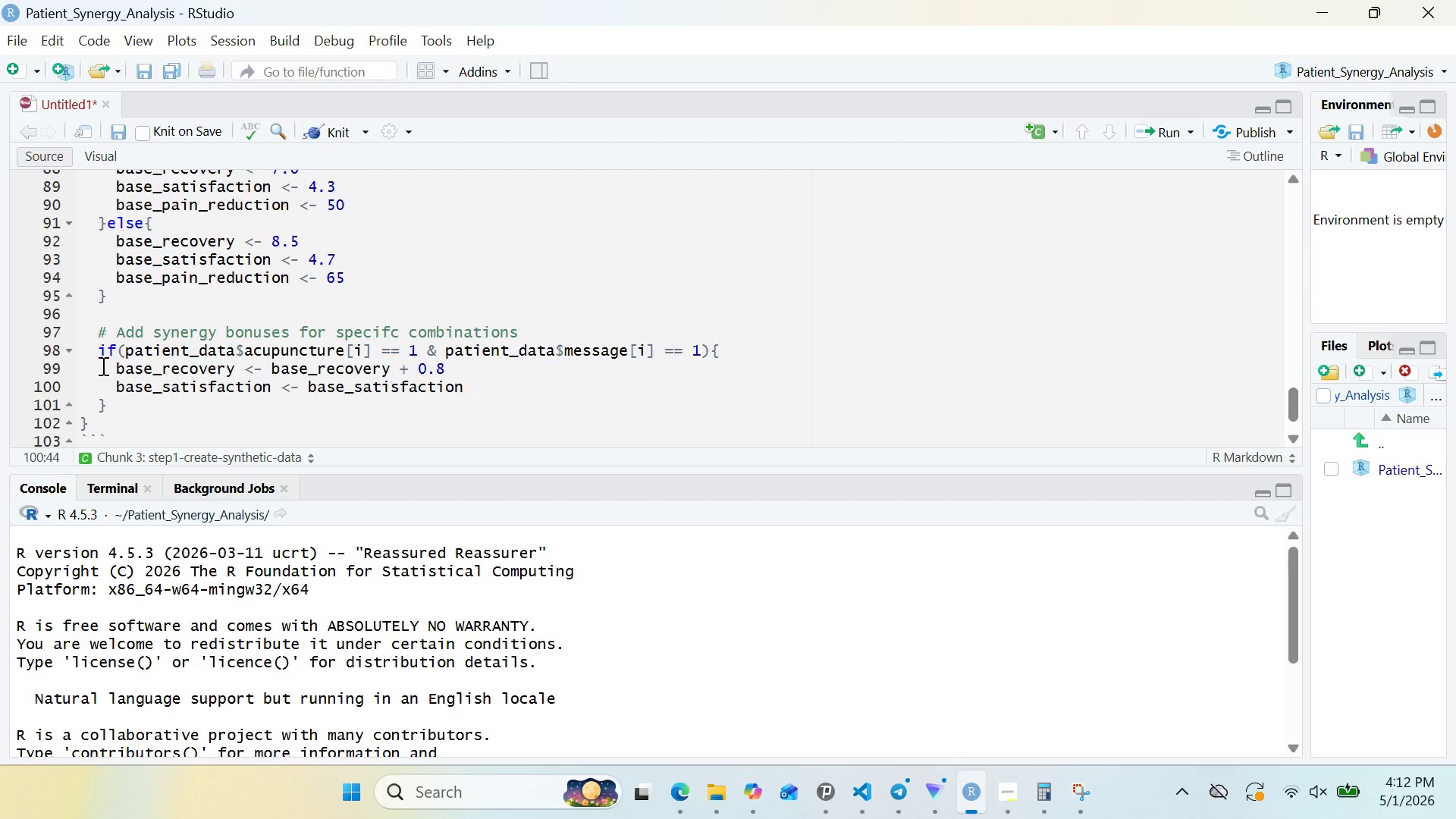 
key(Shift+Equal)
 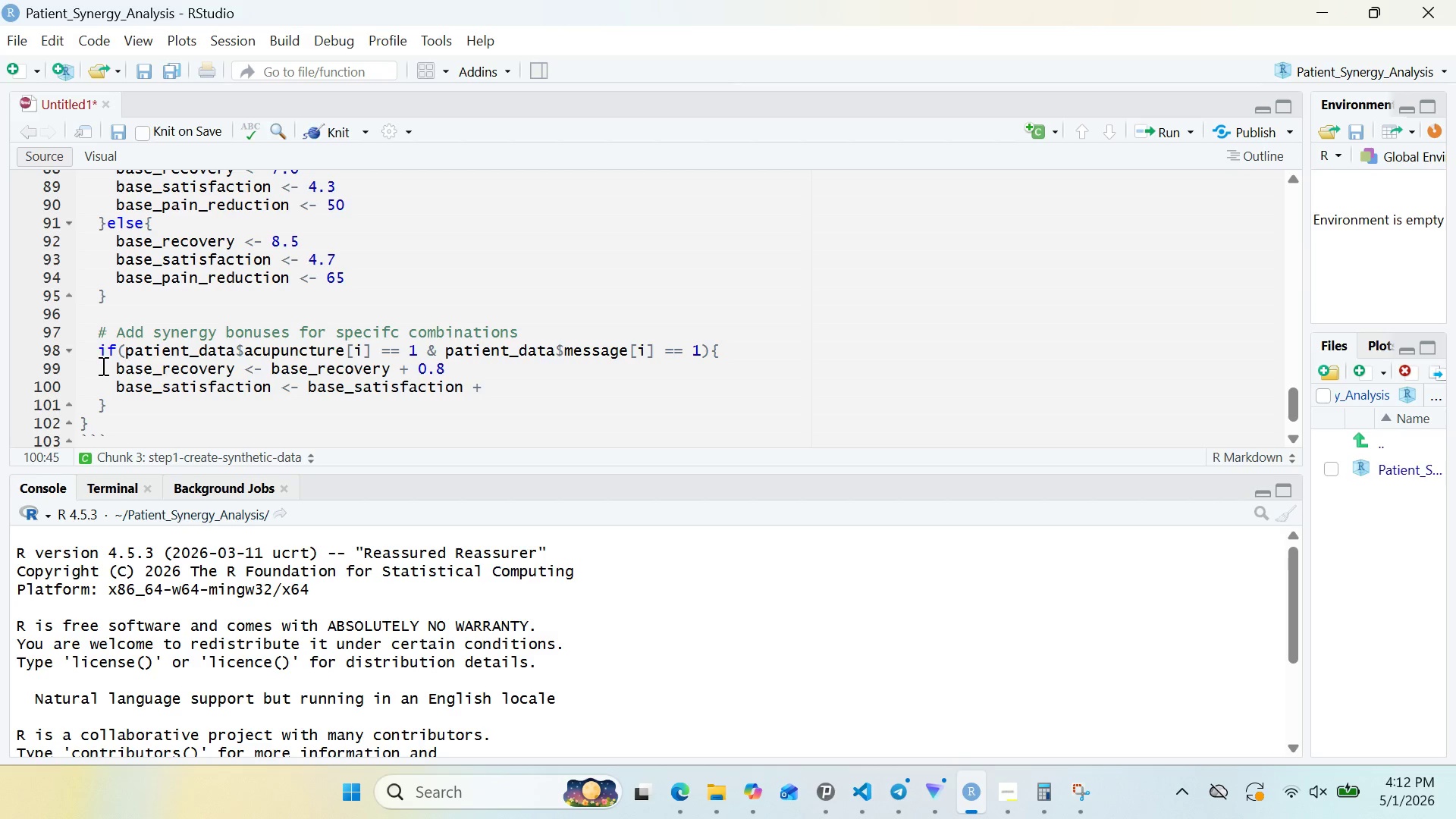 
key(Space)
 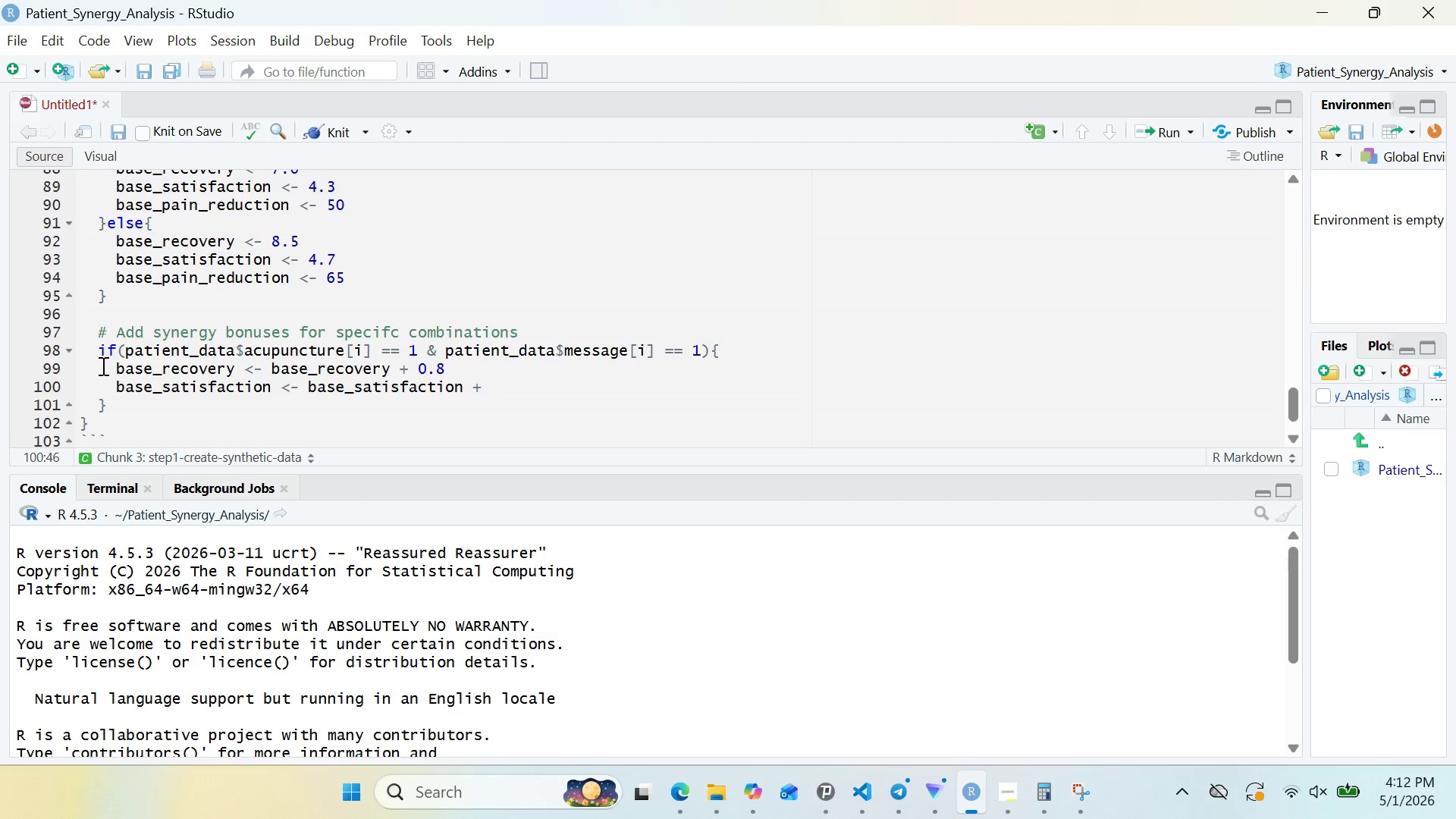 
key(0)
 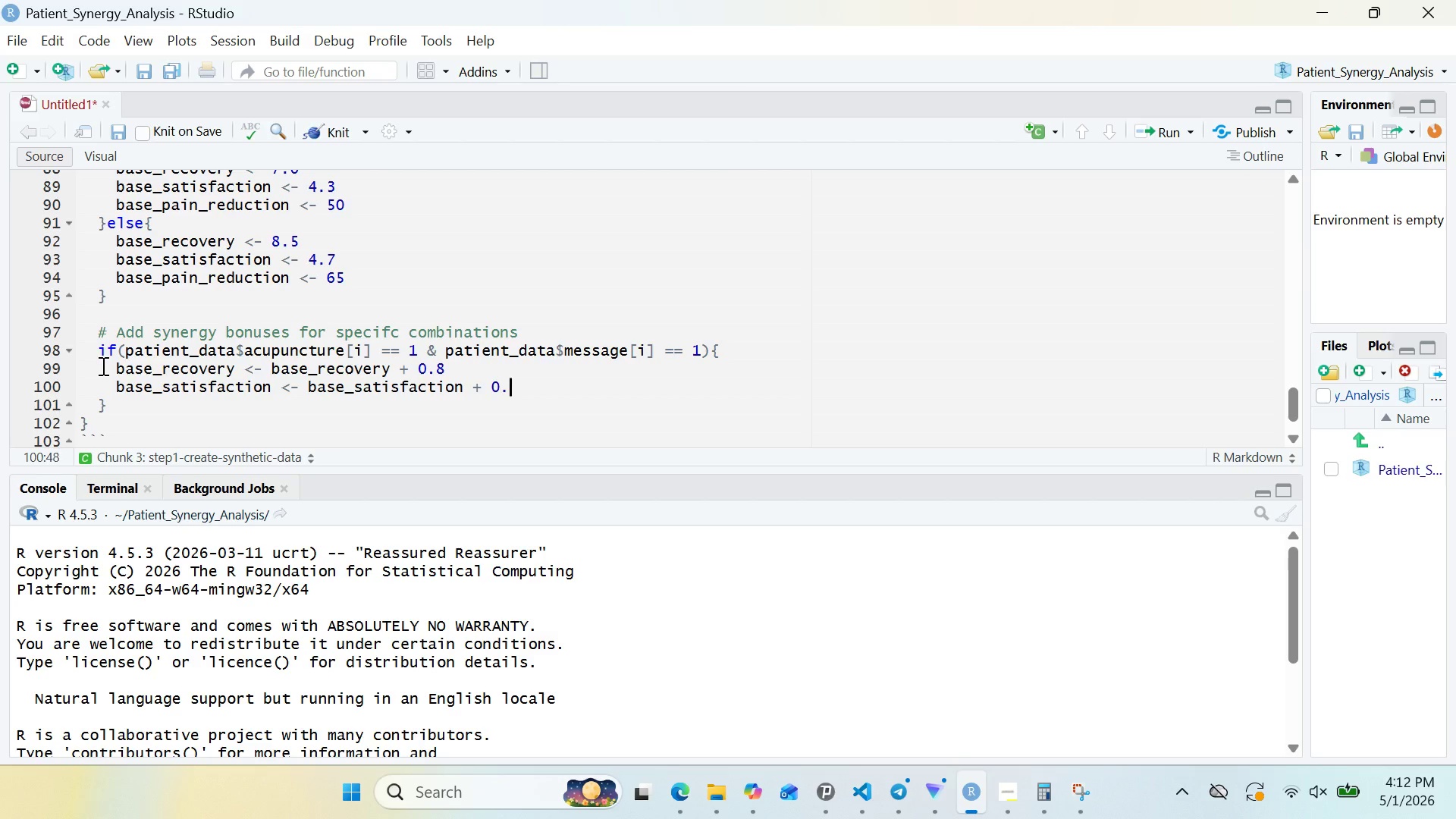 
key(Period)
 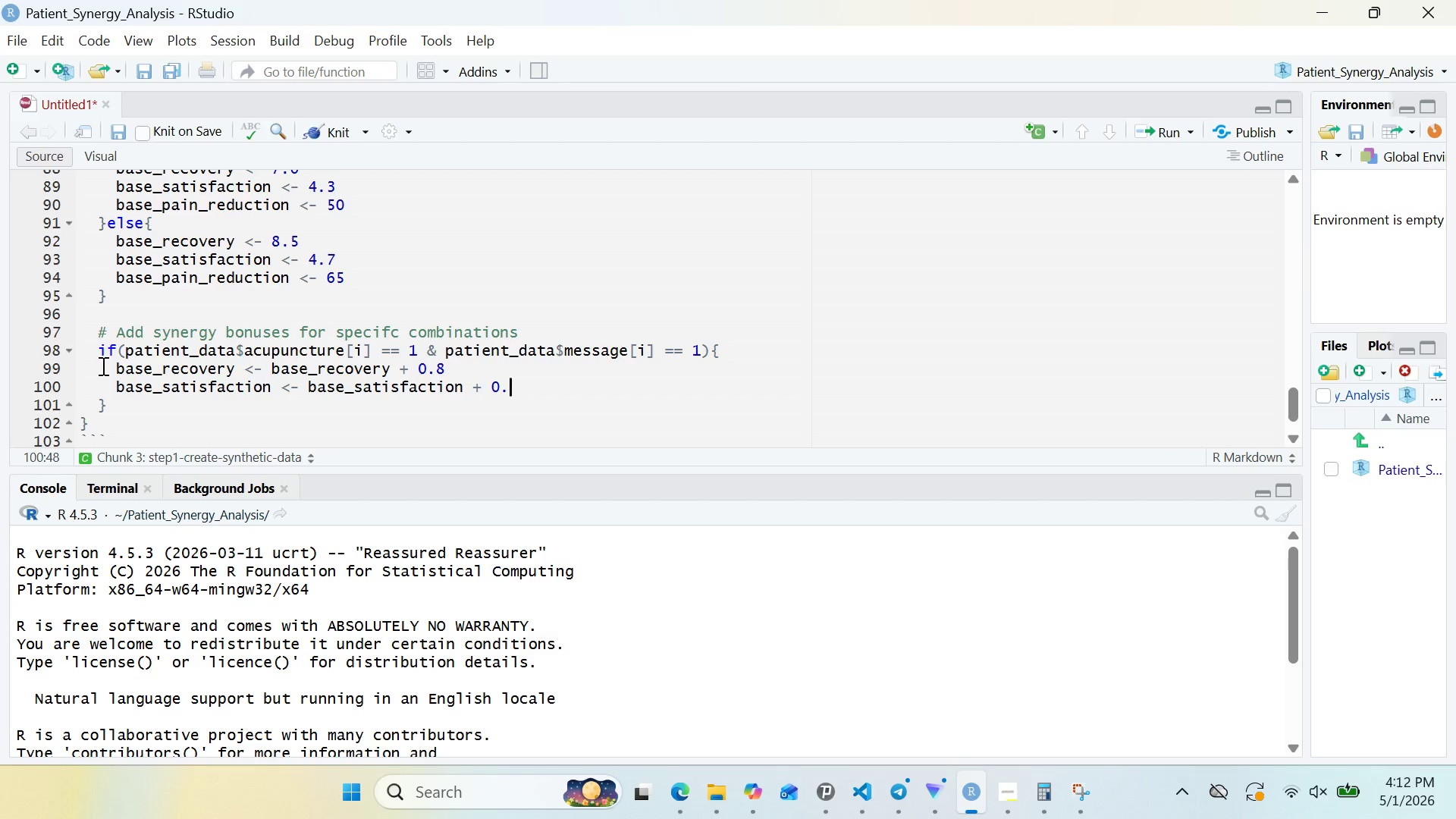 
key(3)
 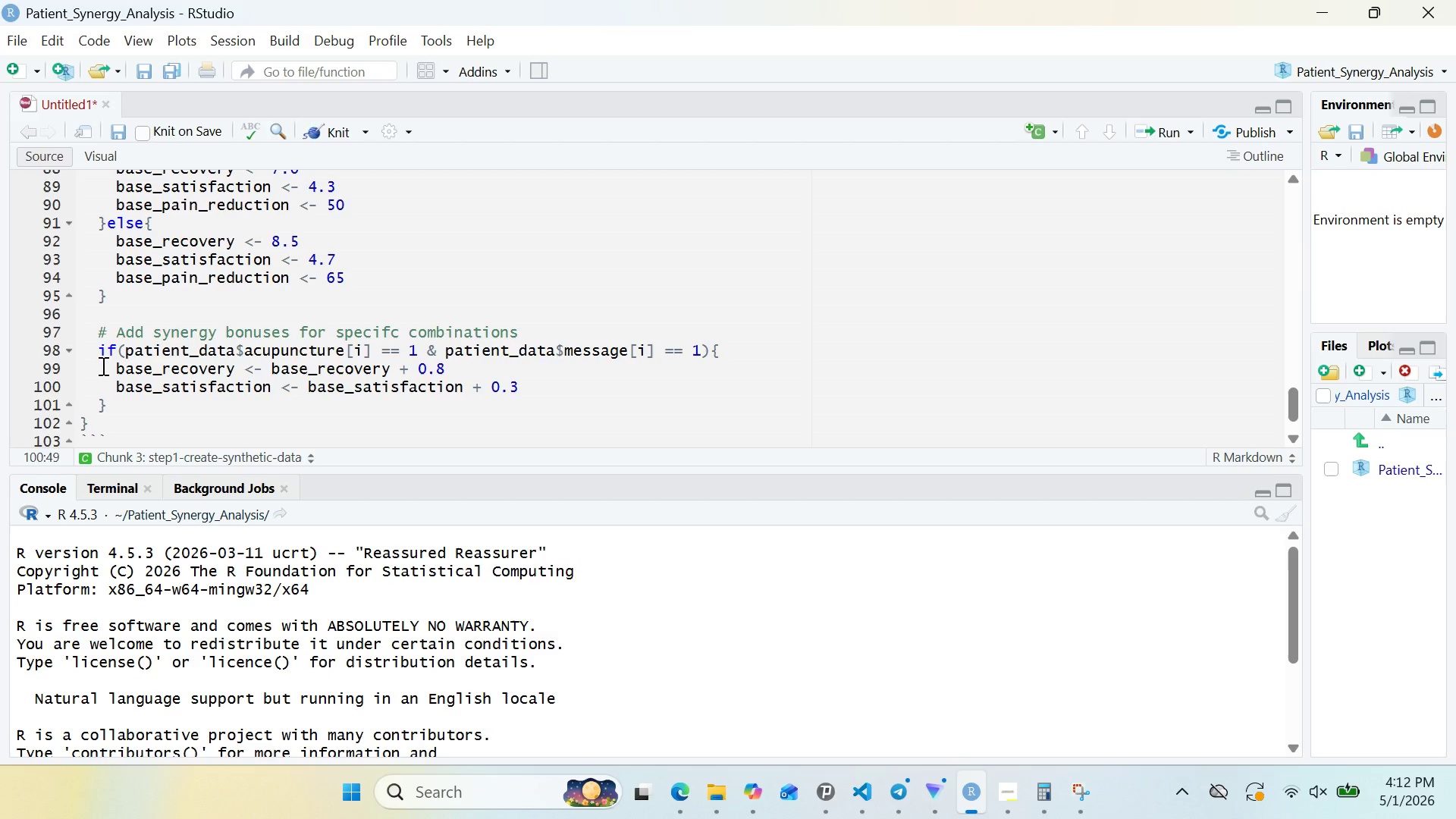 
key(ArrowRight)
 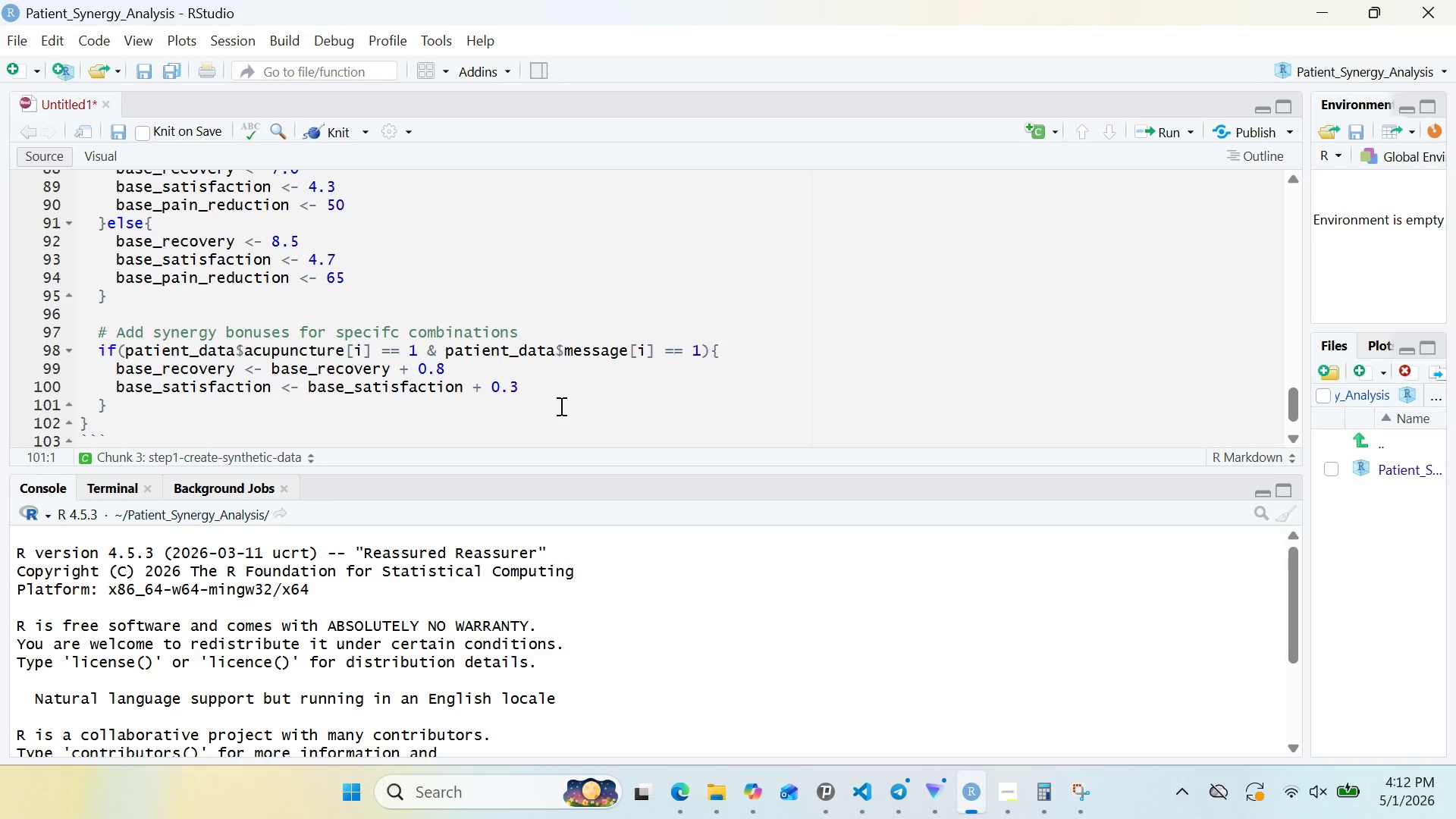 
left_click([566, 387])
 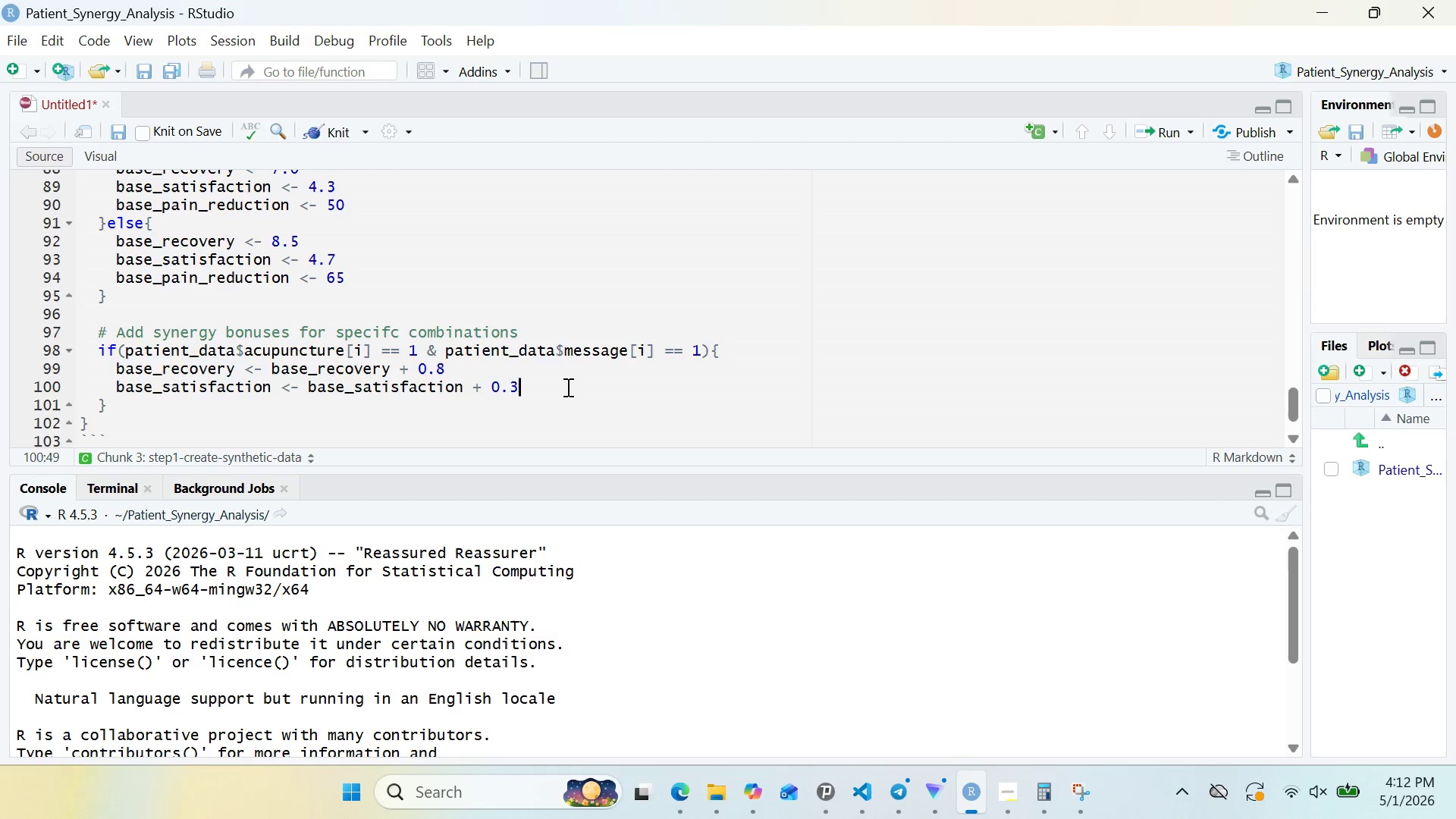 
key(Enter)
 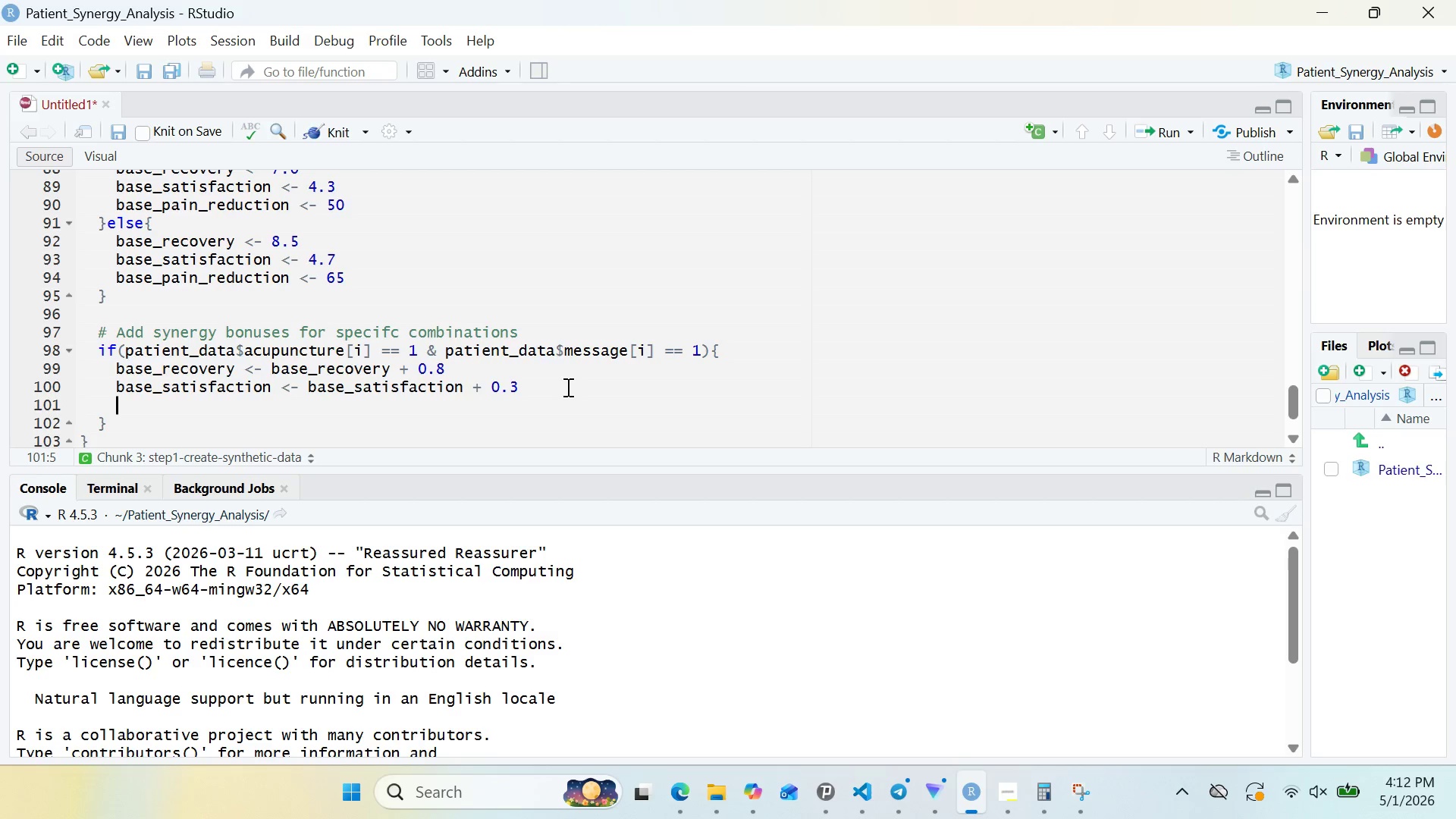 
type(base_pain_reduction <- base)
 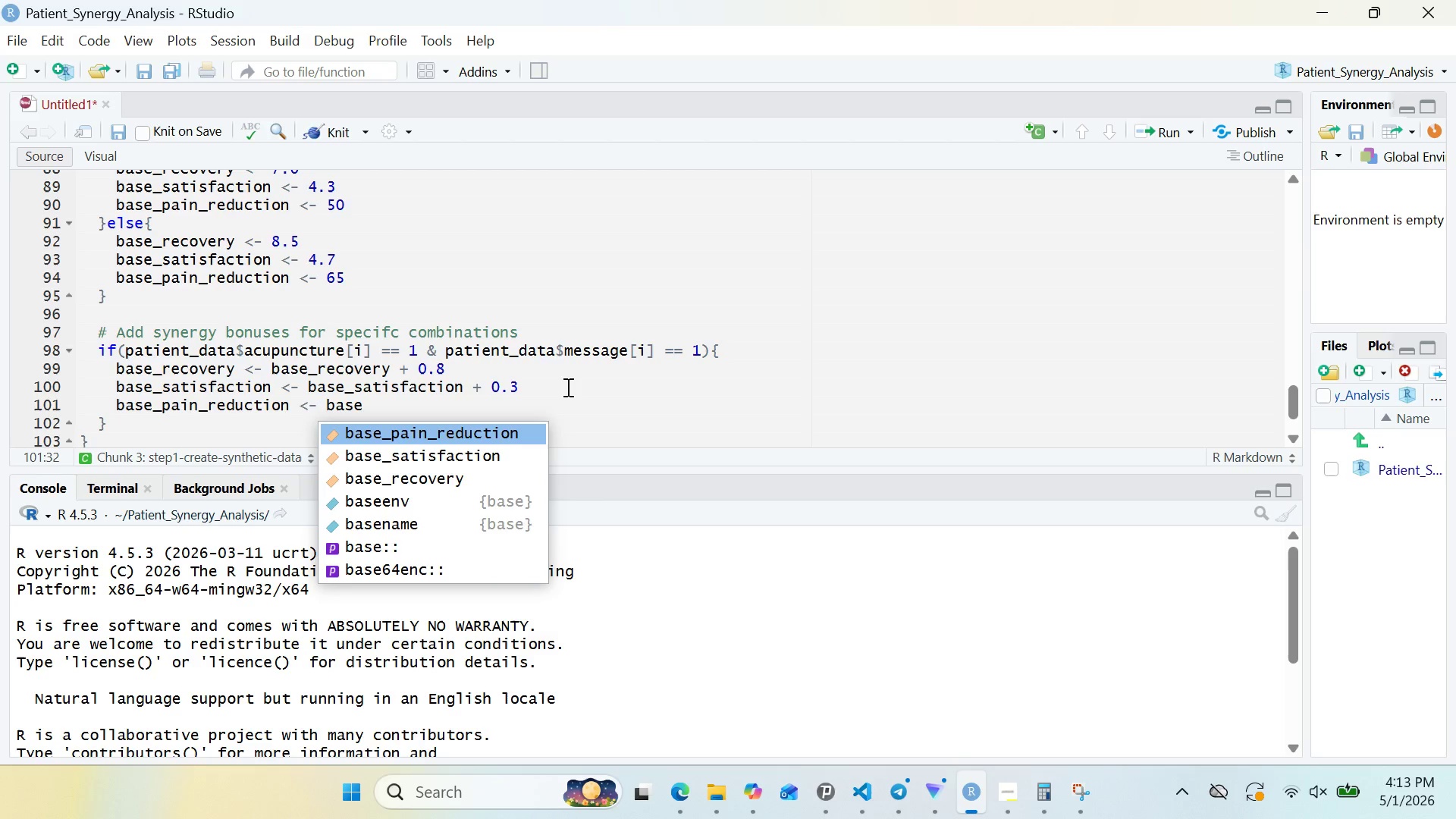 
hold_key(key=ShiftRight, duration=0.83)
 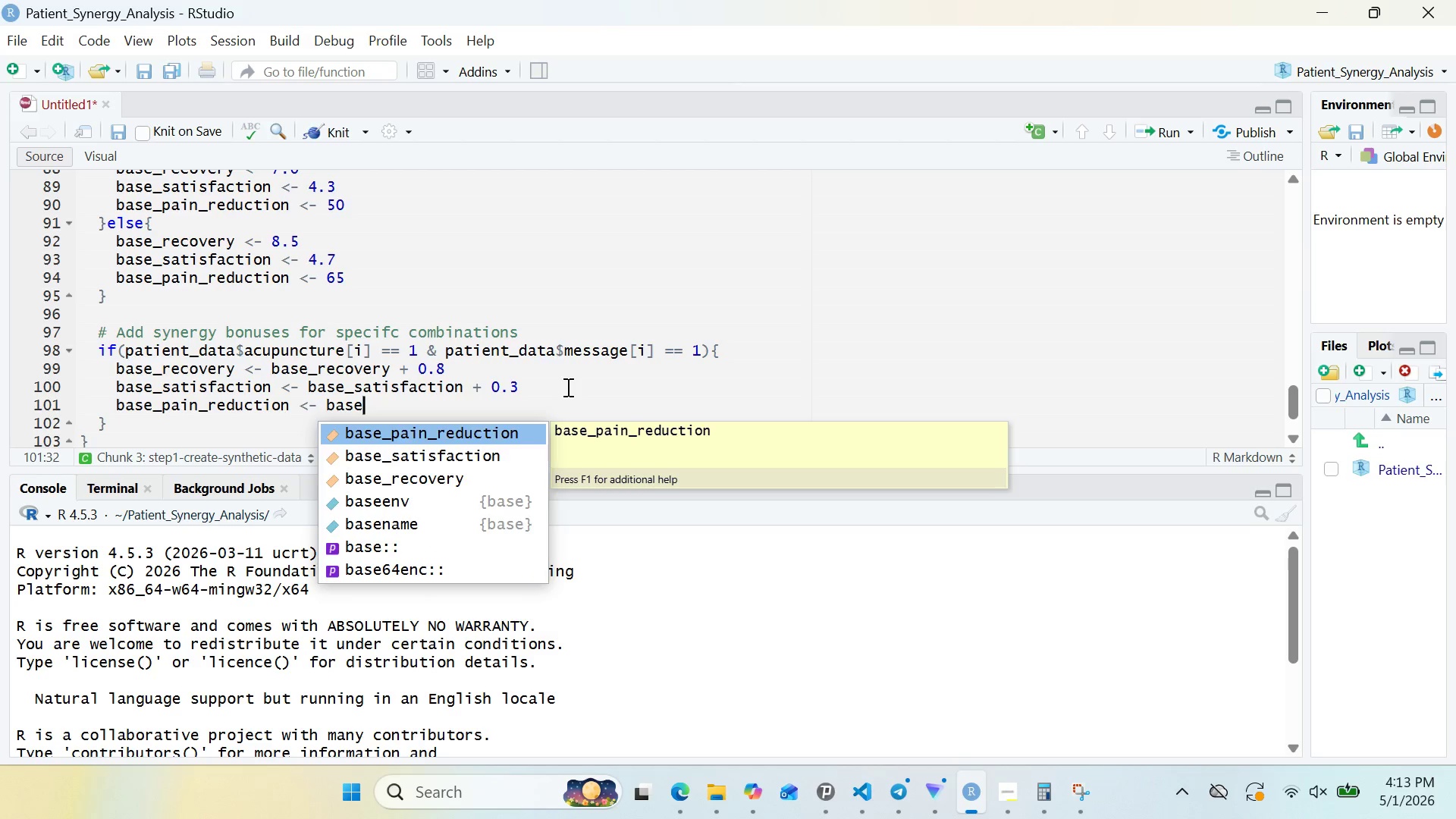 
key(Enter)
 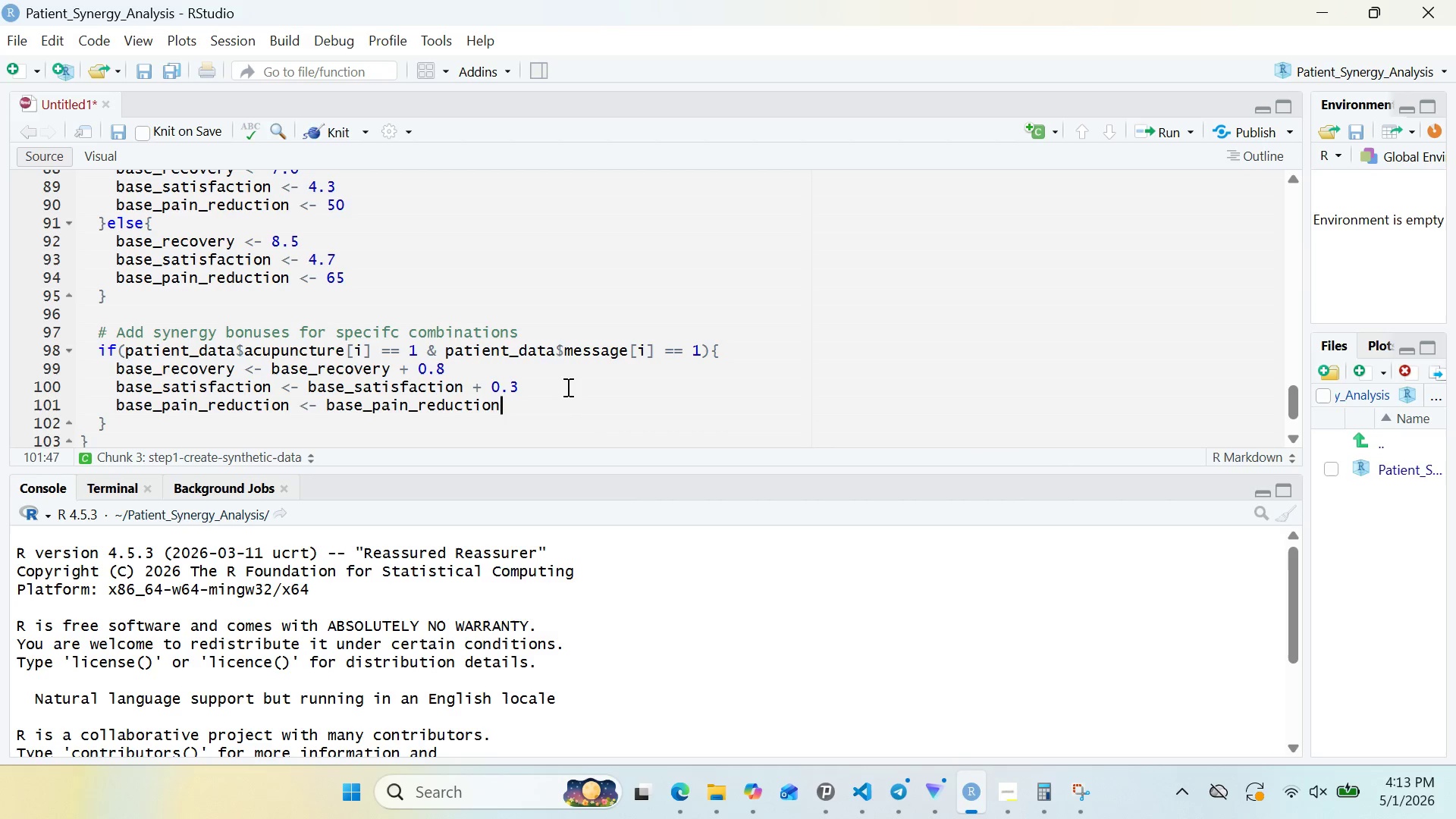 
type( + 10)
 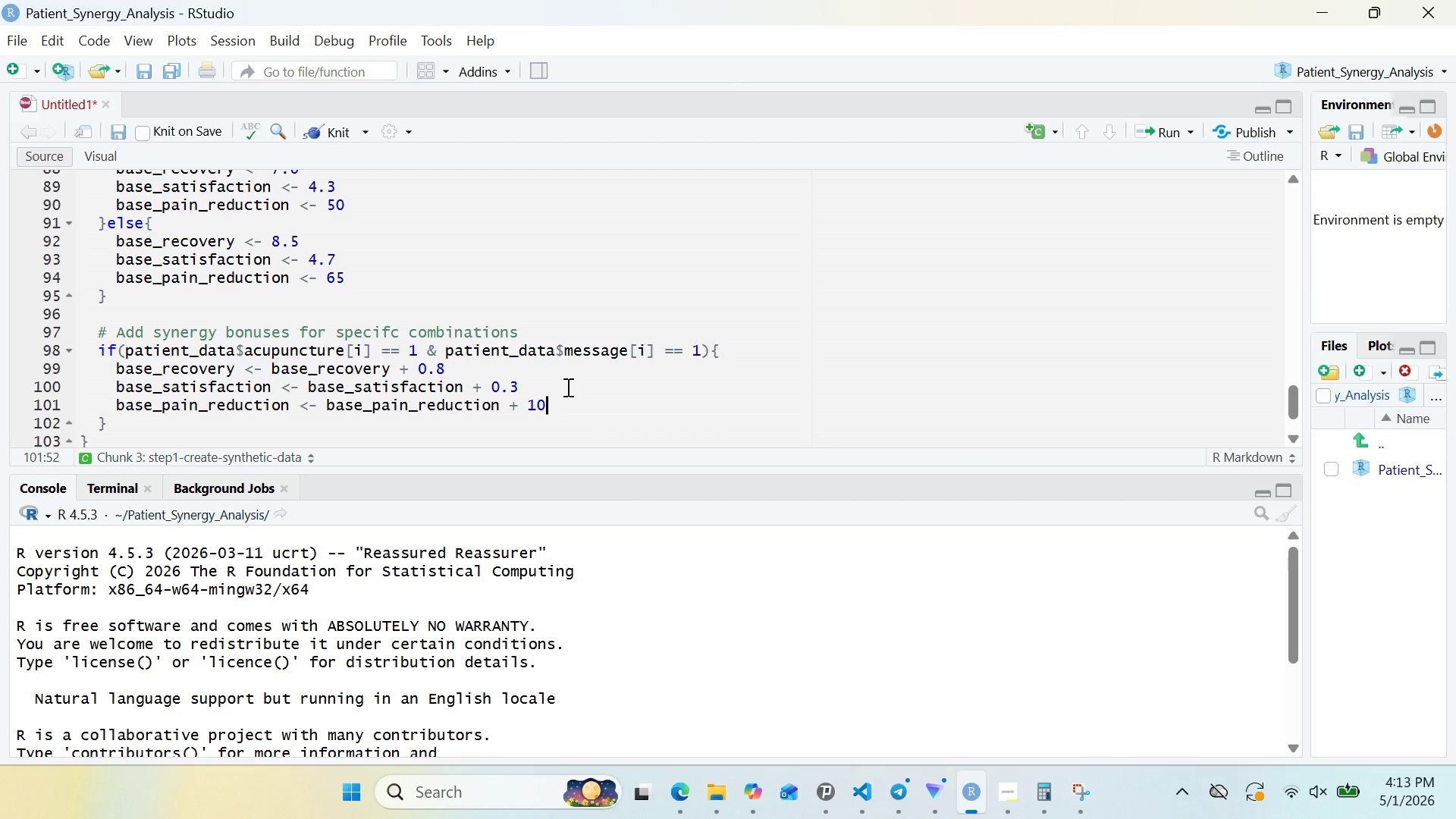 
wait(5.92)
 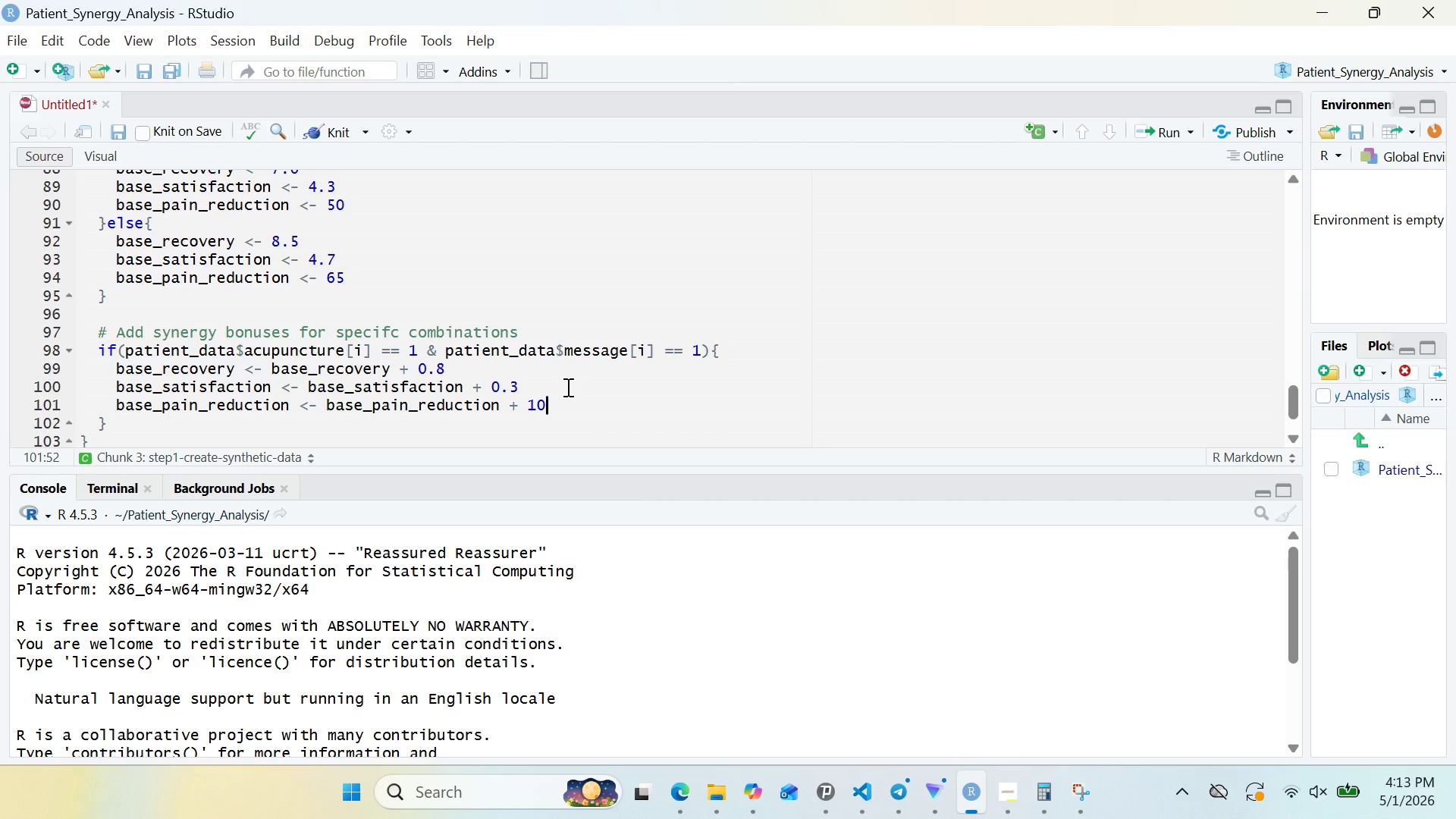 
left_click([154, 369])
 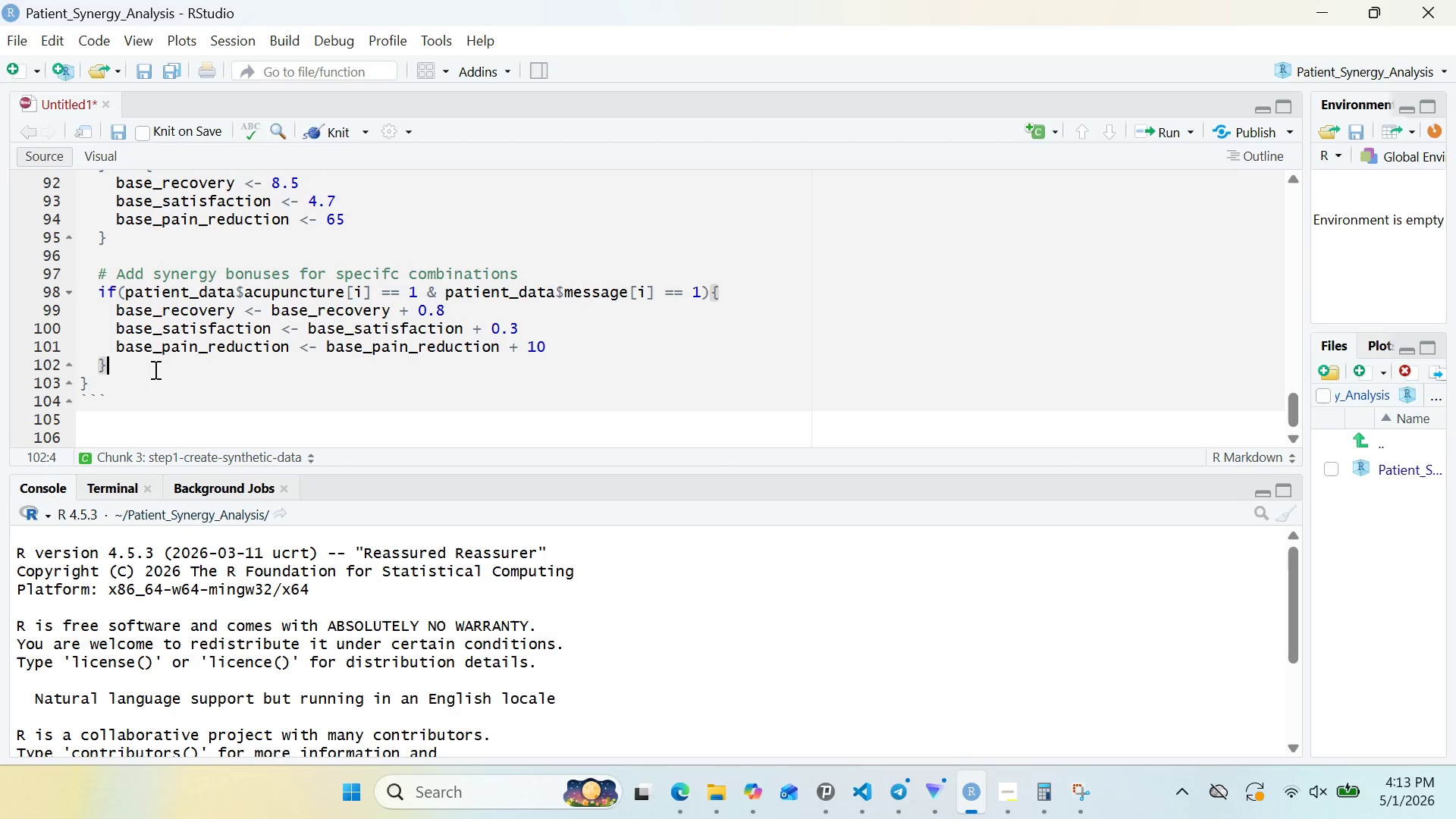 
key(Enter)
 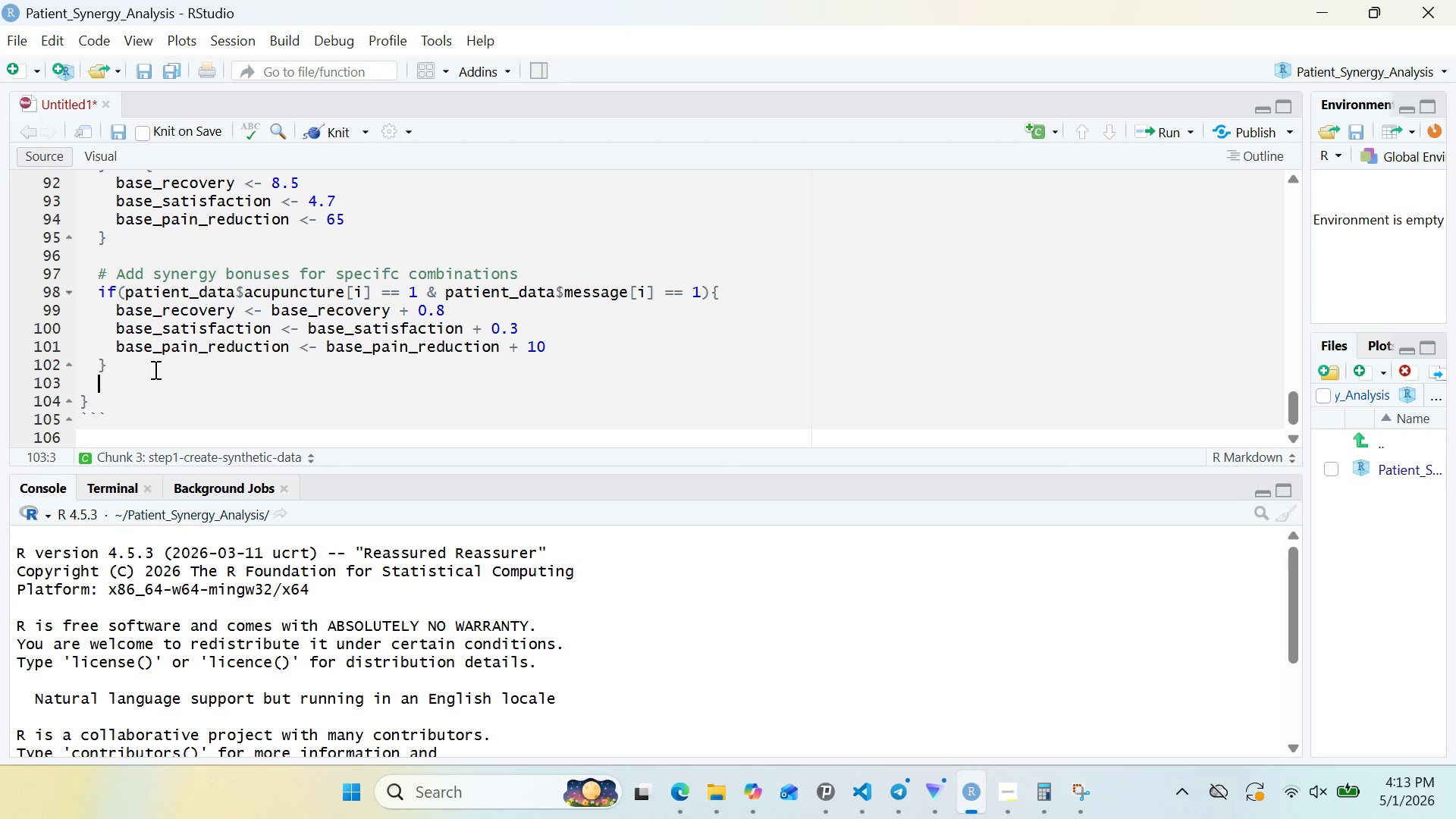 
type(if(patien)
 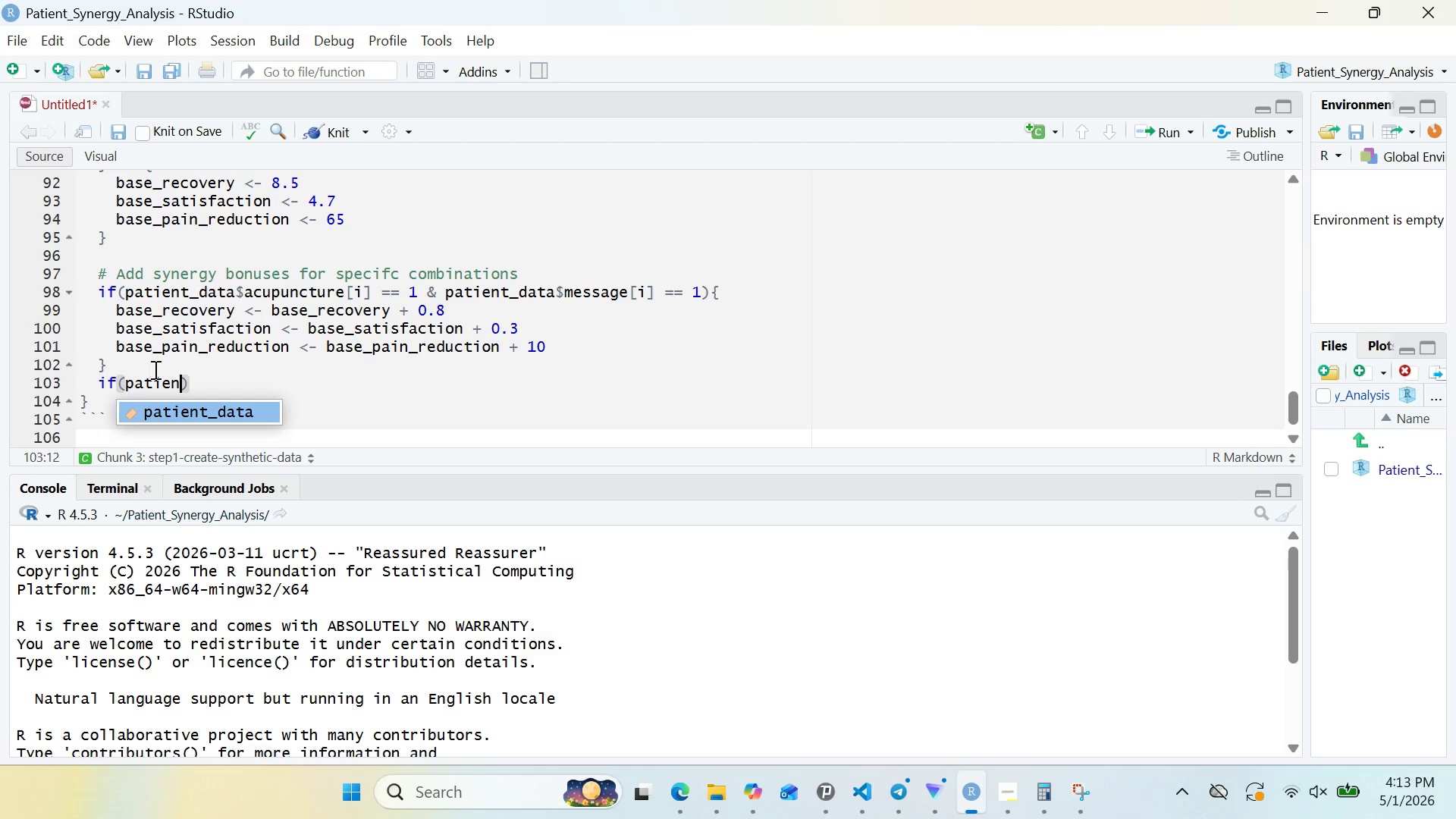 
key(Enter)
 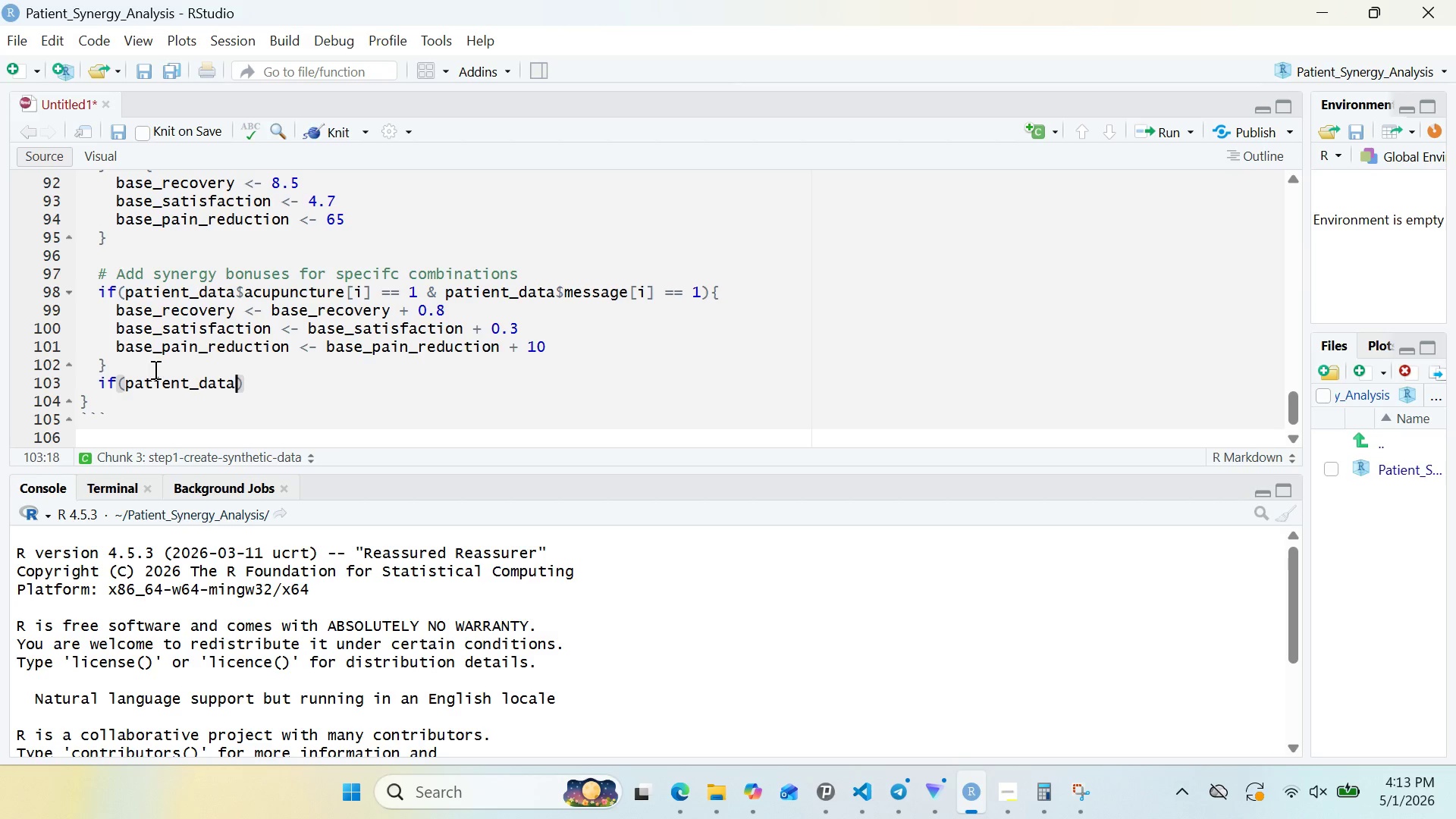 
type($chiropratic[i)
 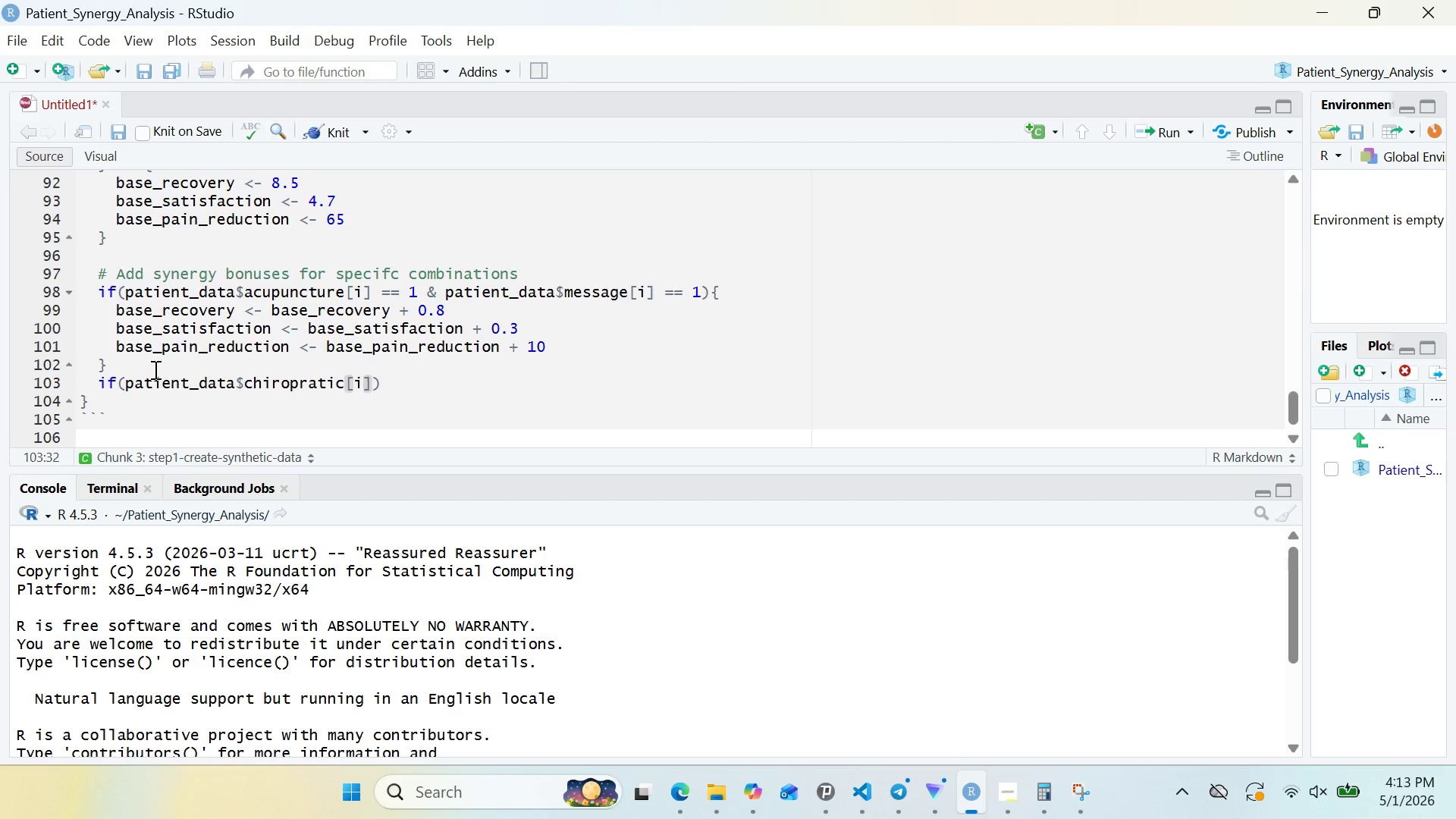 
key(ArrowRight)
 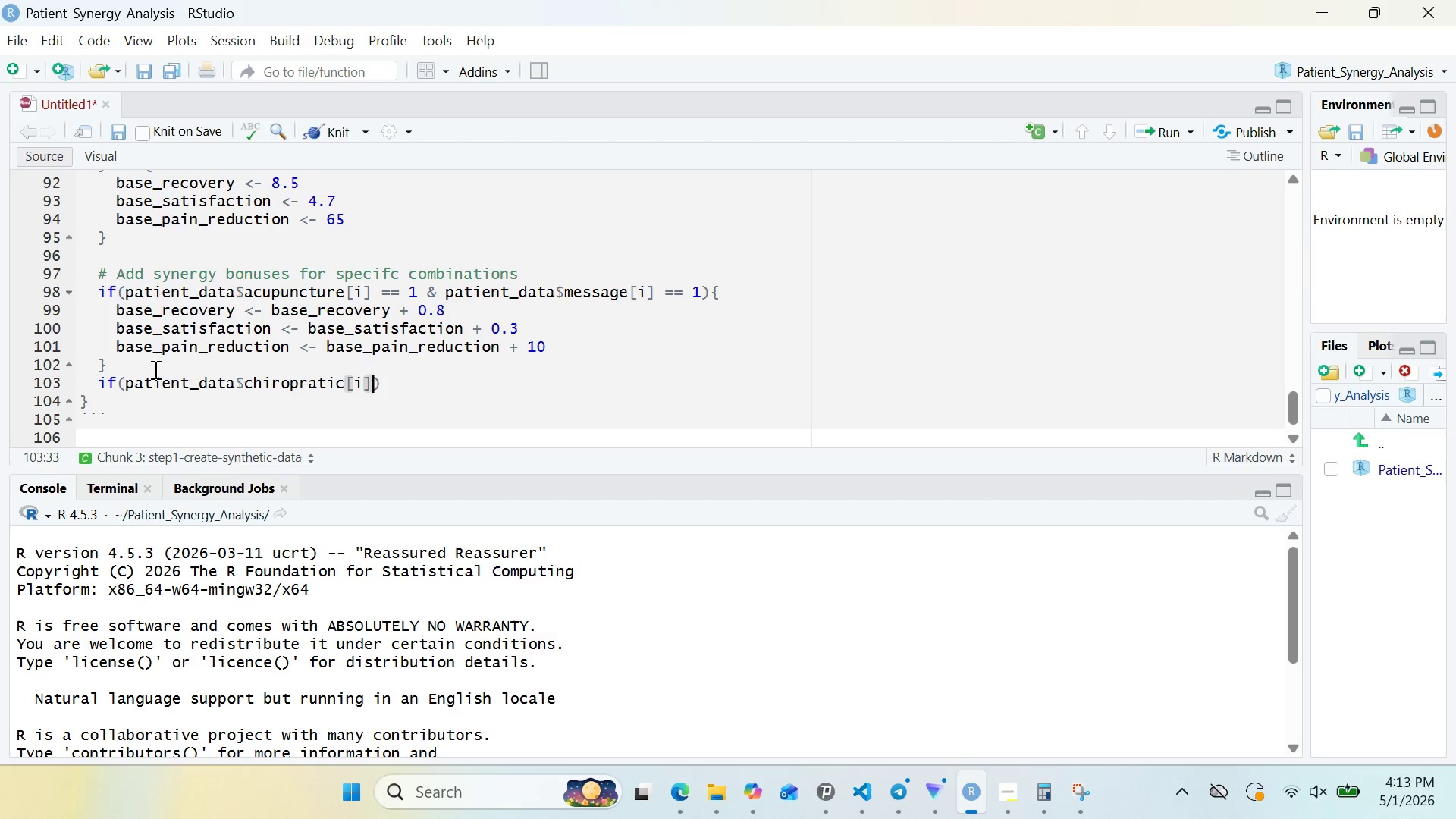 
type( == 1 & [)
key(Backspace)
type(patient)
 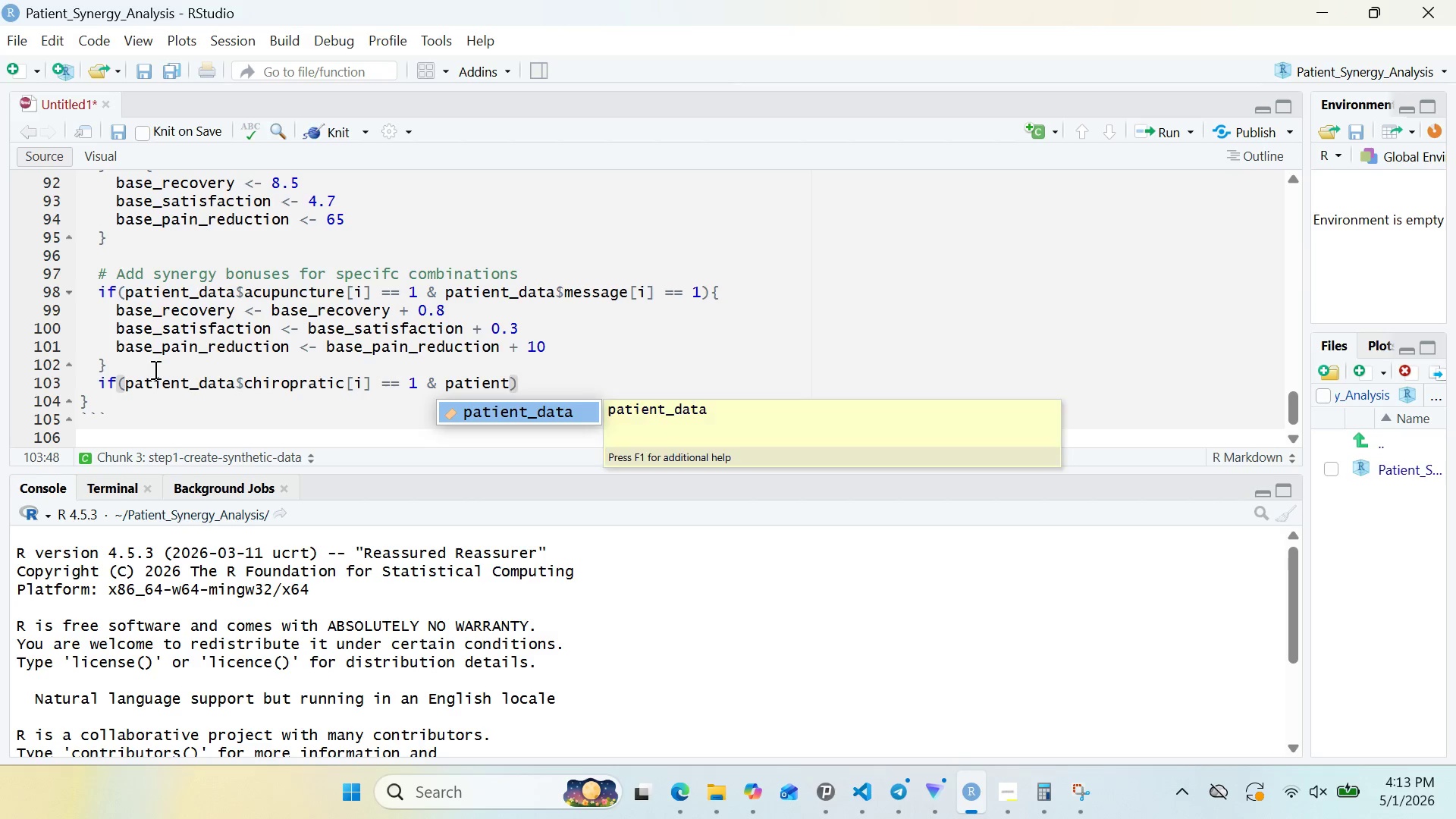 
key(Enter)
 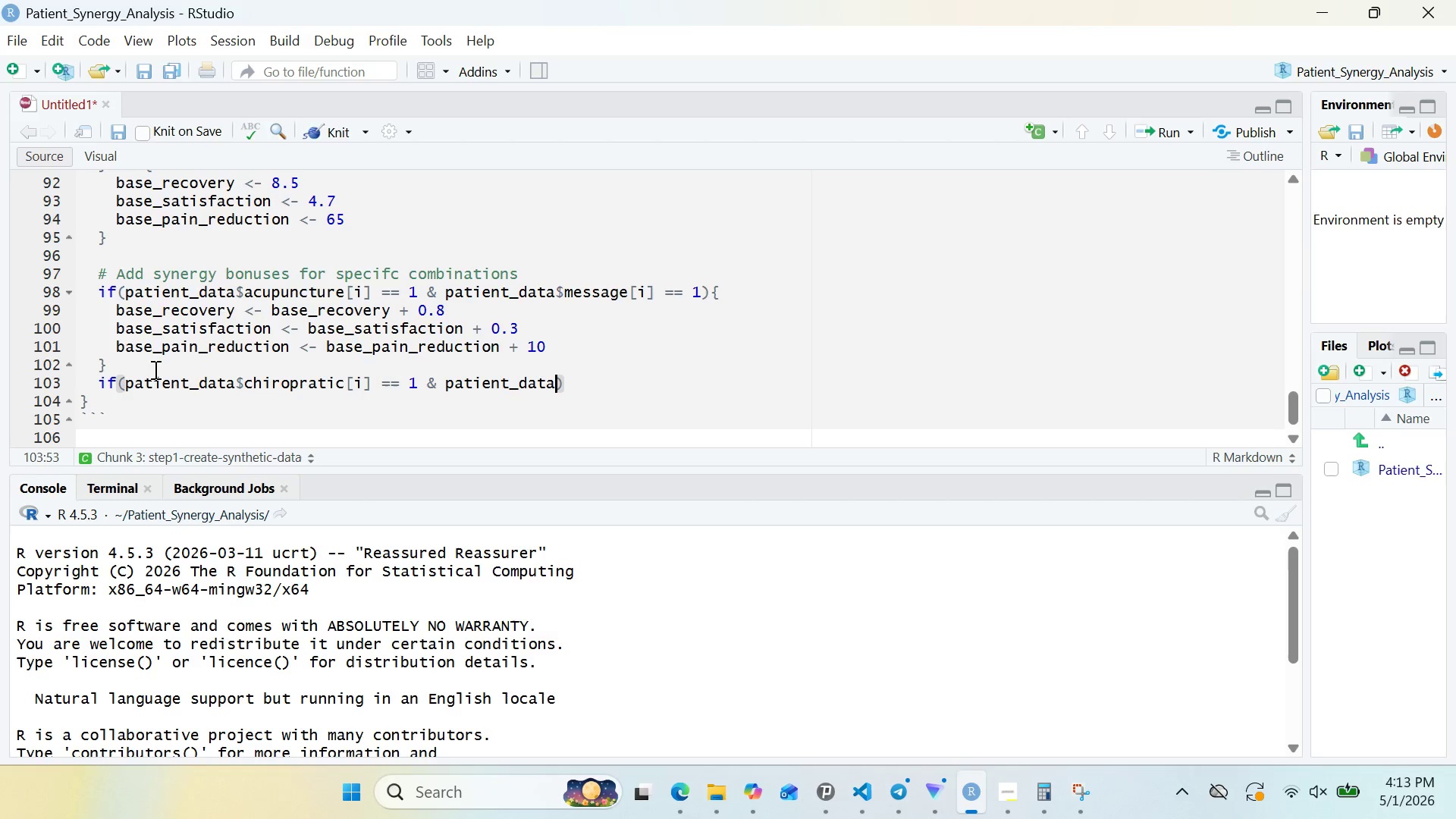 
type($massage[i)
 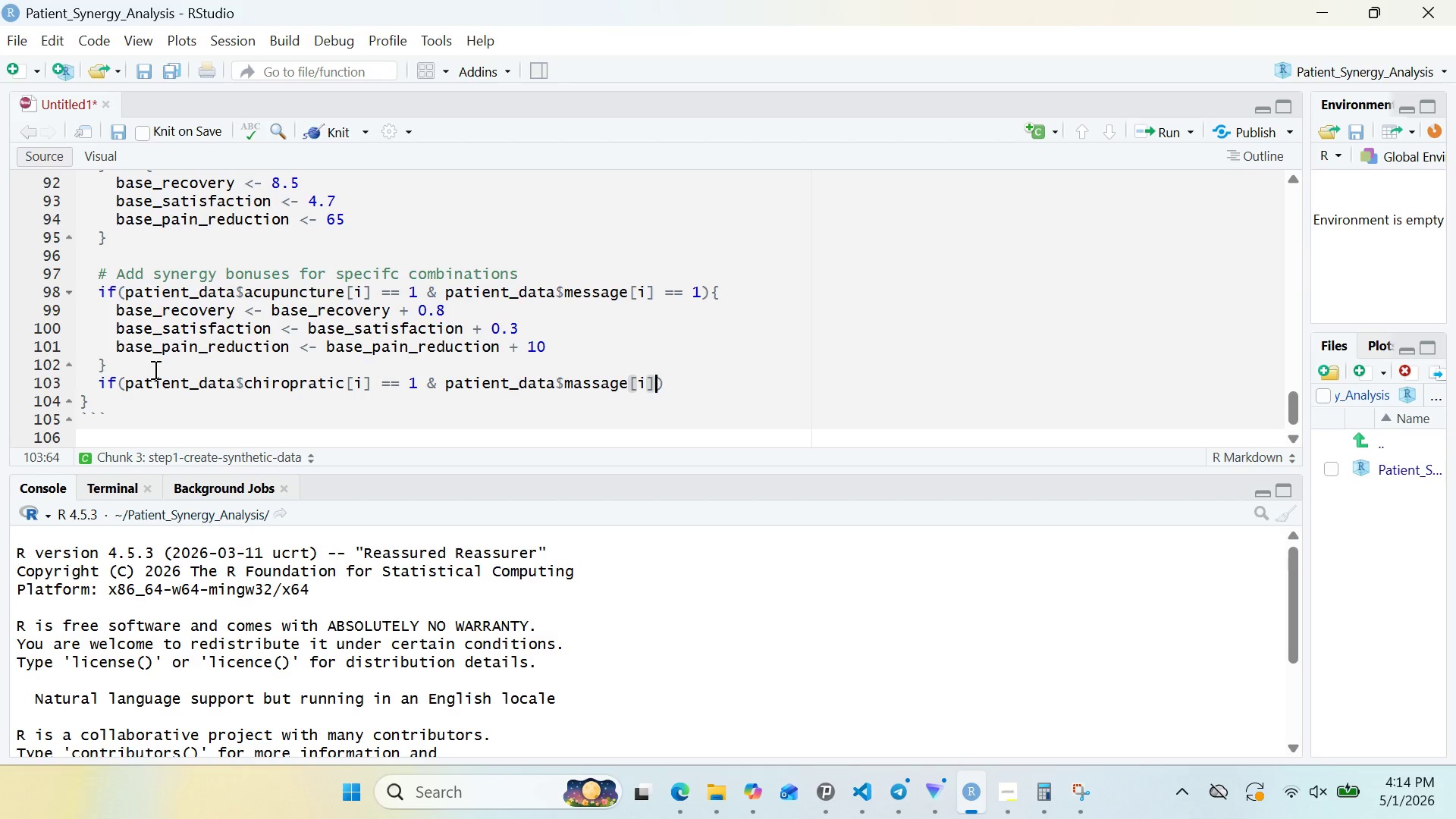 
key(ArrowRight)
 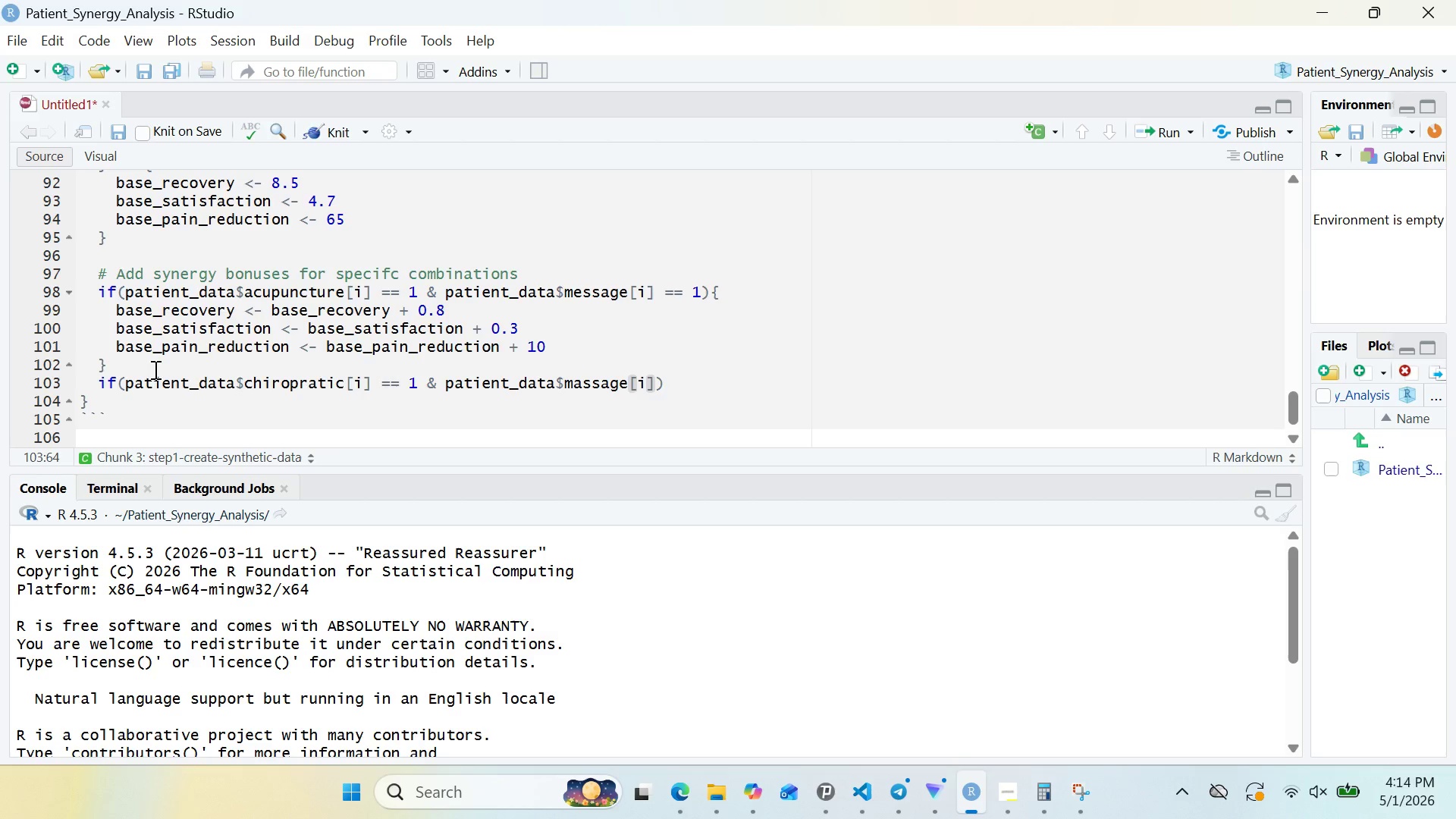 
key(Space)
 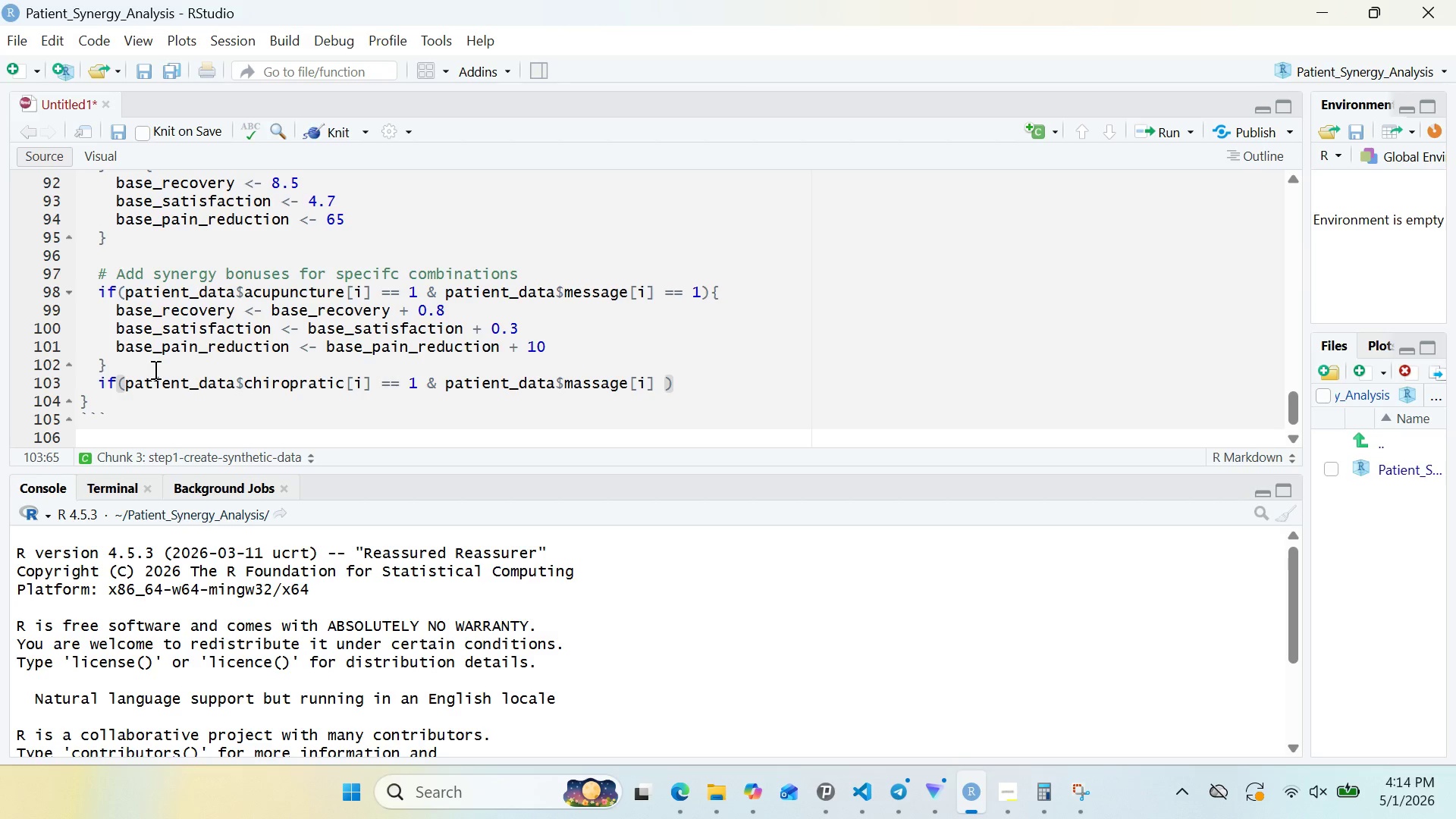 
key(Equal)
 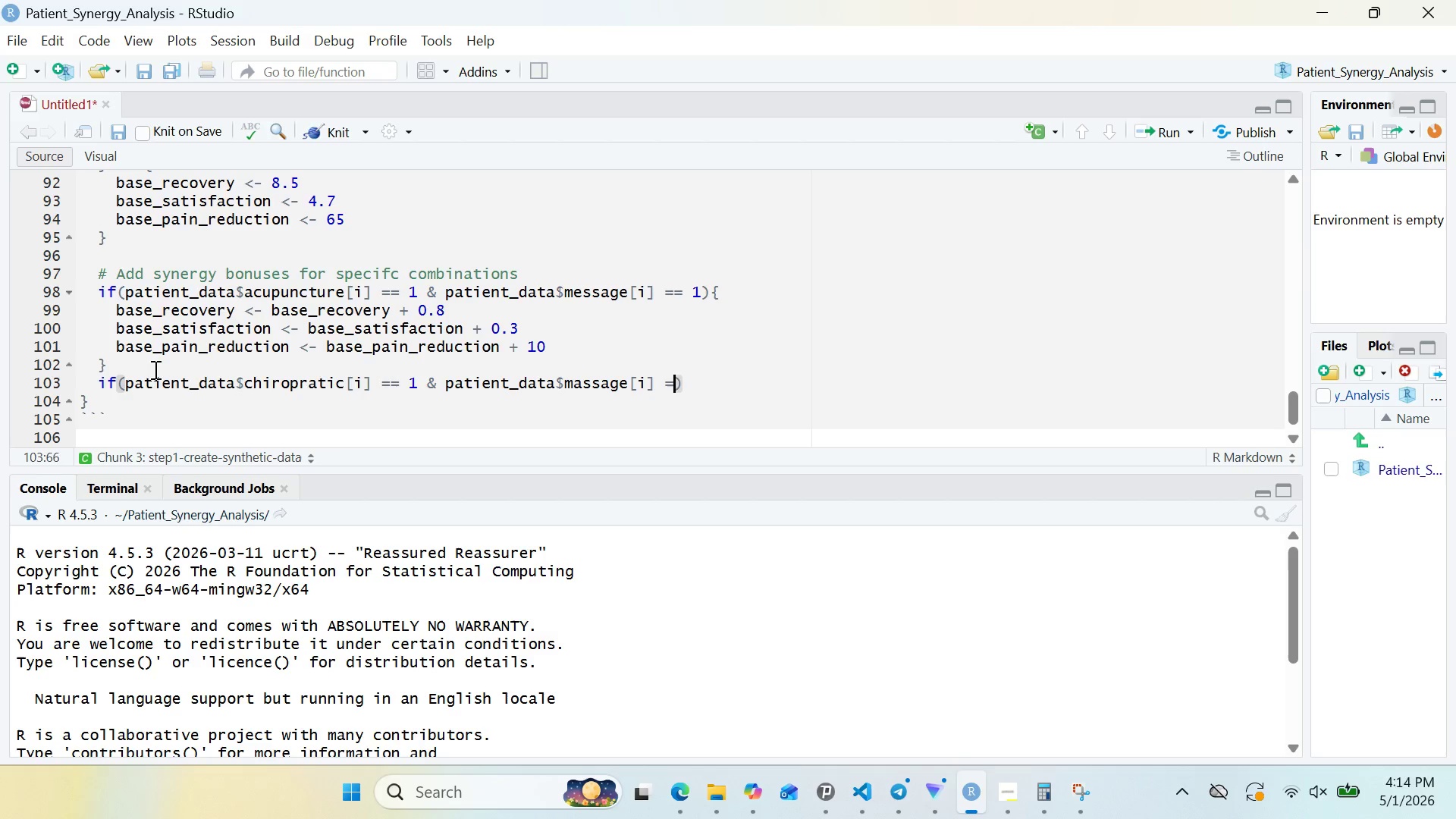 
key(Equal)
 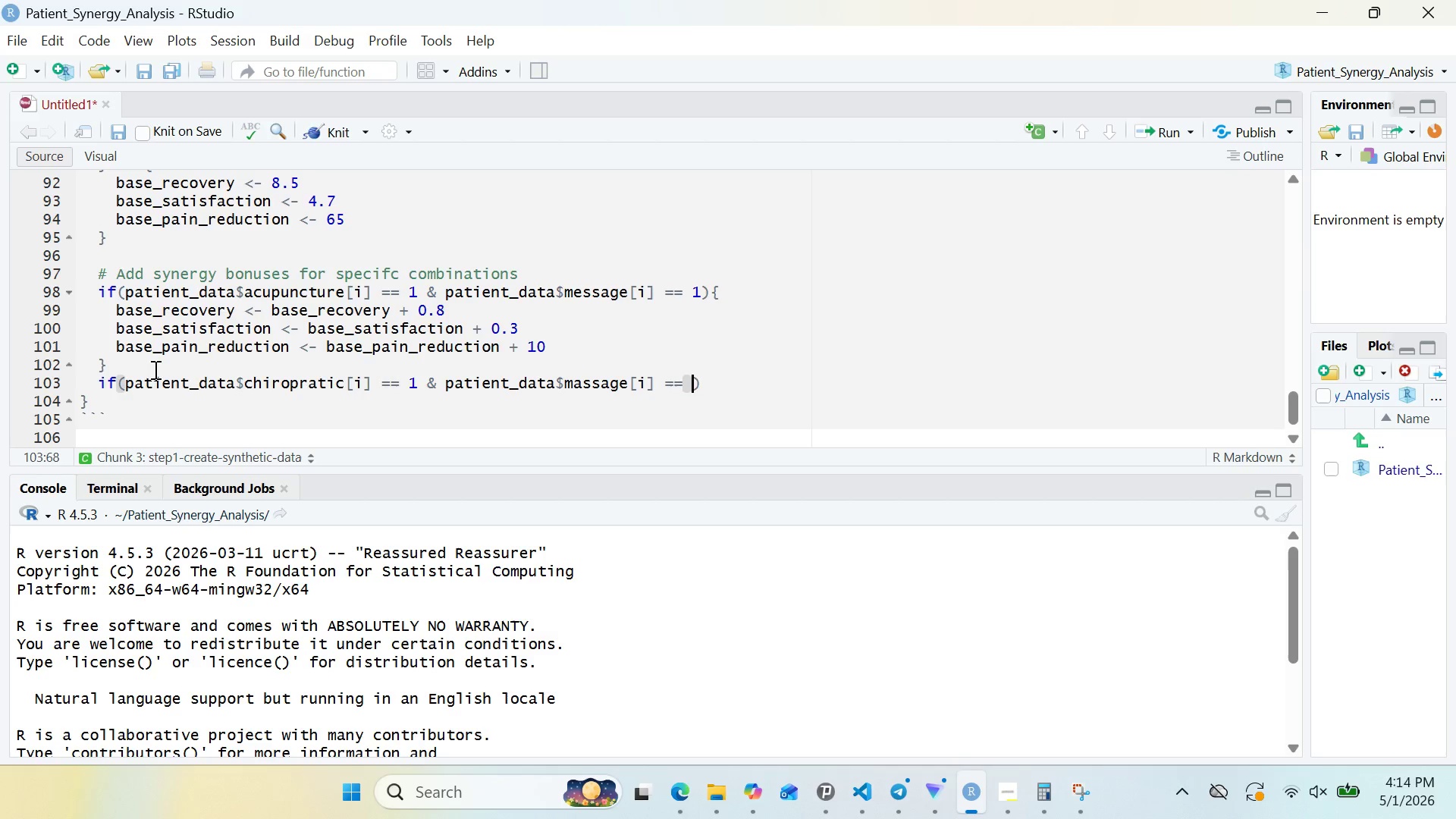 
key(Space)
 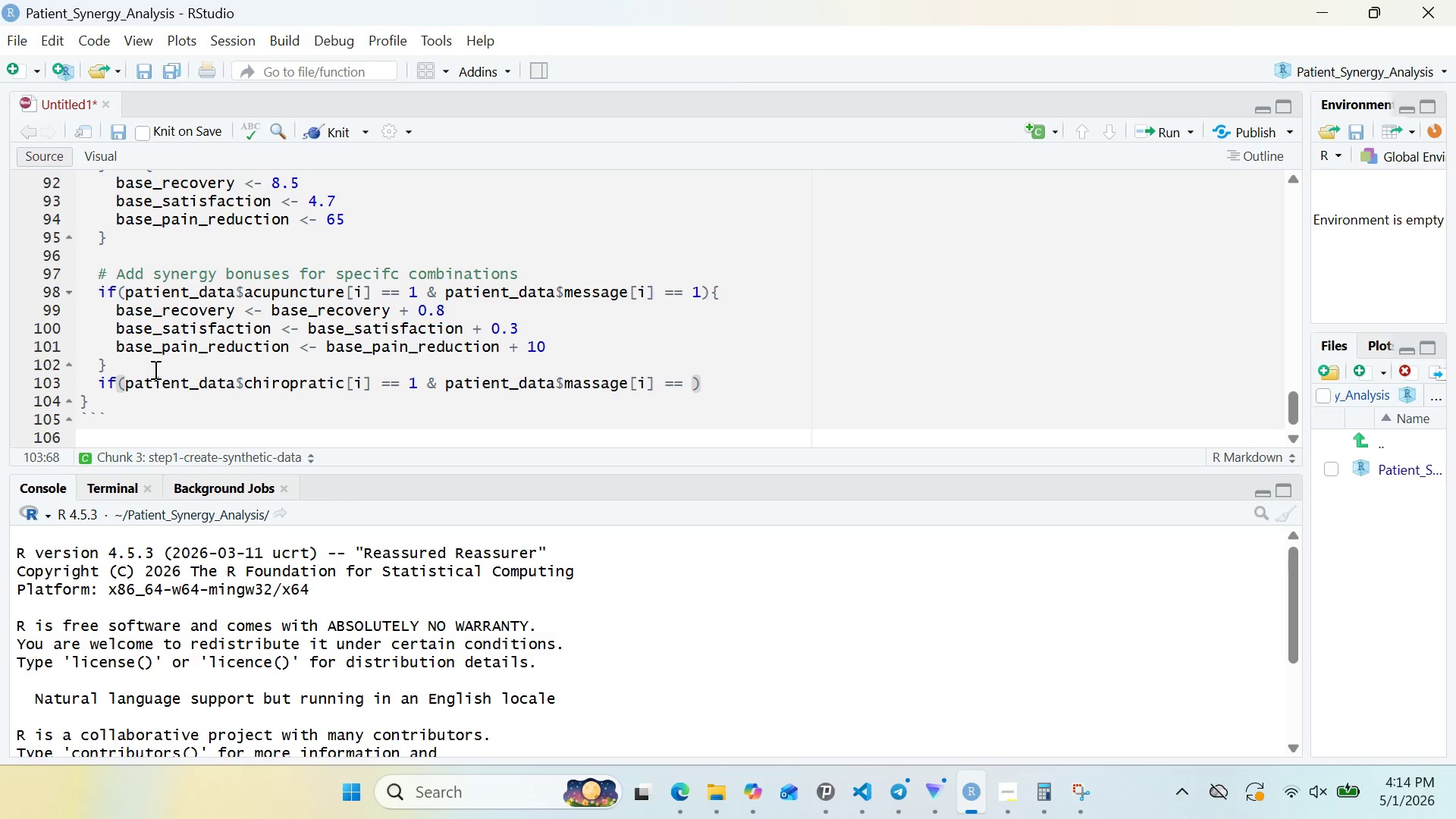 
key(1)
 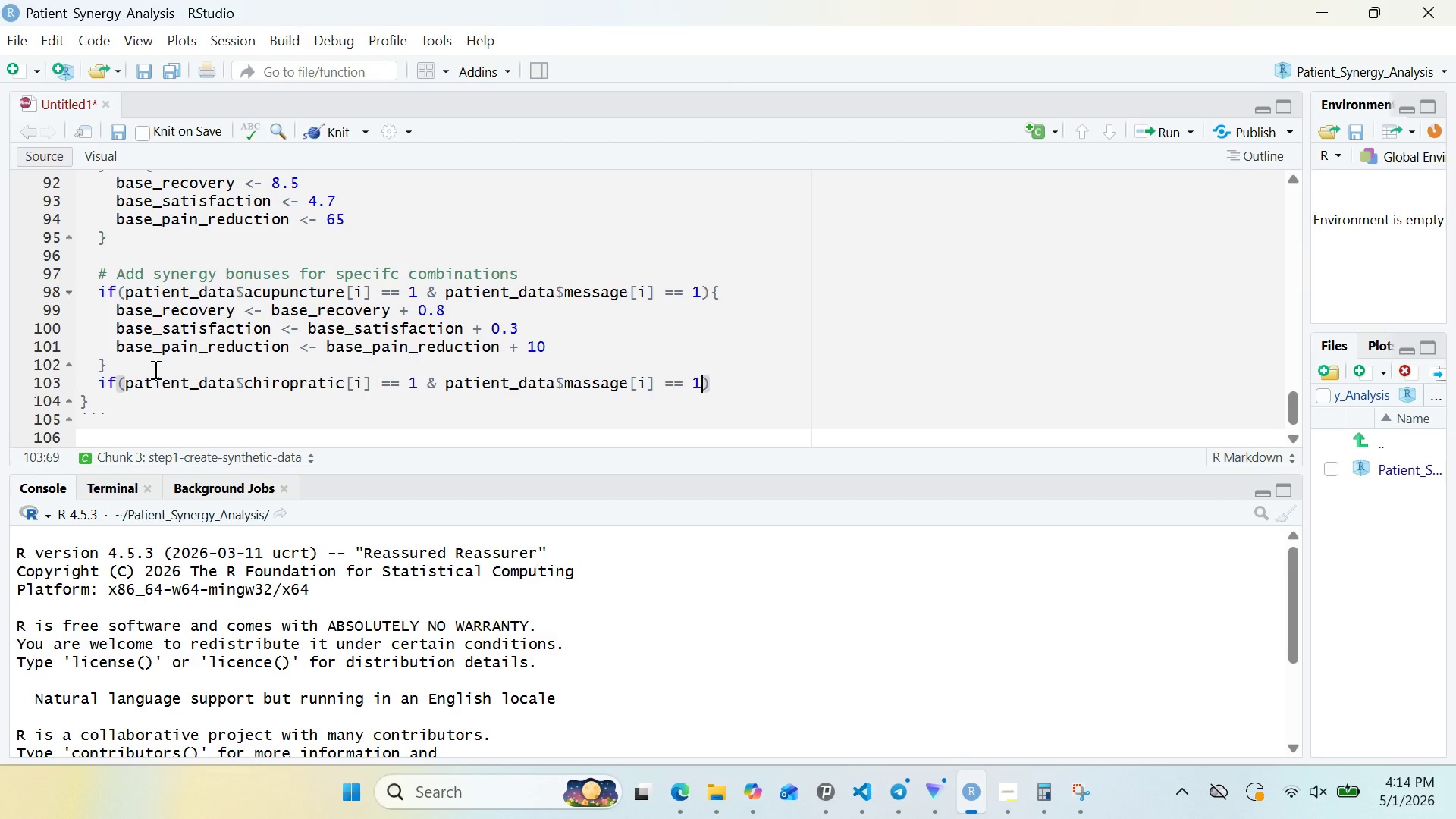 
key(ArrowRight)
 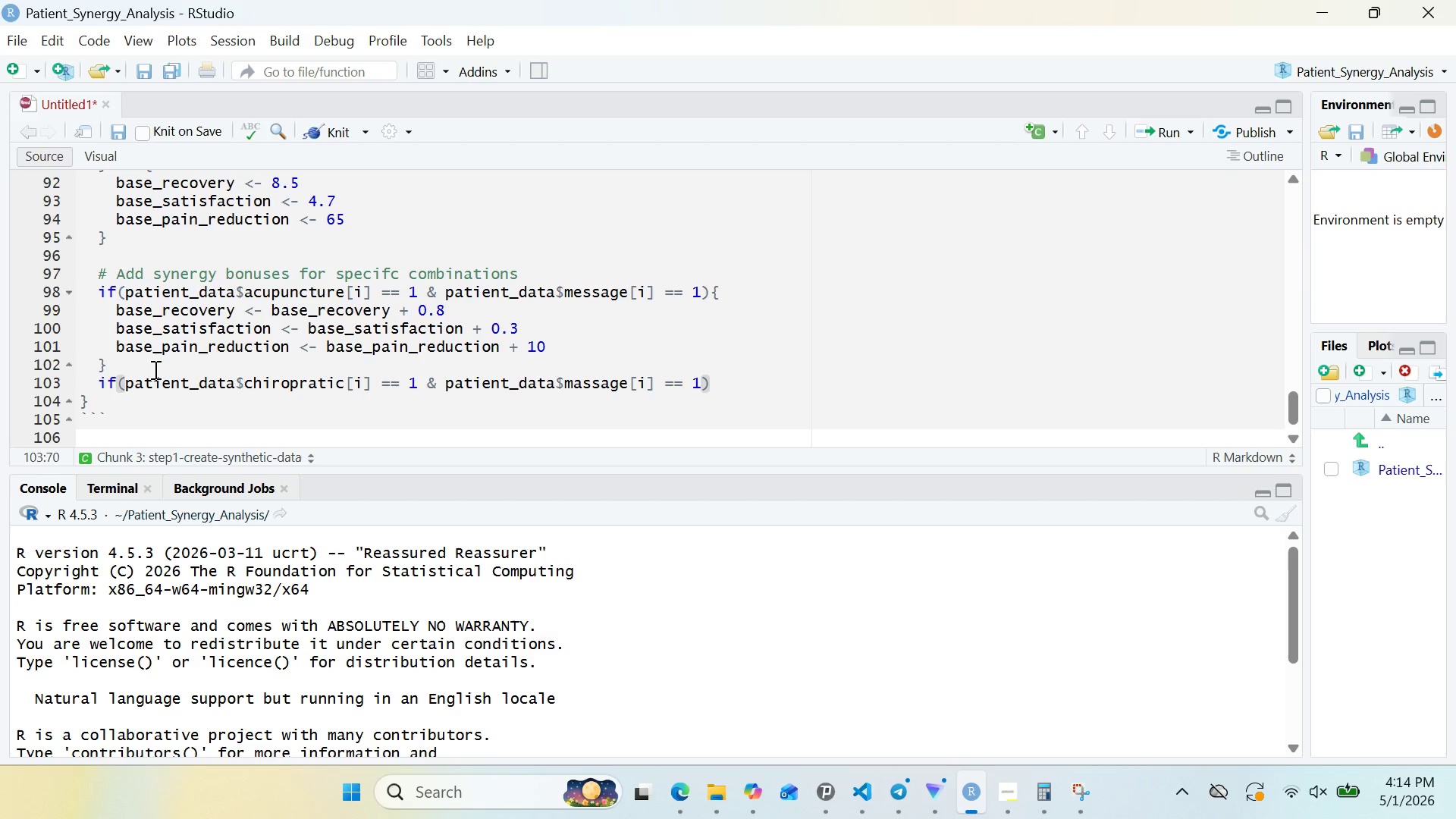 
key(Shift+BracketLeft)
 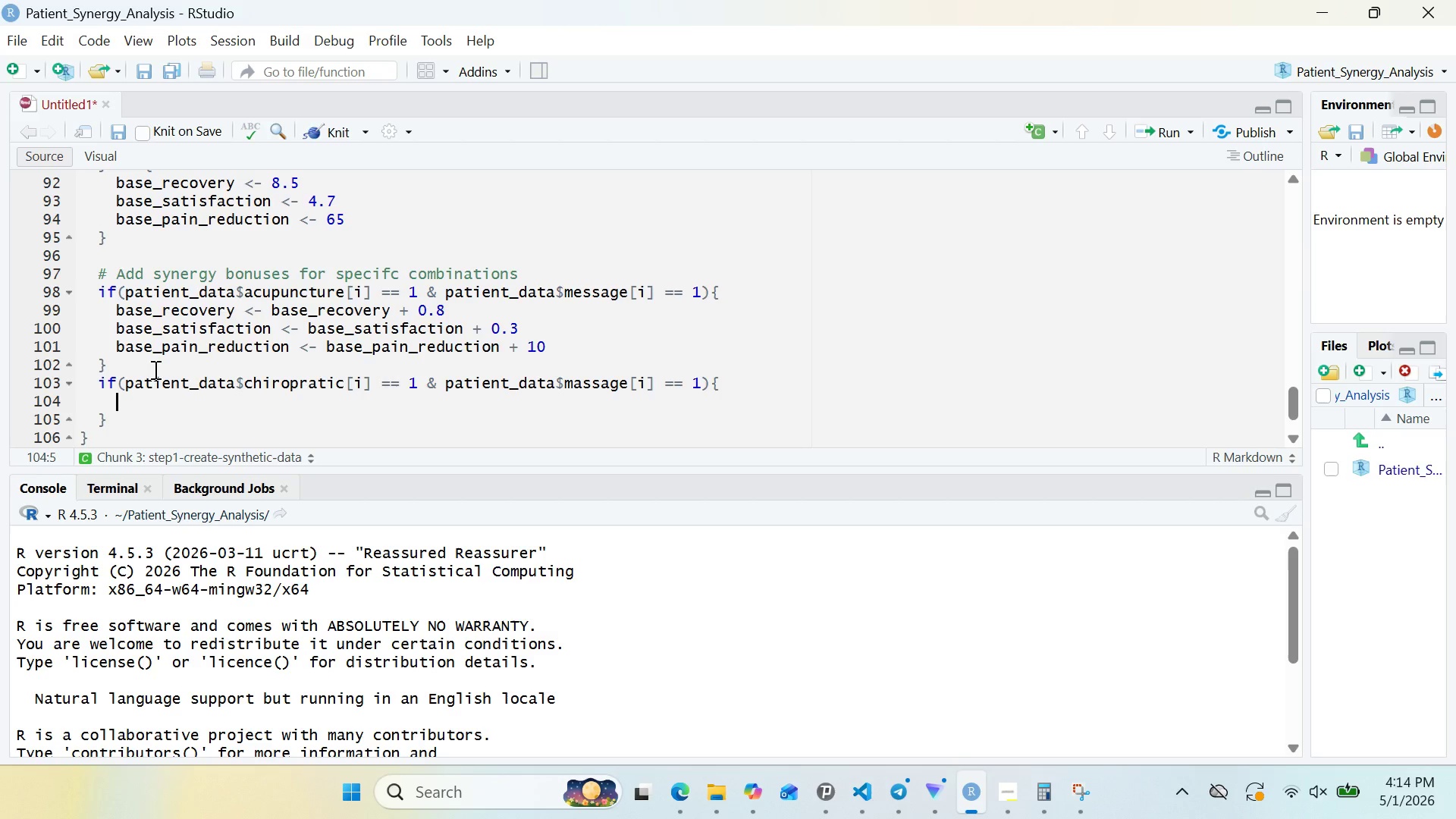 
key(Enter)
 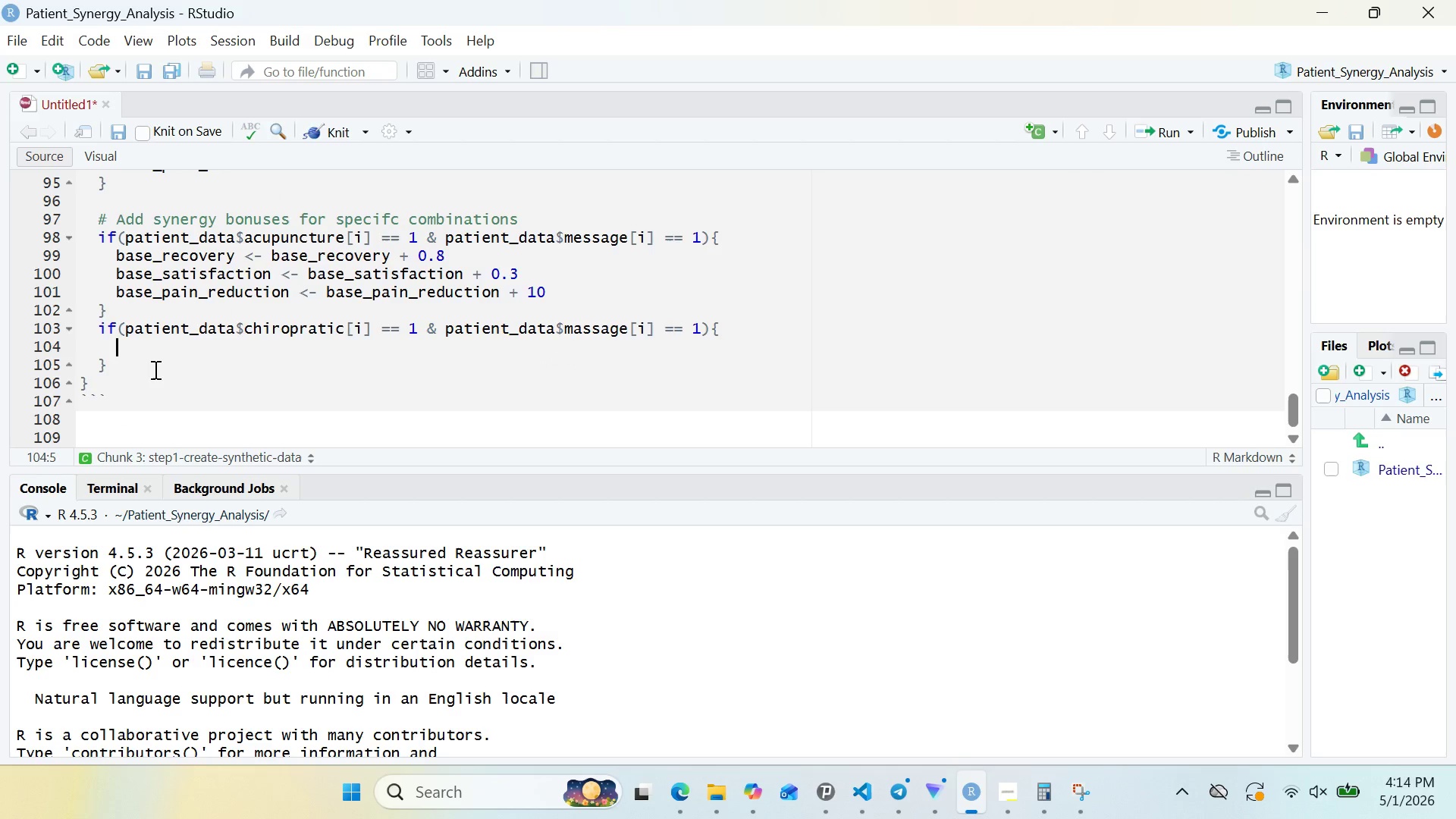 
type(base_recovery <- base_recovery + 0.5)
 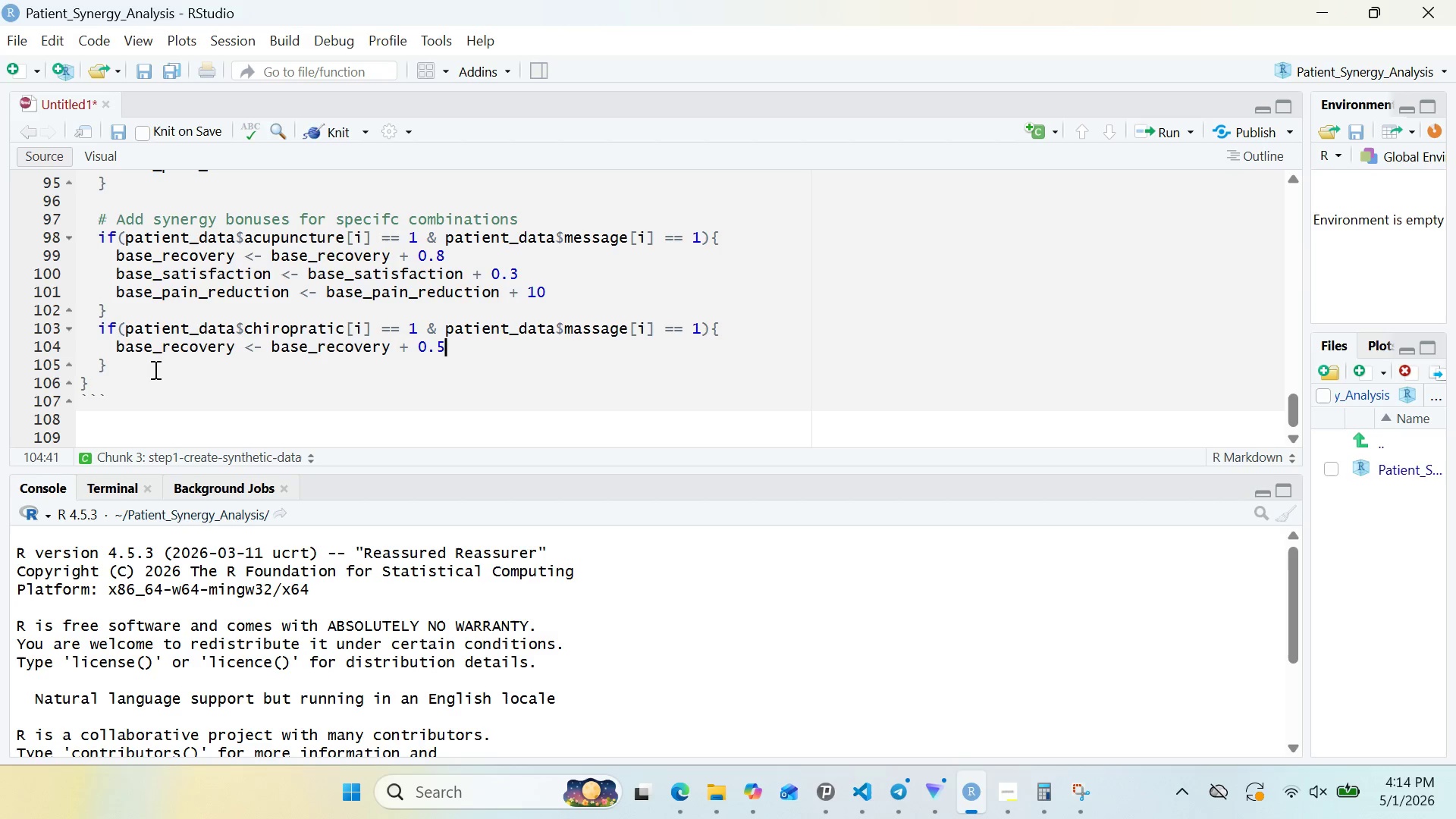 
key(Enter)
 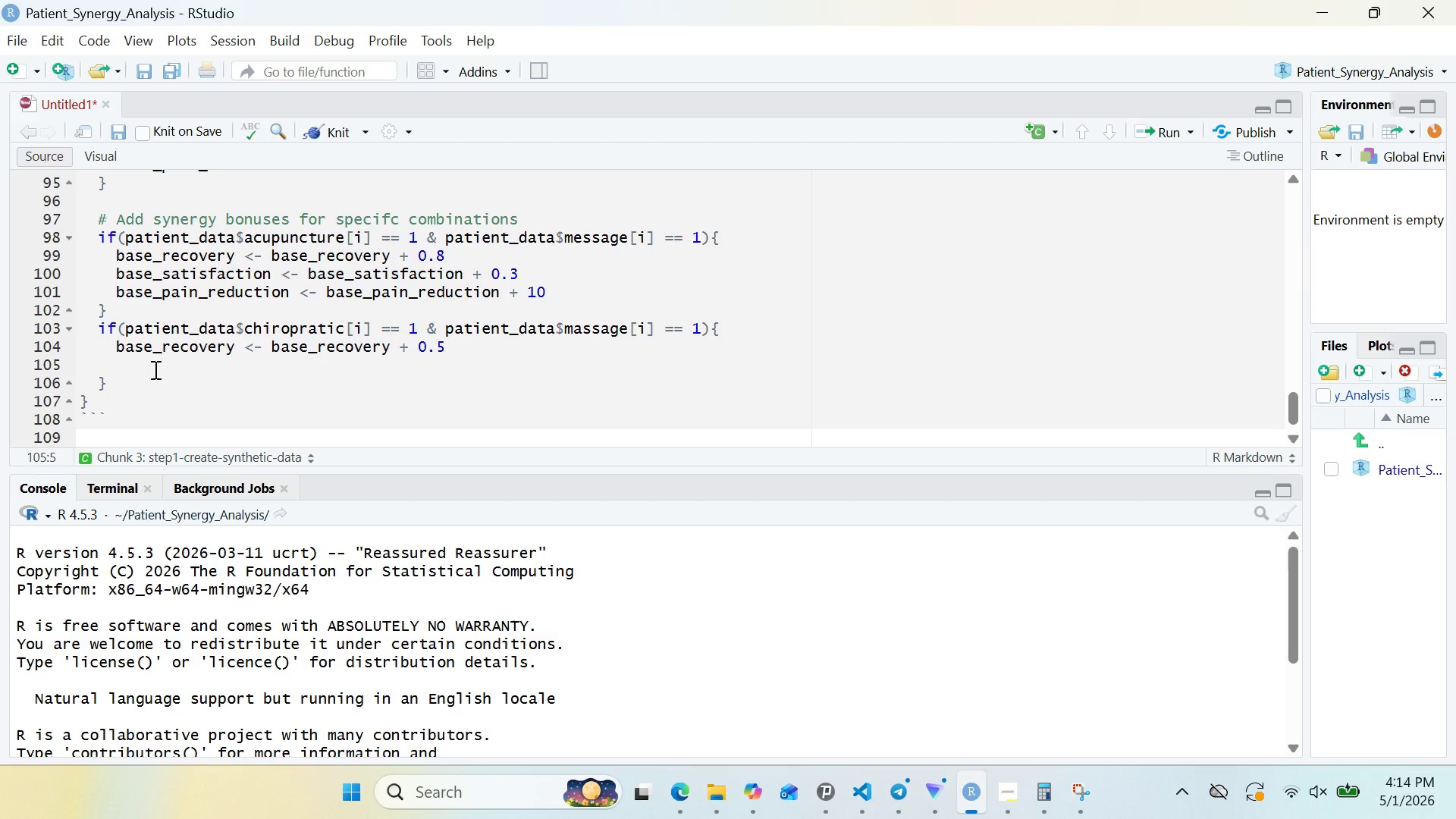 
type(base_da)
key(Backspace)
key(Backspace)
type(satisfaction <- base)
 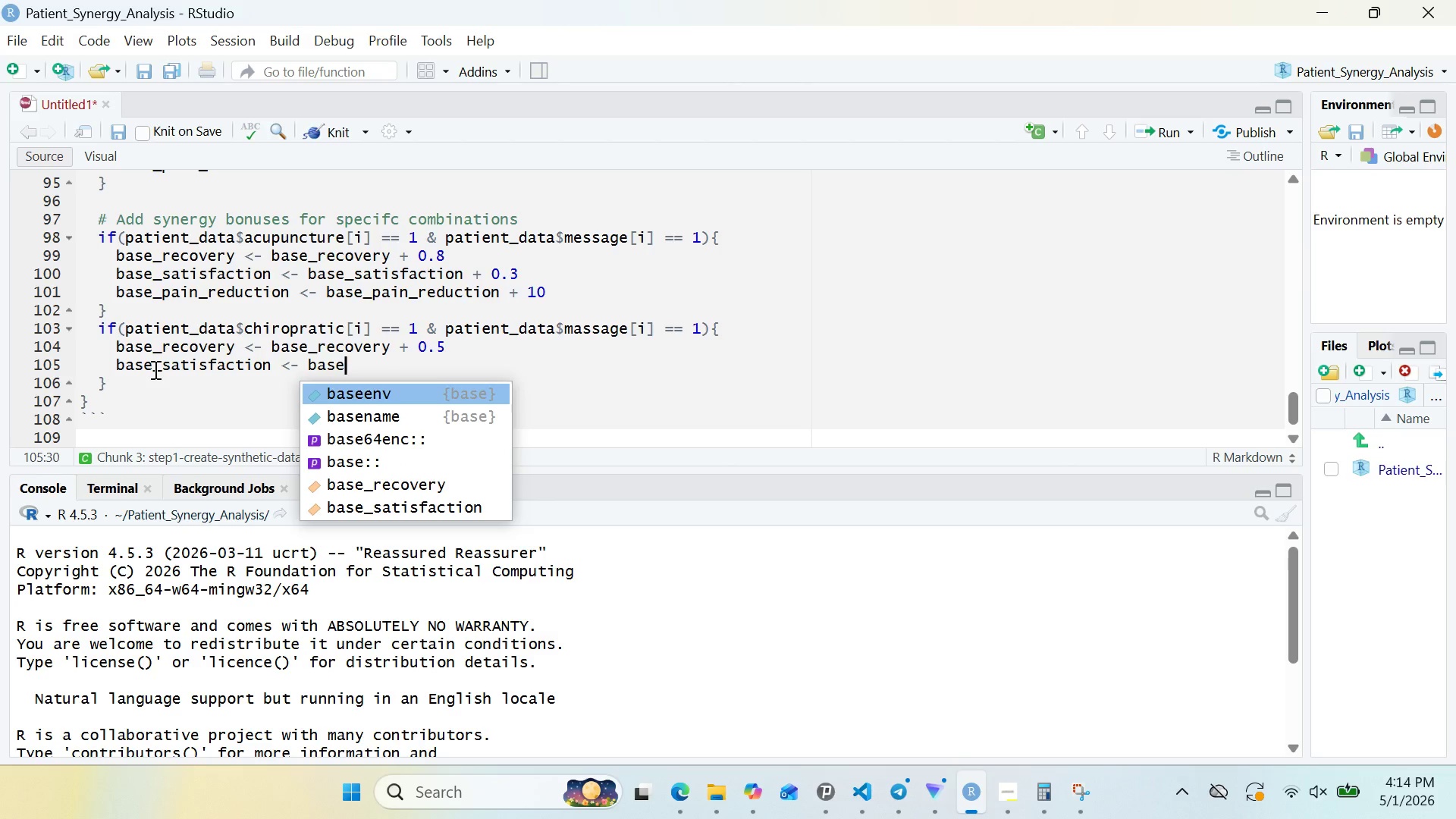 
key(ArrowDown)
 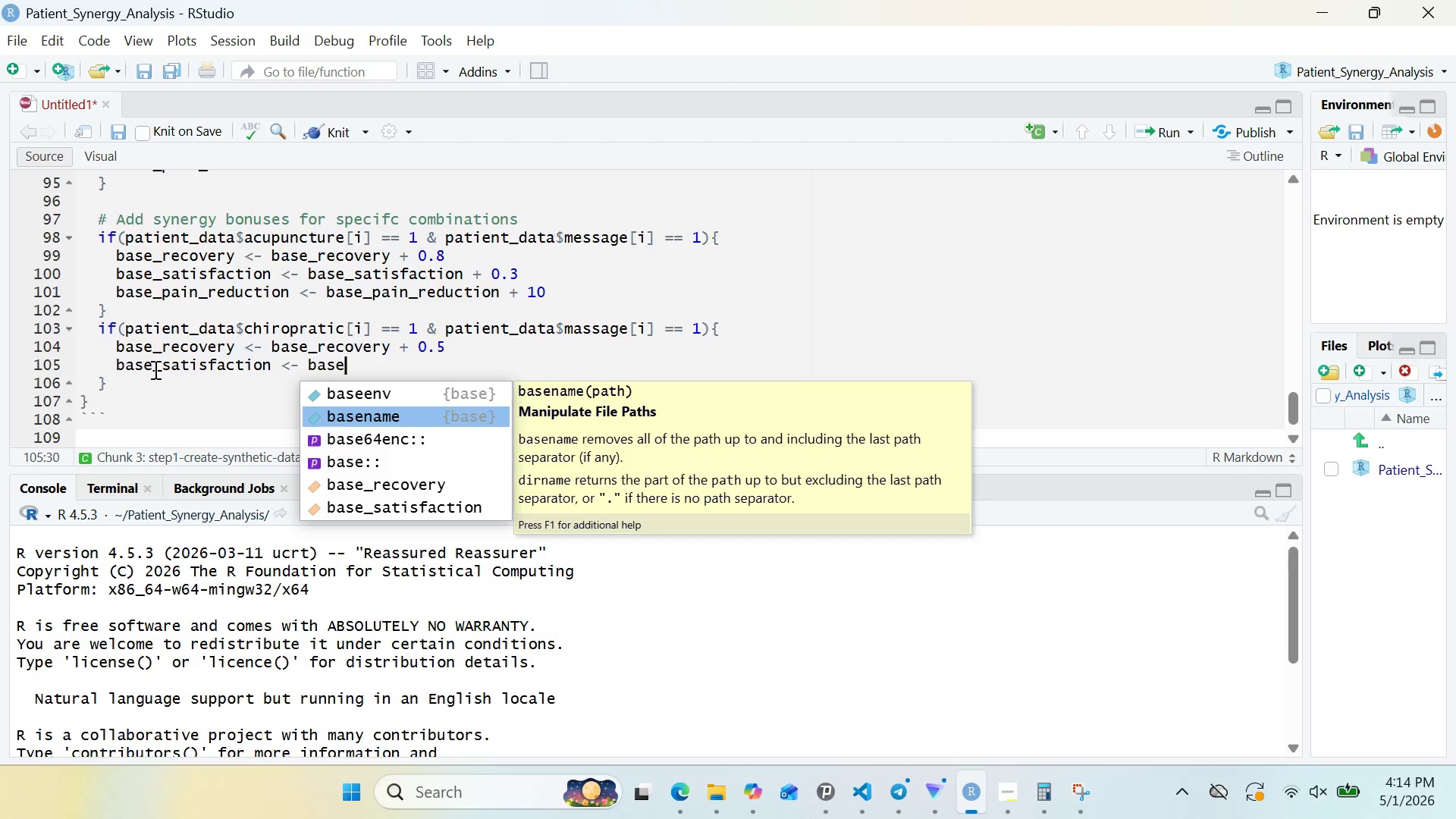 
key(ArrowDown)
 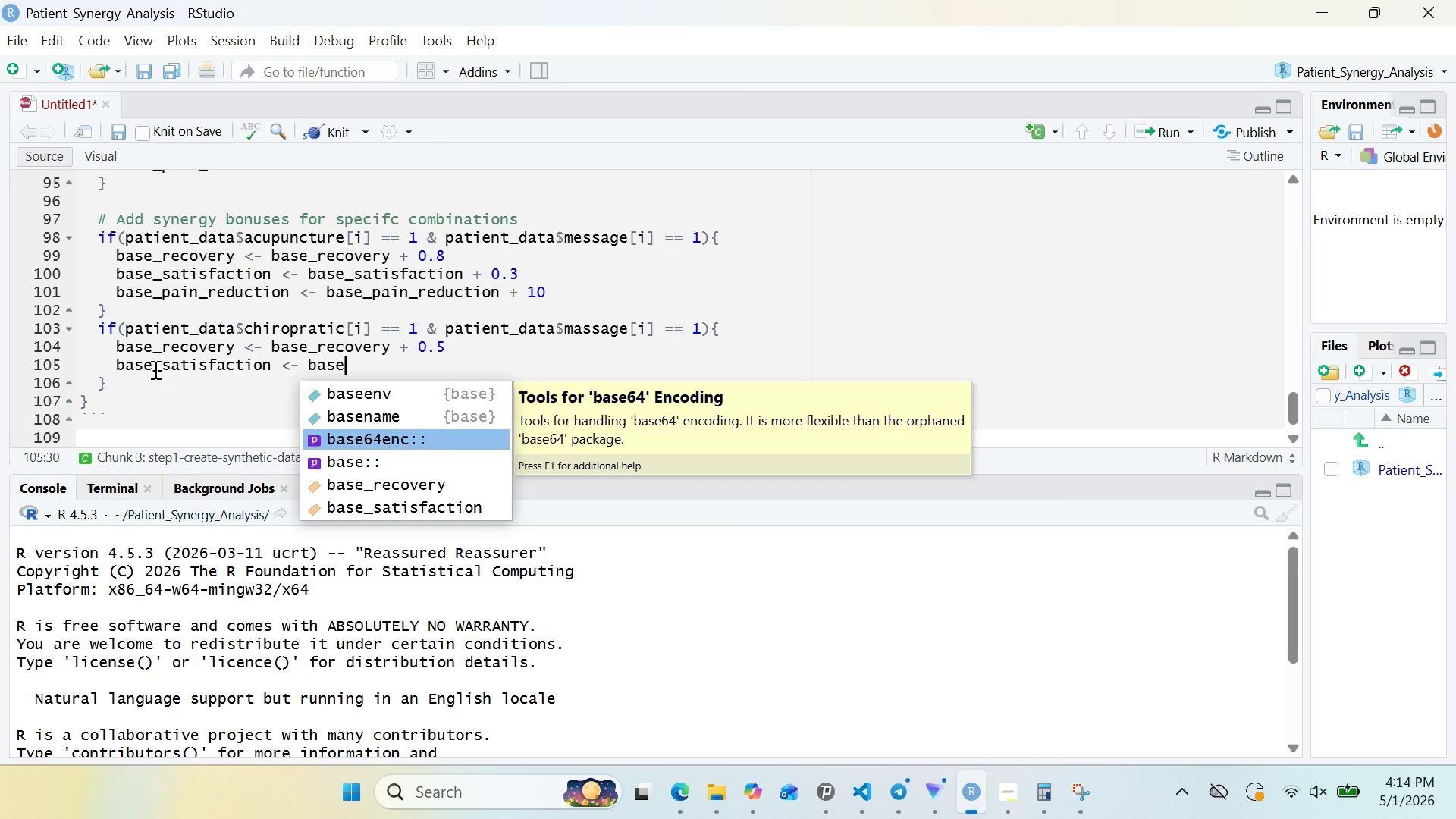 
key(ArrowDown)
 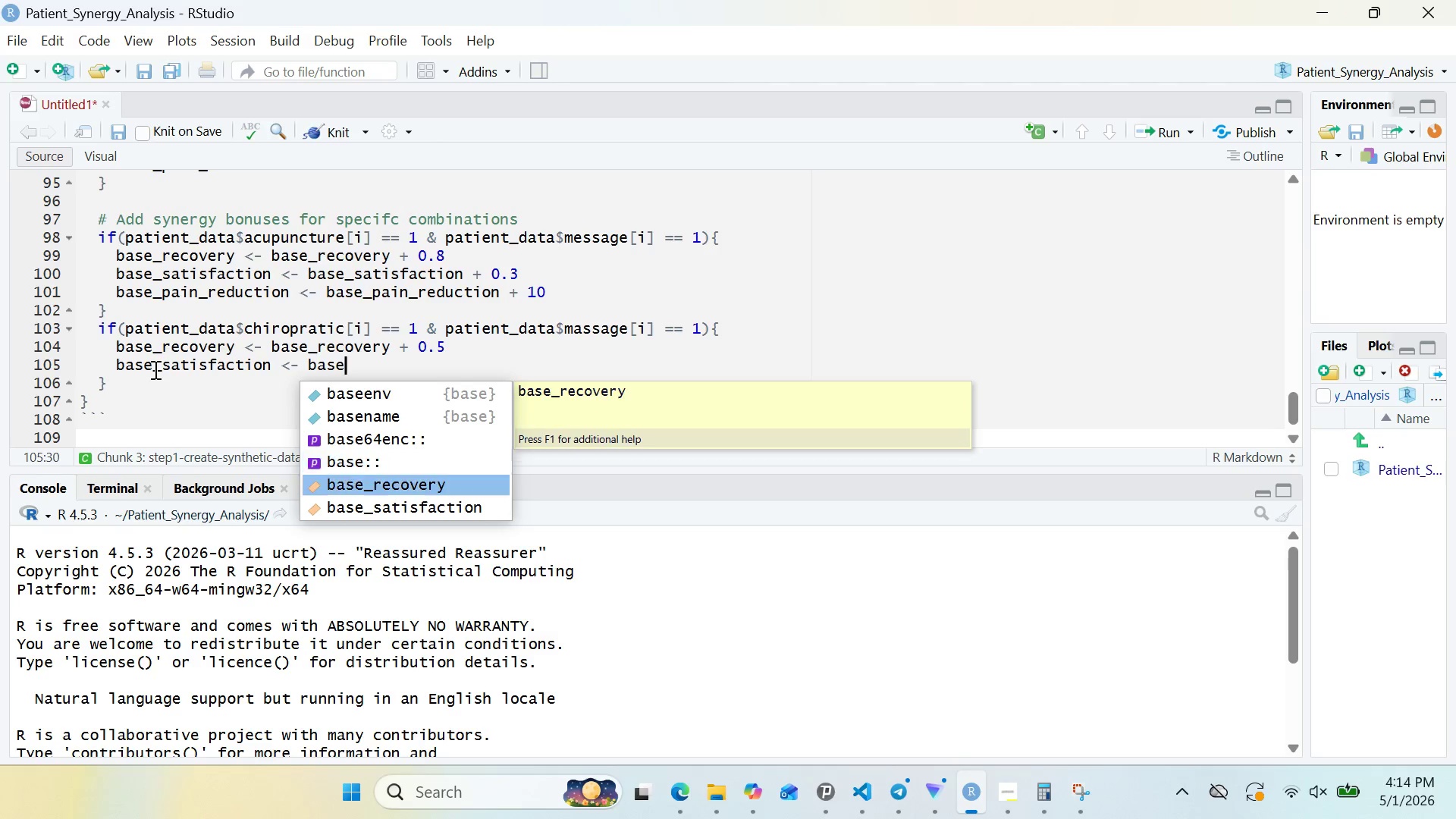 
key(ArrowDown)
 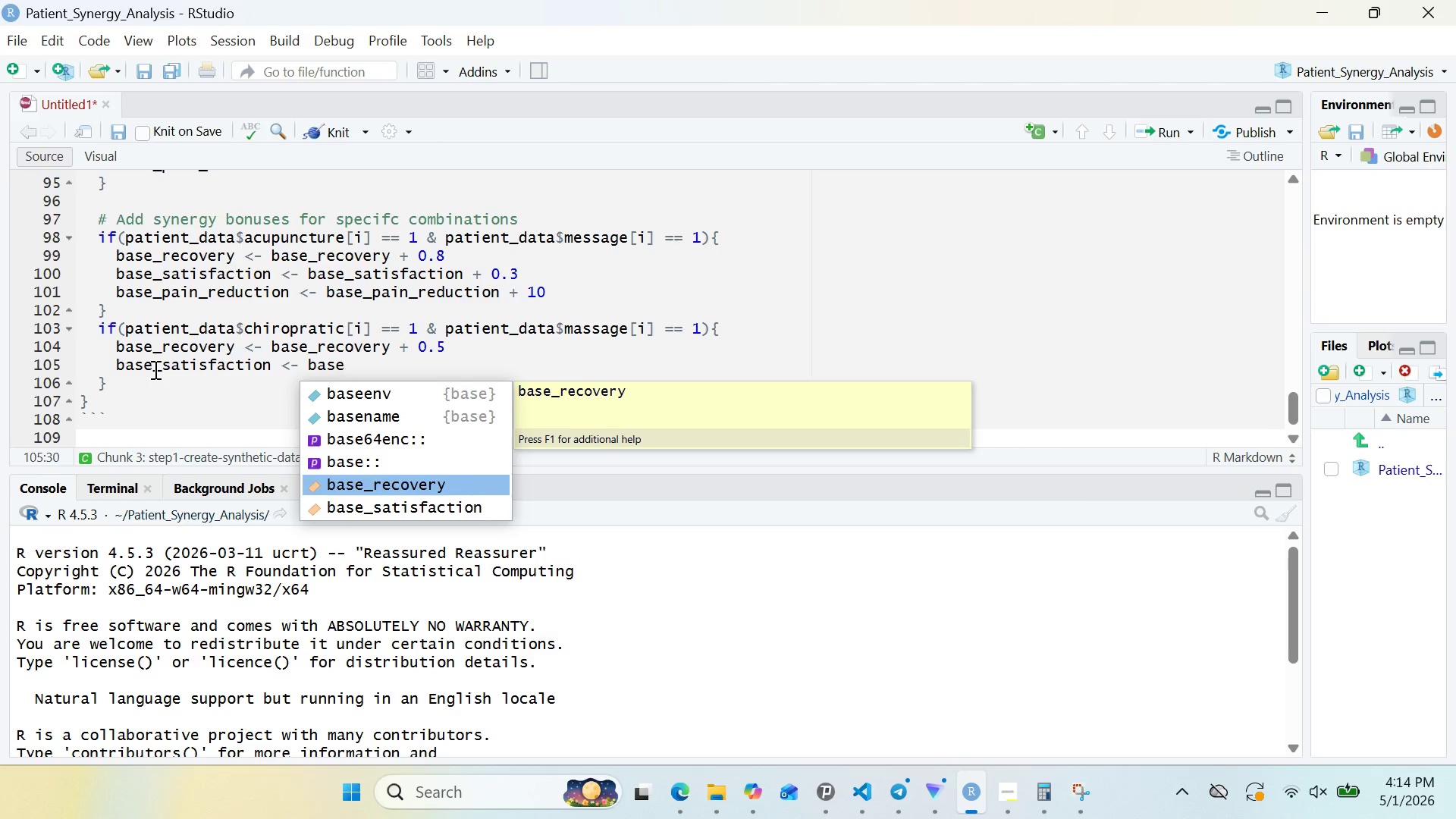 
key(ArrowDown)
 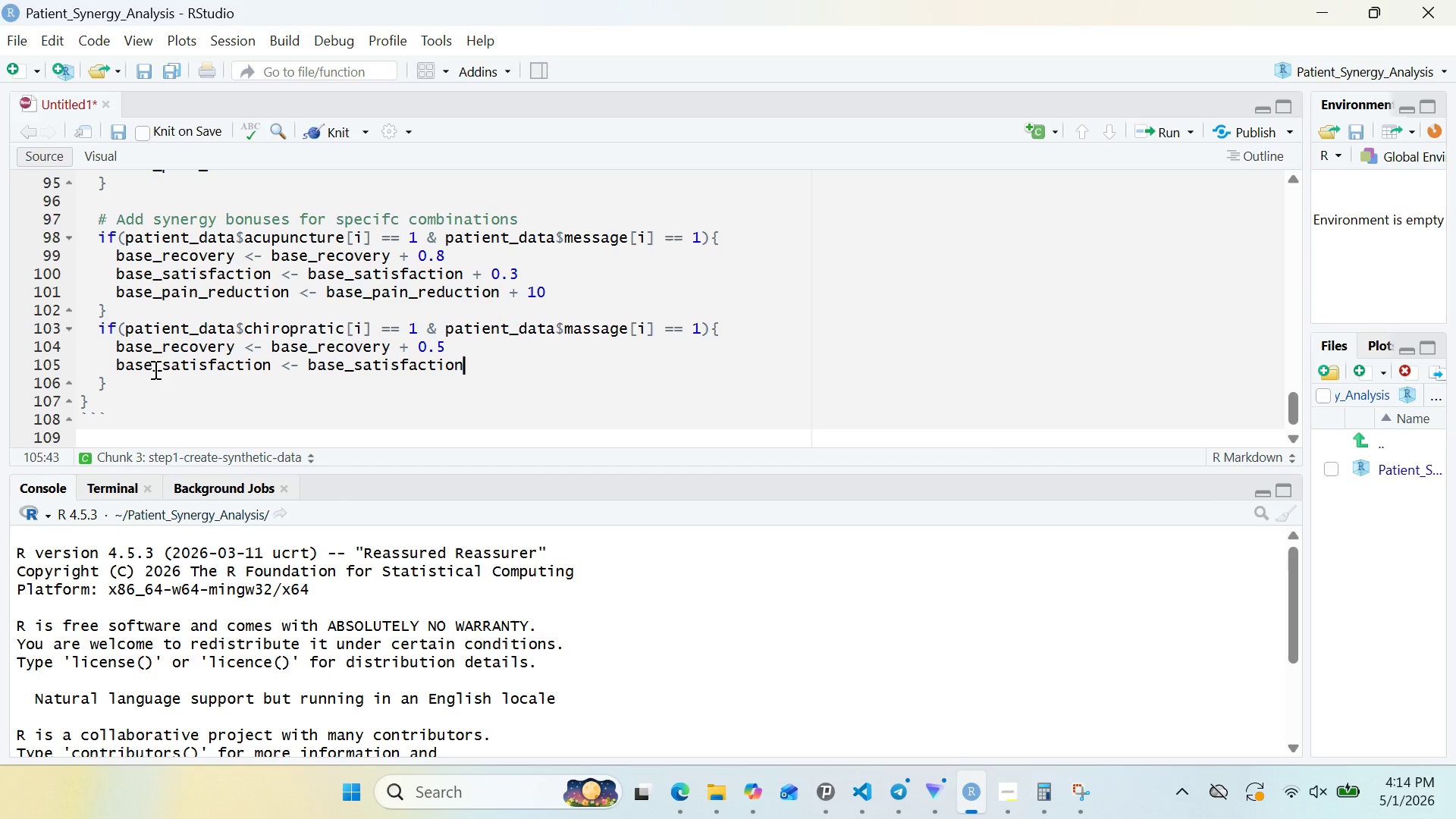 
key(Enter)
 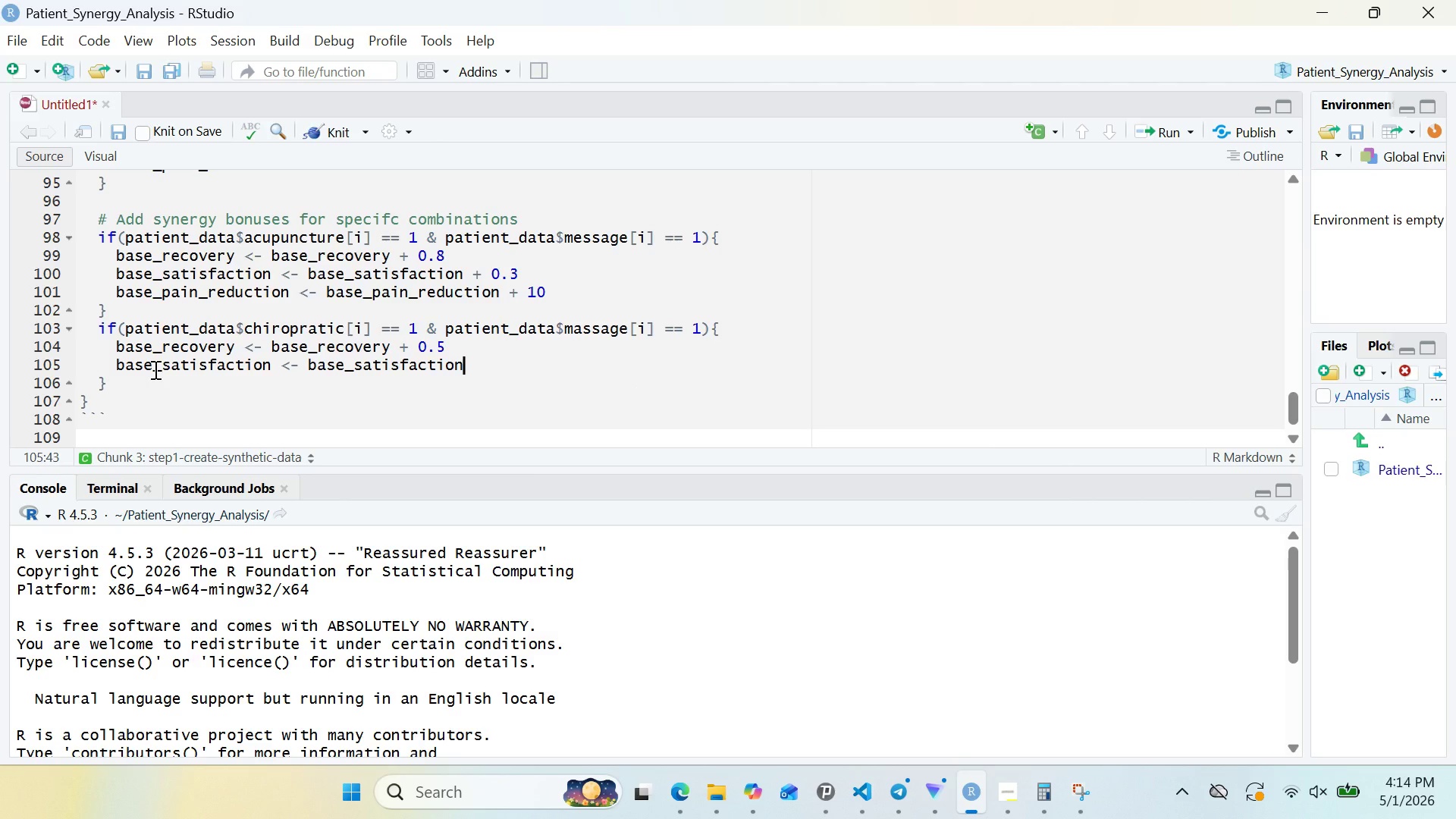 
key(Space)
 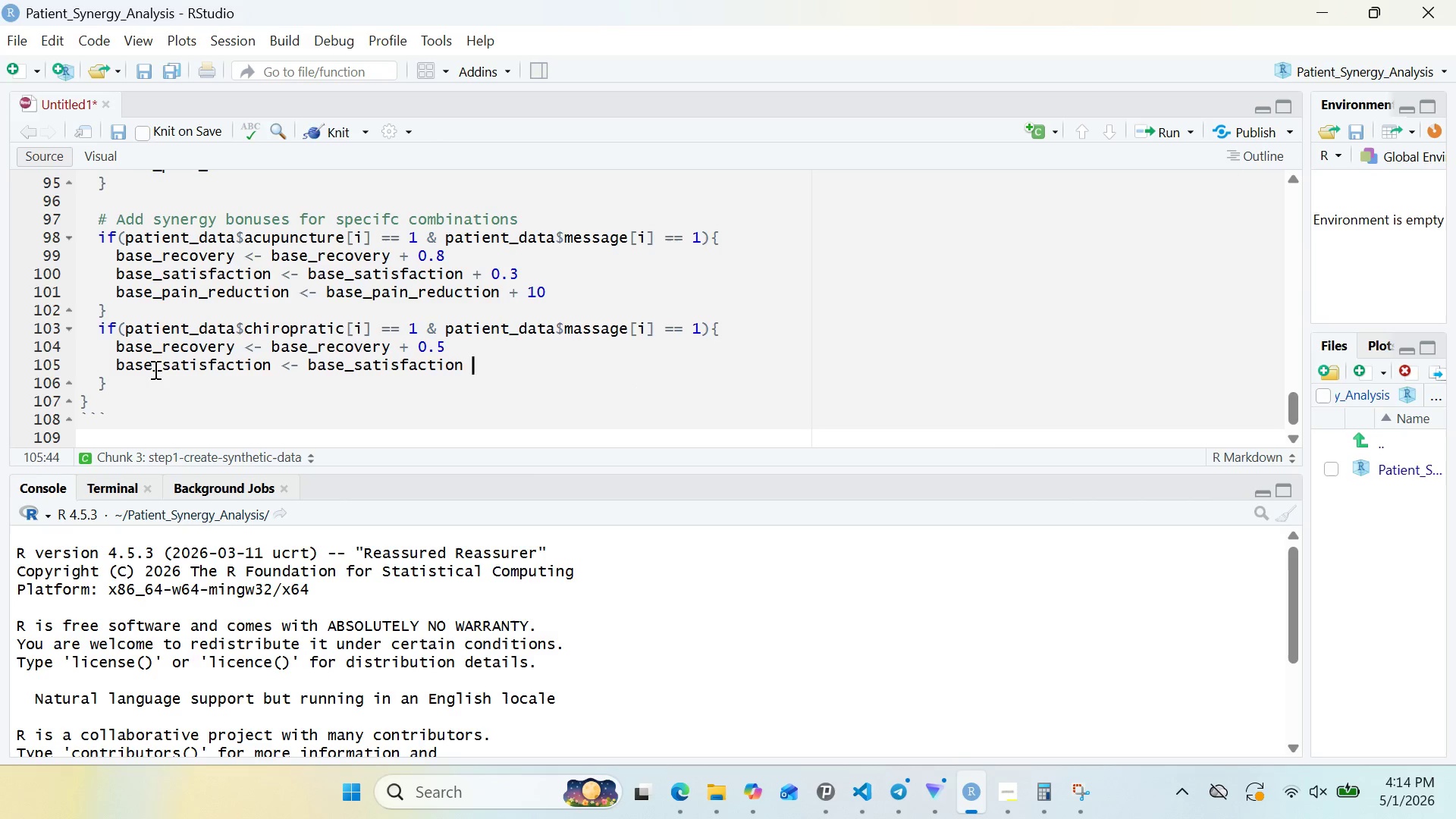 
key(Shift+Equal)
 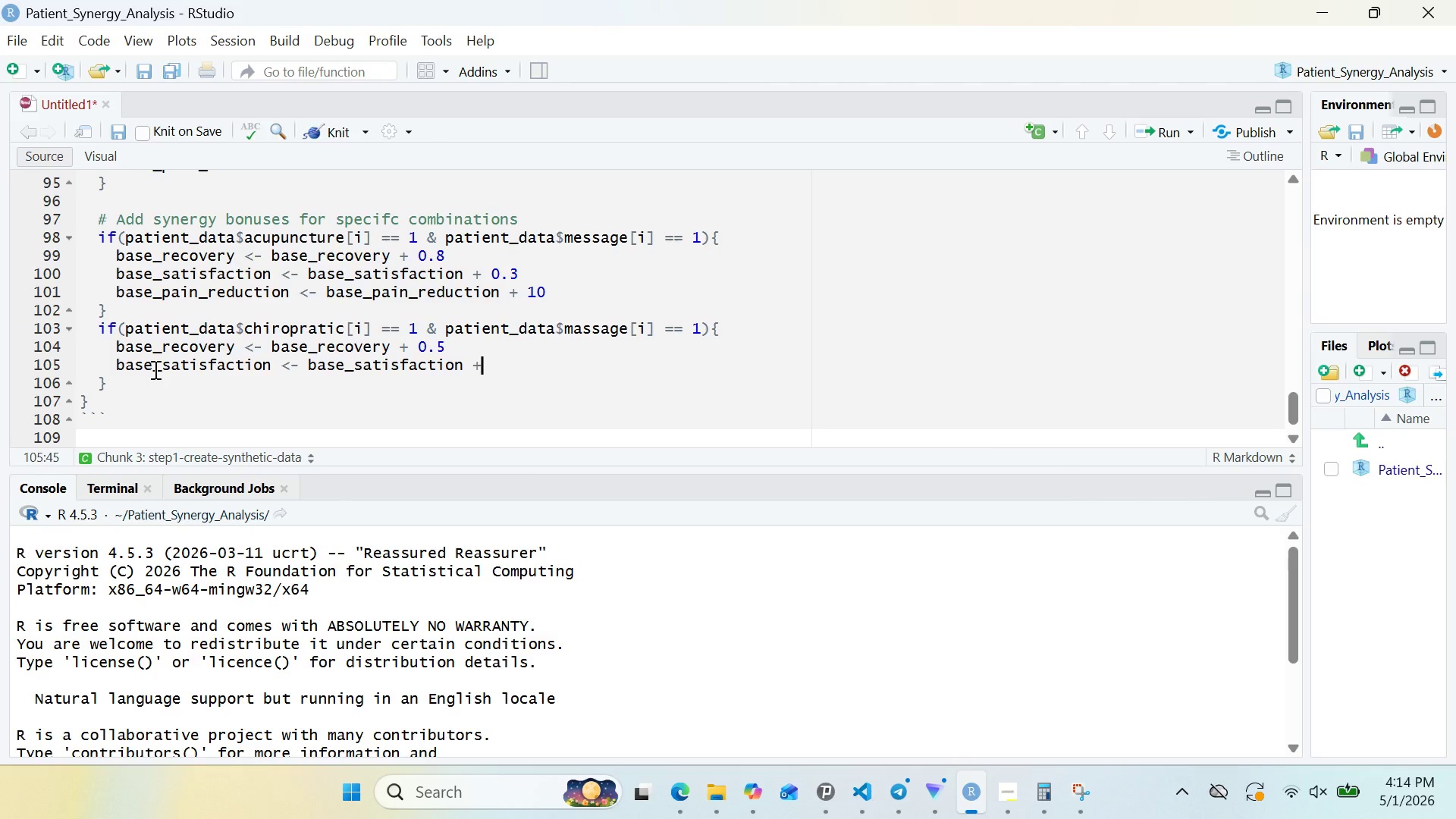 
key(Space)
 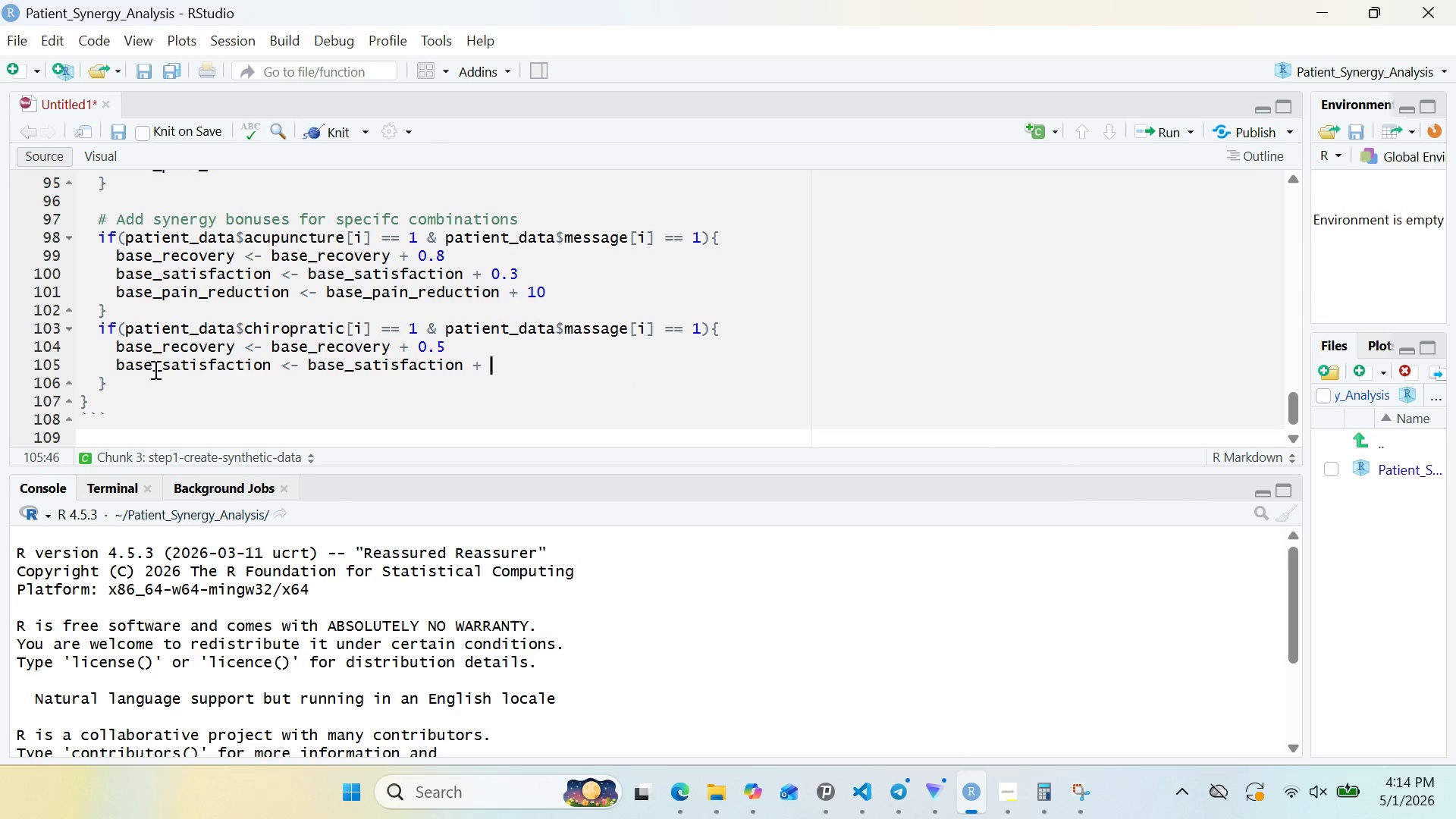 
key(0)
 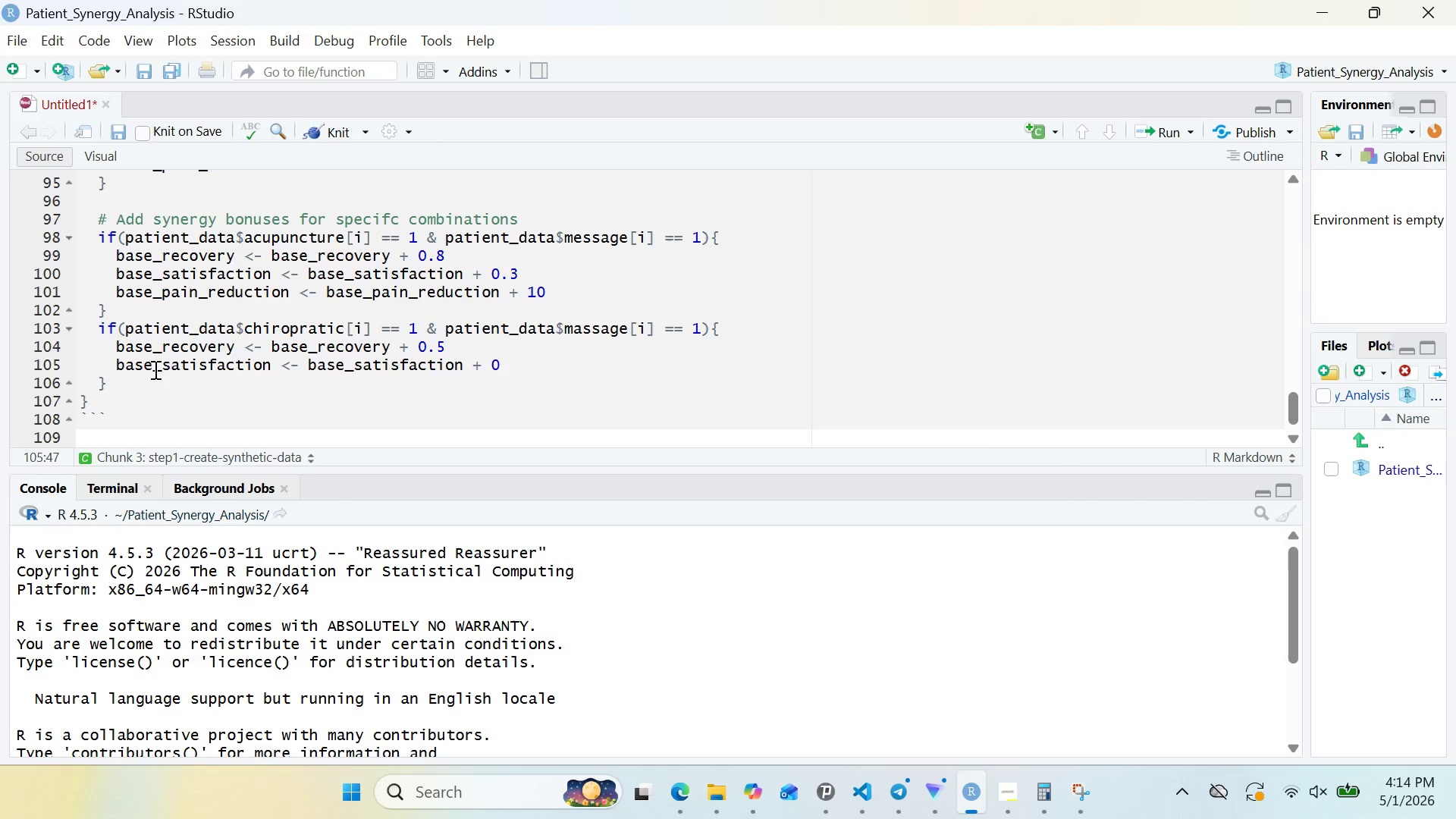 
key(Period)
 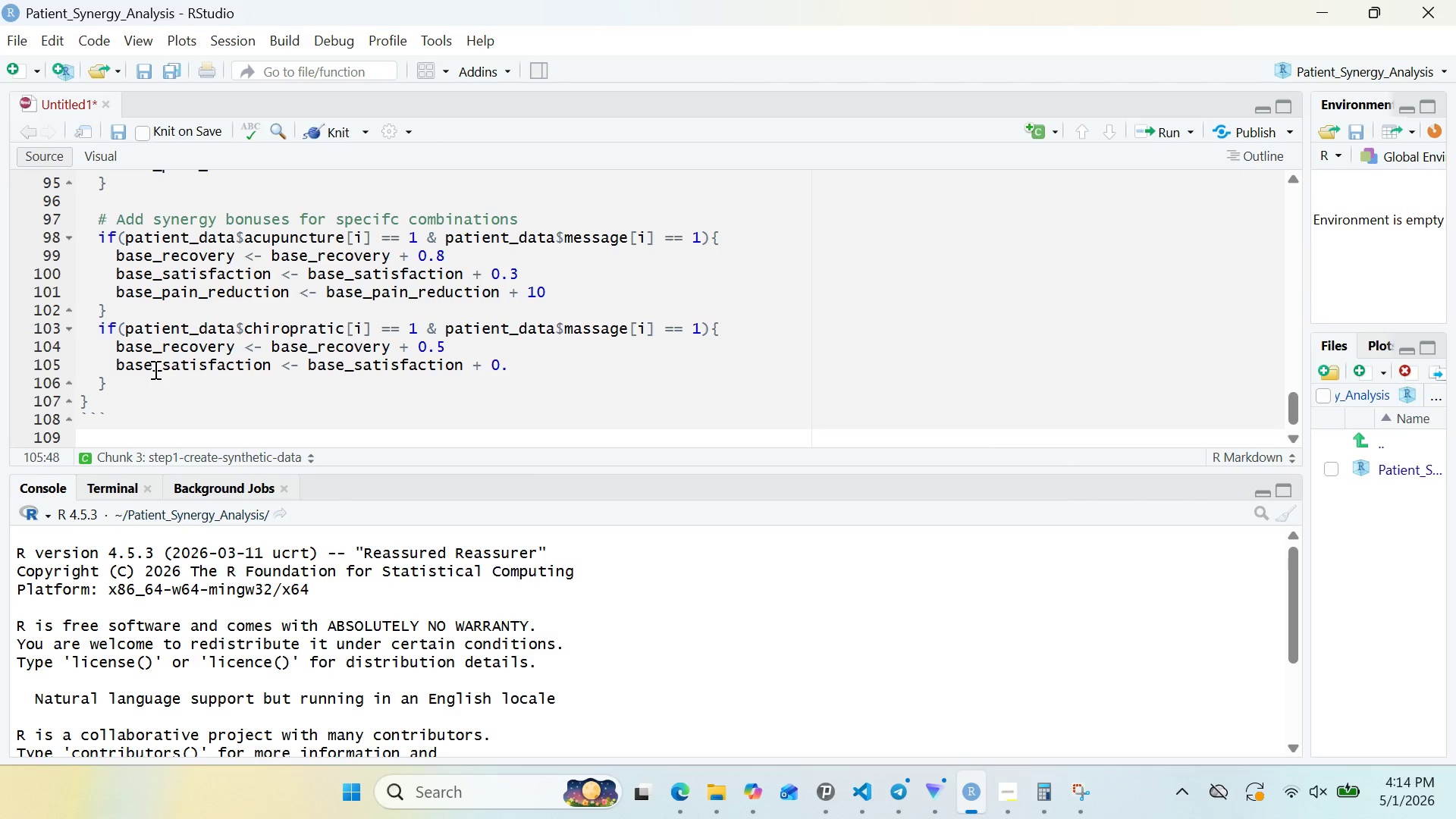 
key(2)
 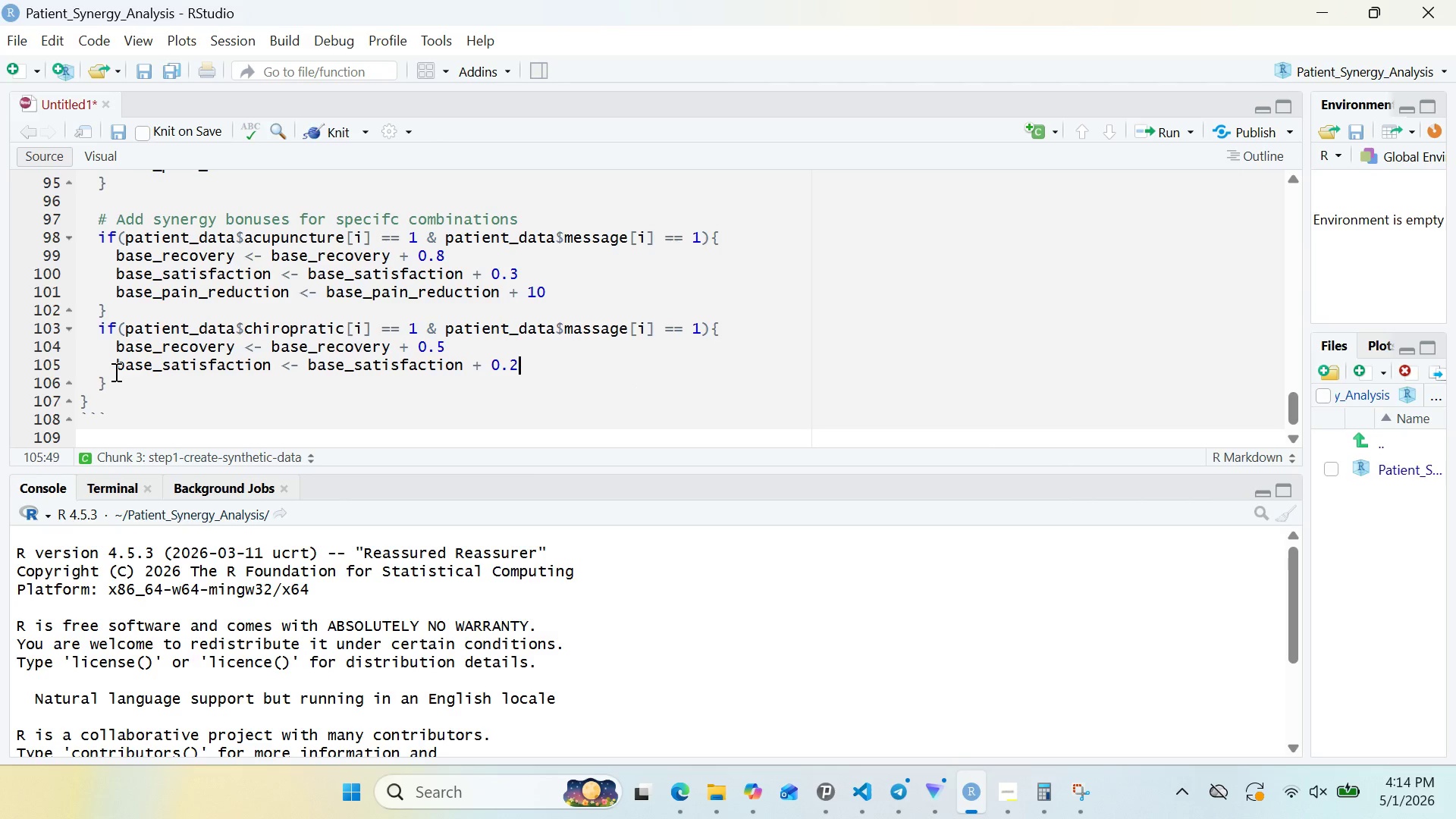 
left_click([120, 375])
 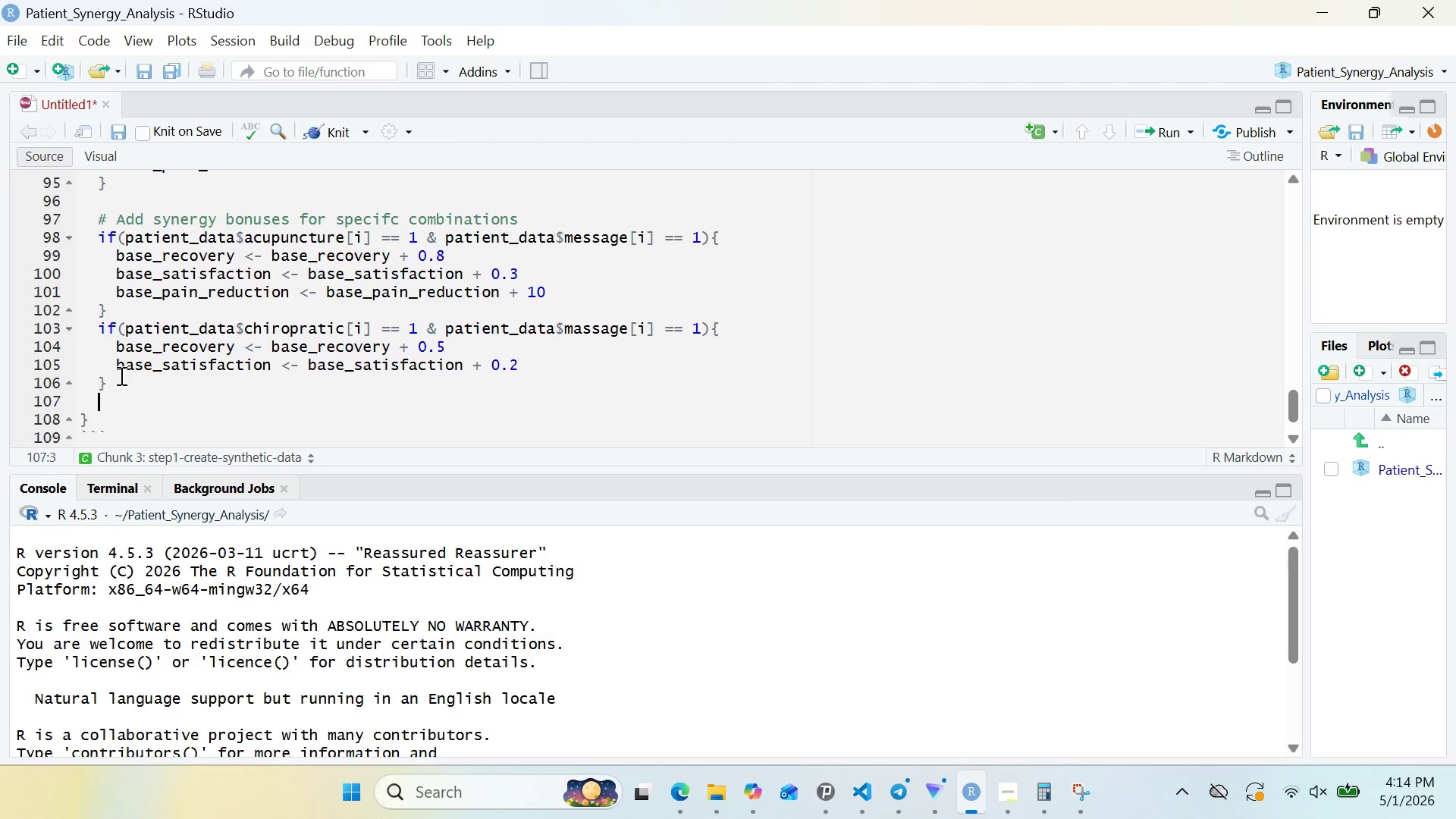 
key(Enter)
 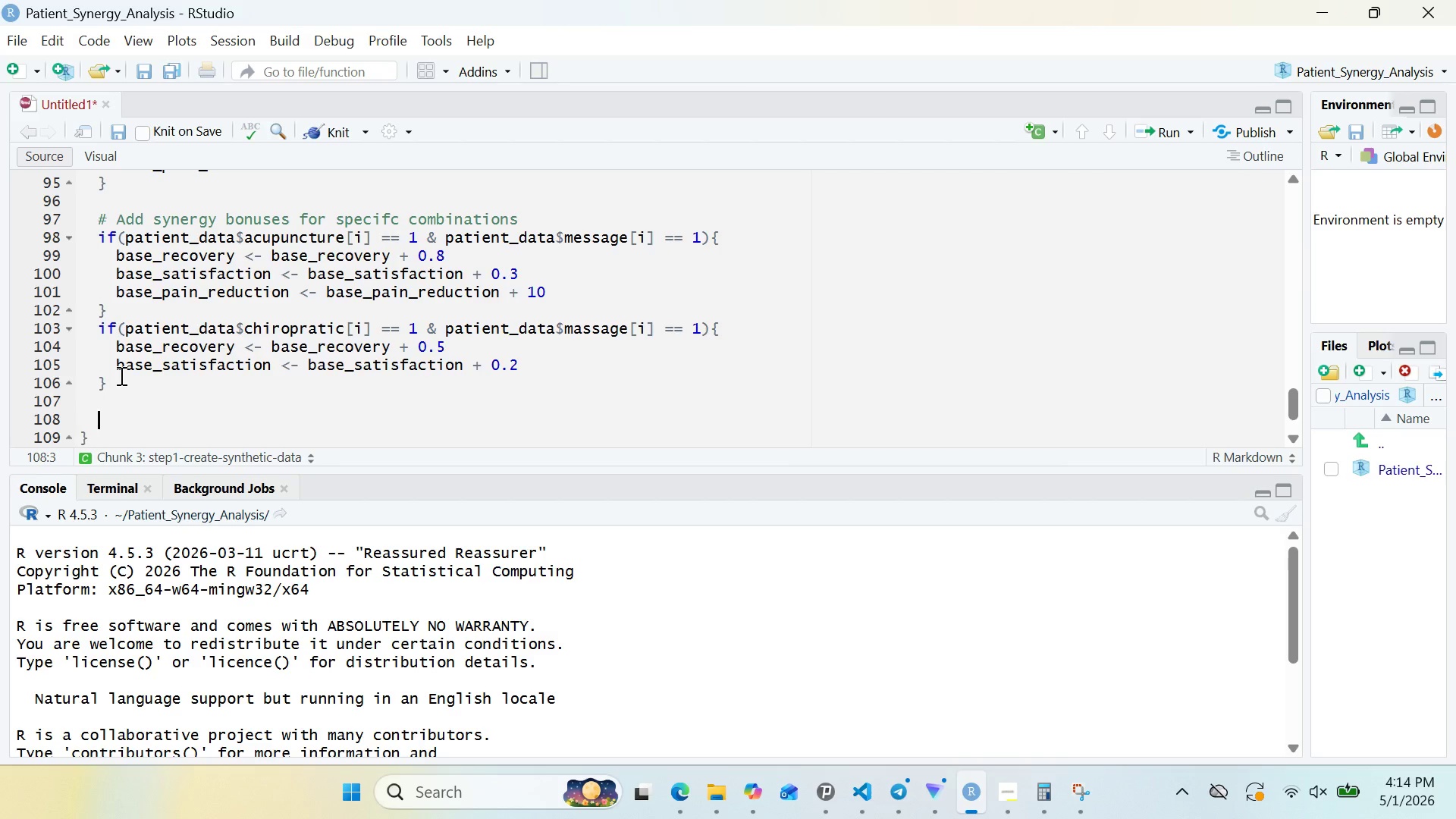 
key(Enter)
 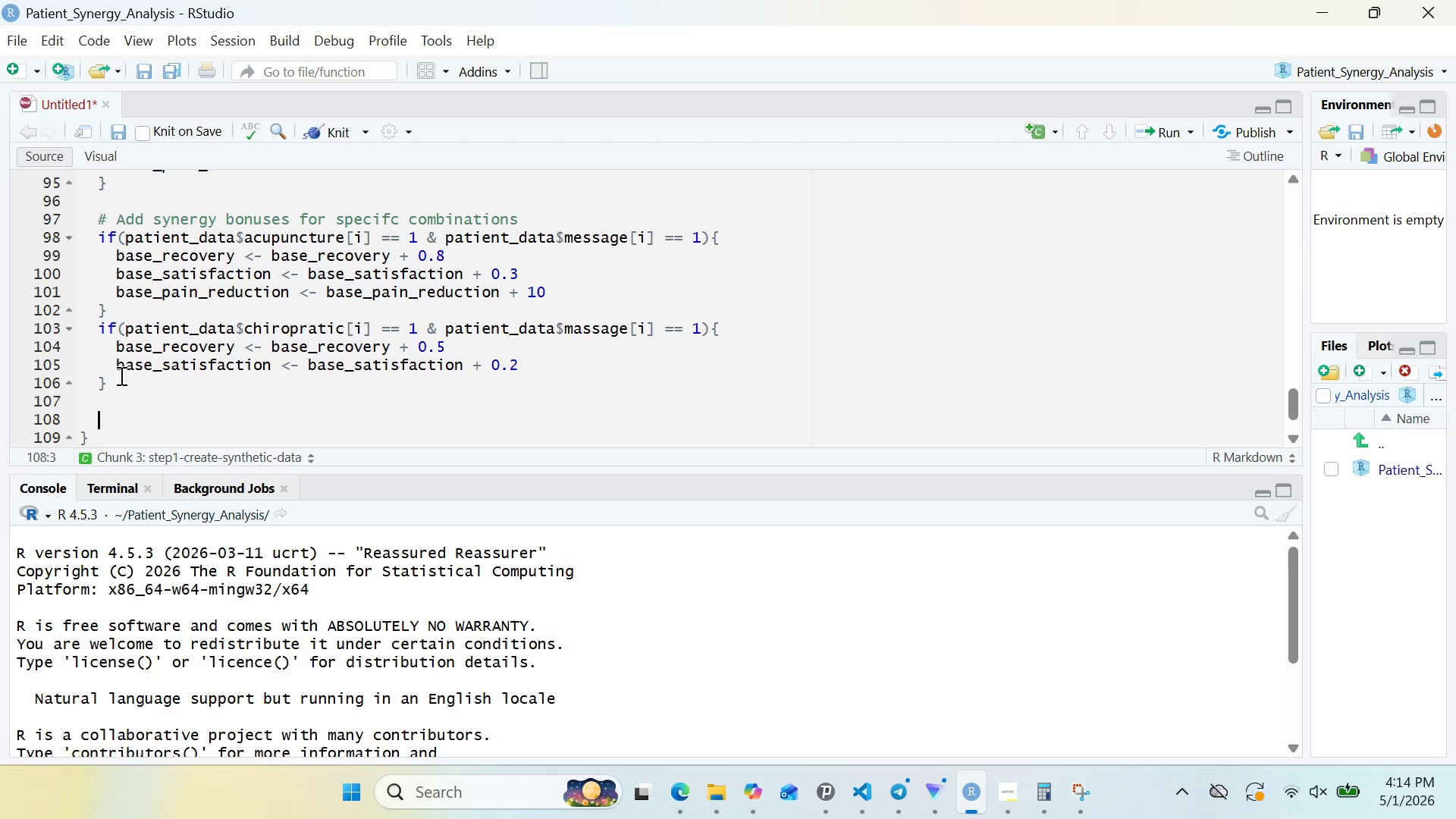 
type(# Add random nise)
 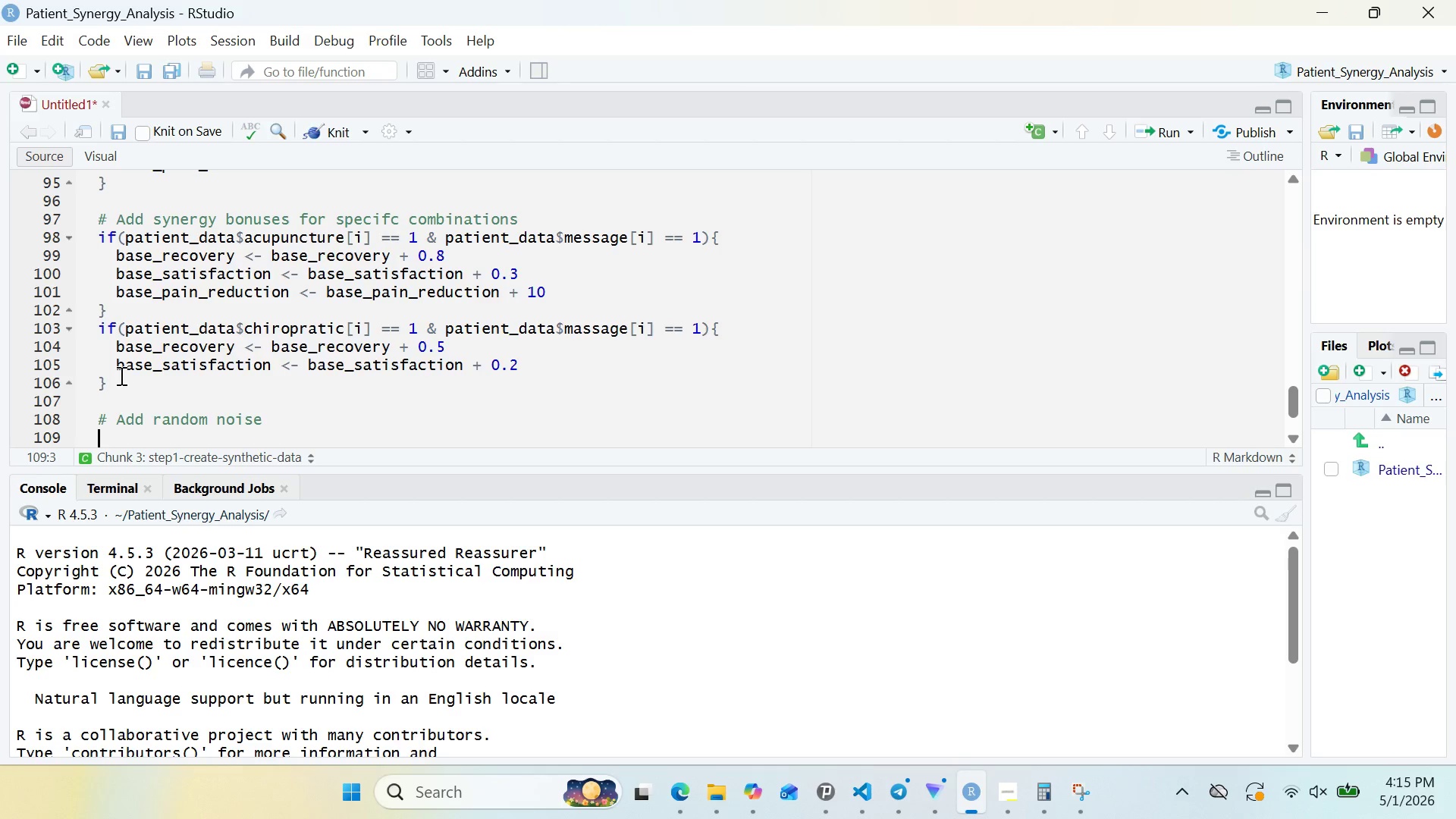 
 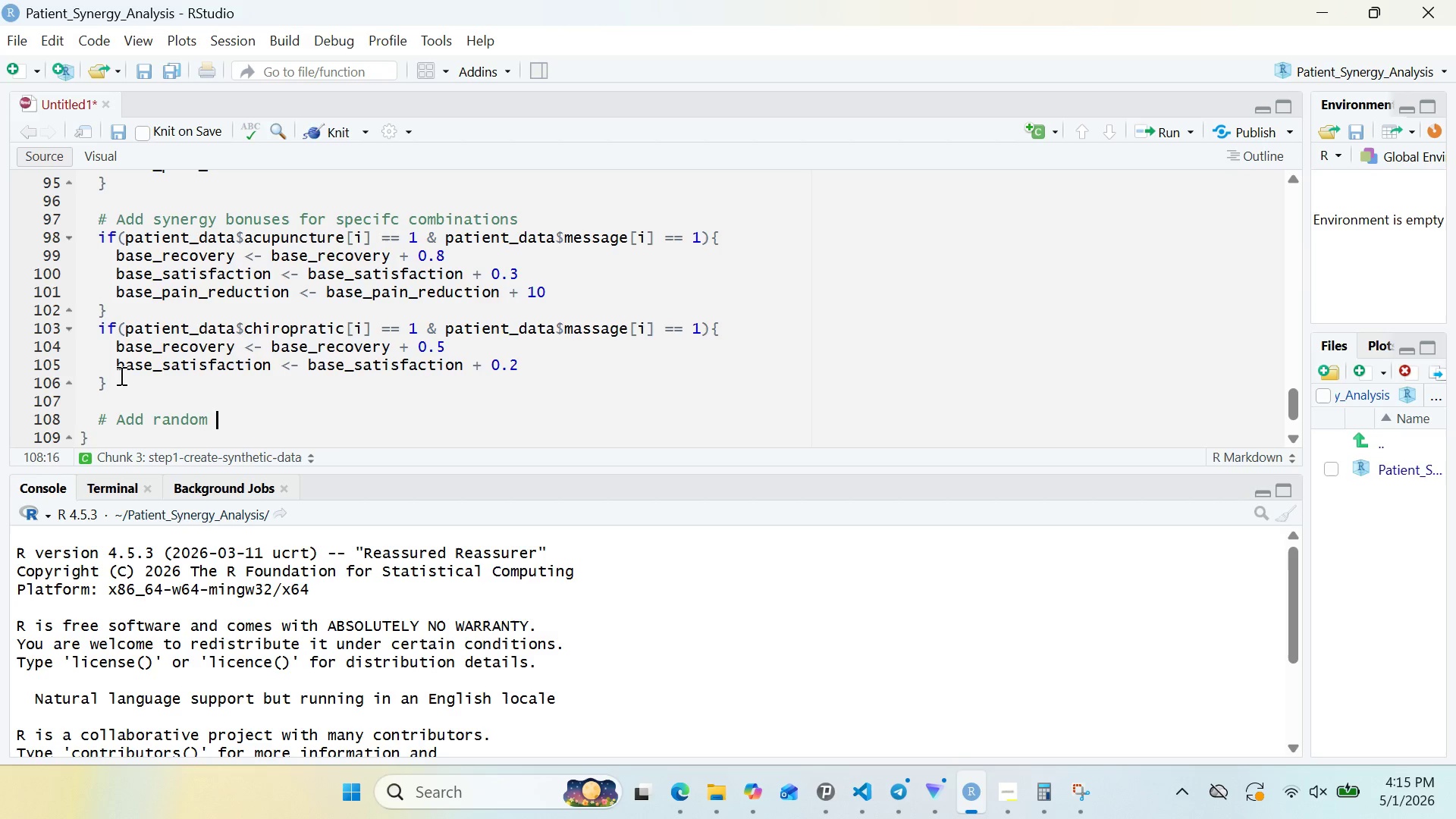 
key(Enter)
 